 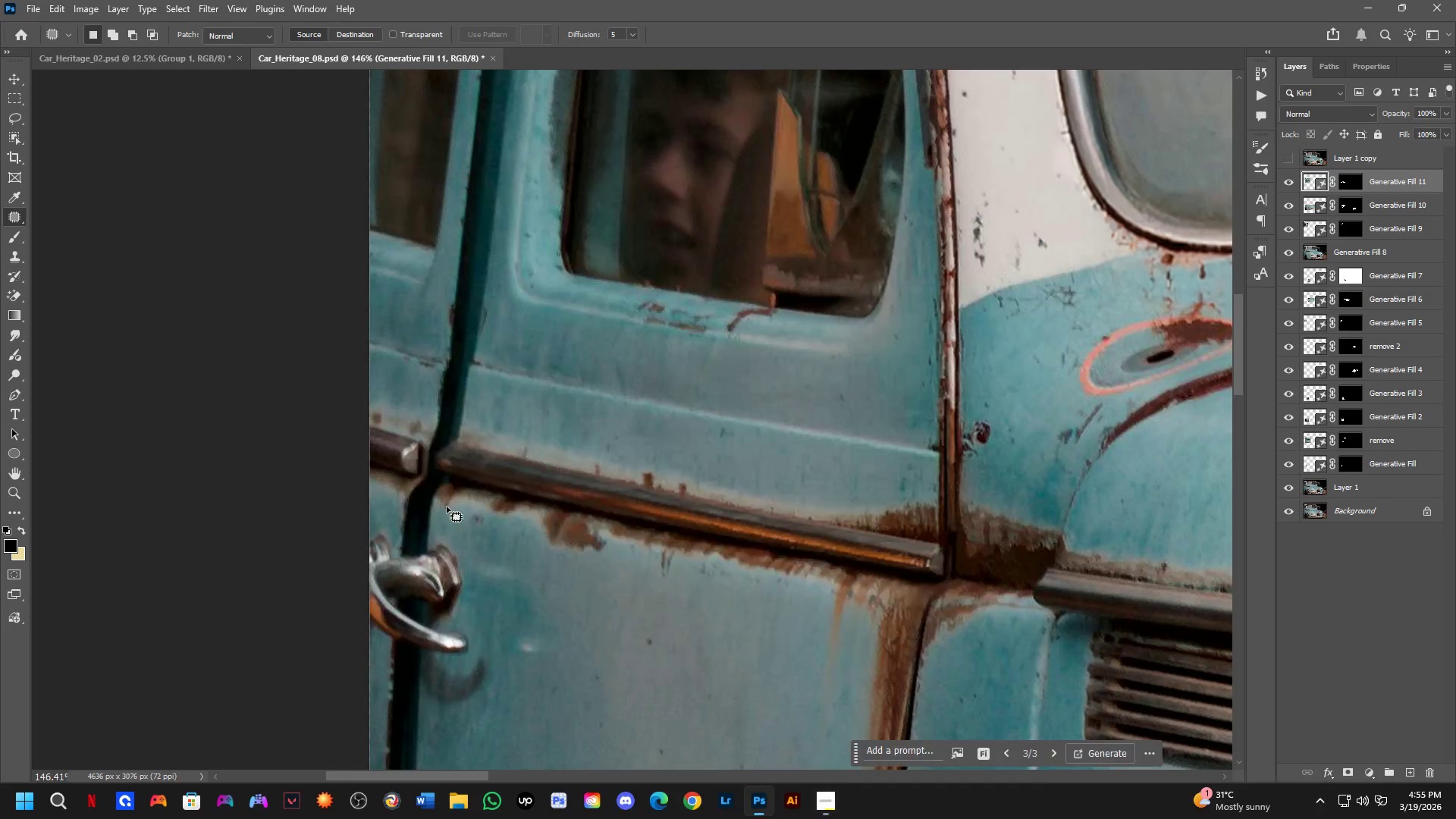 
scroll: coordinate [449, 488], scroll_direction: up, amount: 2.0
 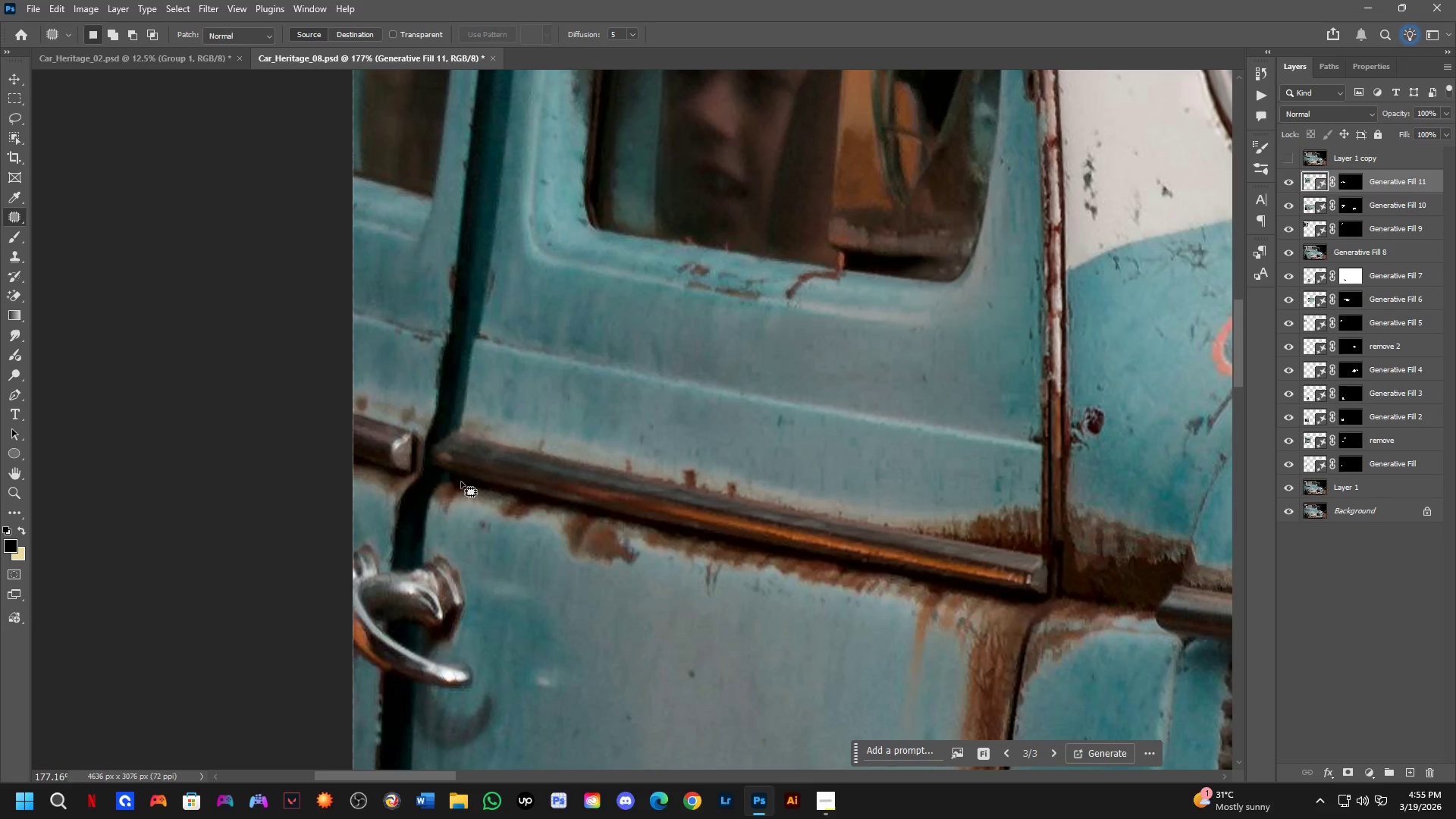 
hold_key(key=Space, duration=0.52)
 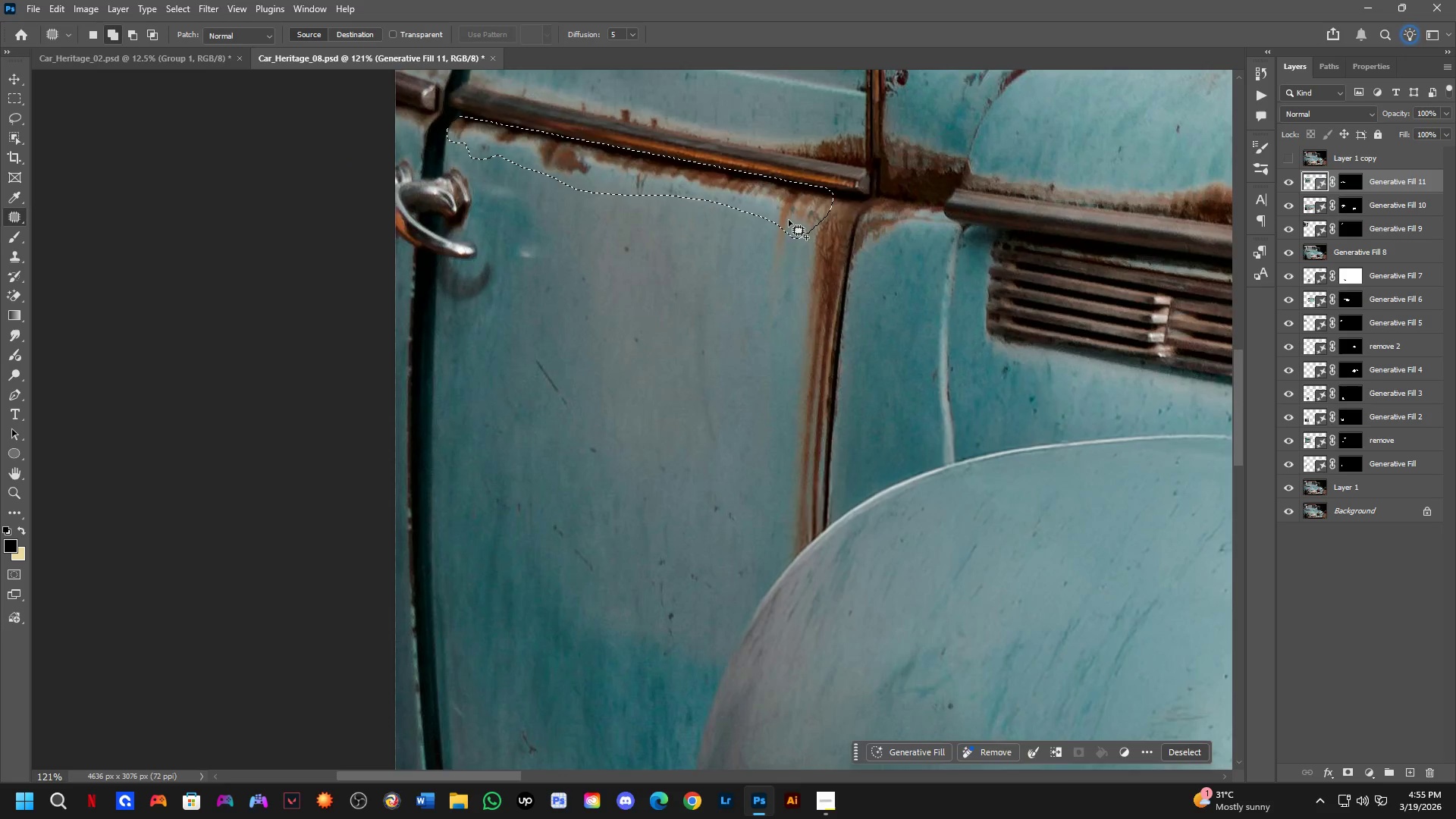 
left_click_drag(start_coordinate=[952, 623], to_coordinate=[807, 216])
 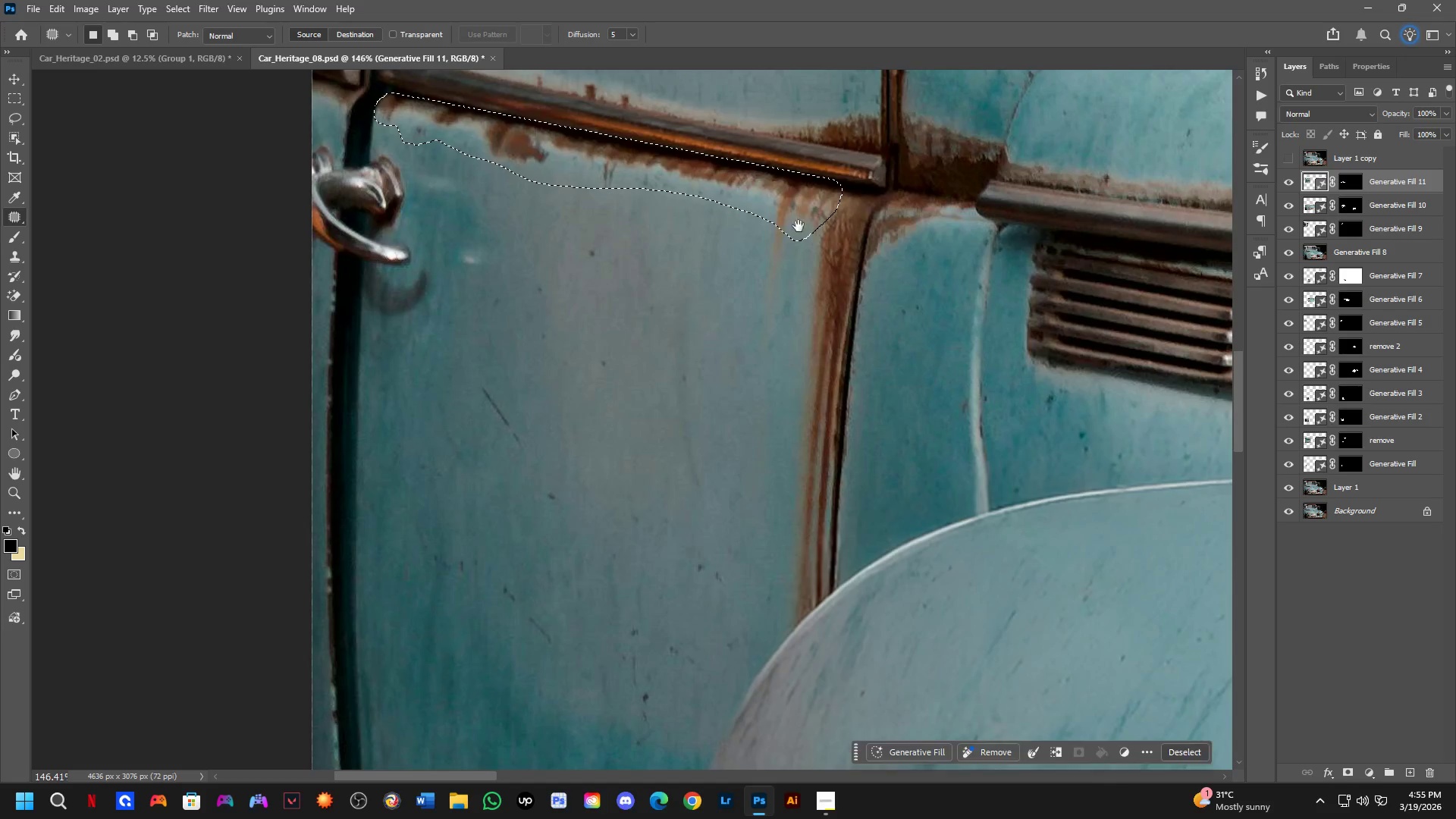 
scroll: coordinate [956, 592], scroll_direction: down, amount: 2.0
 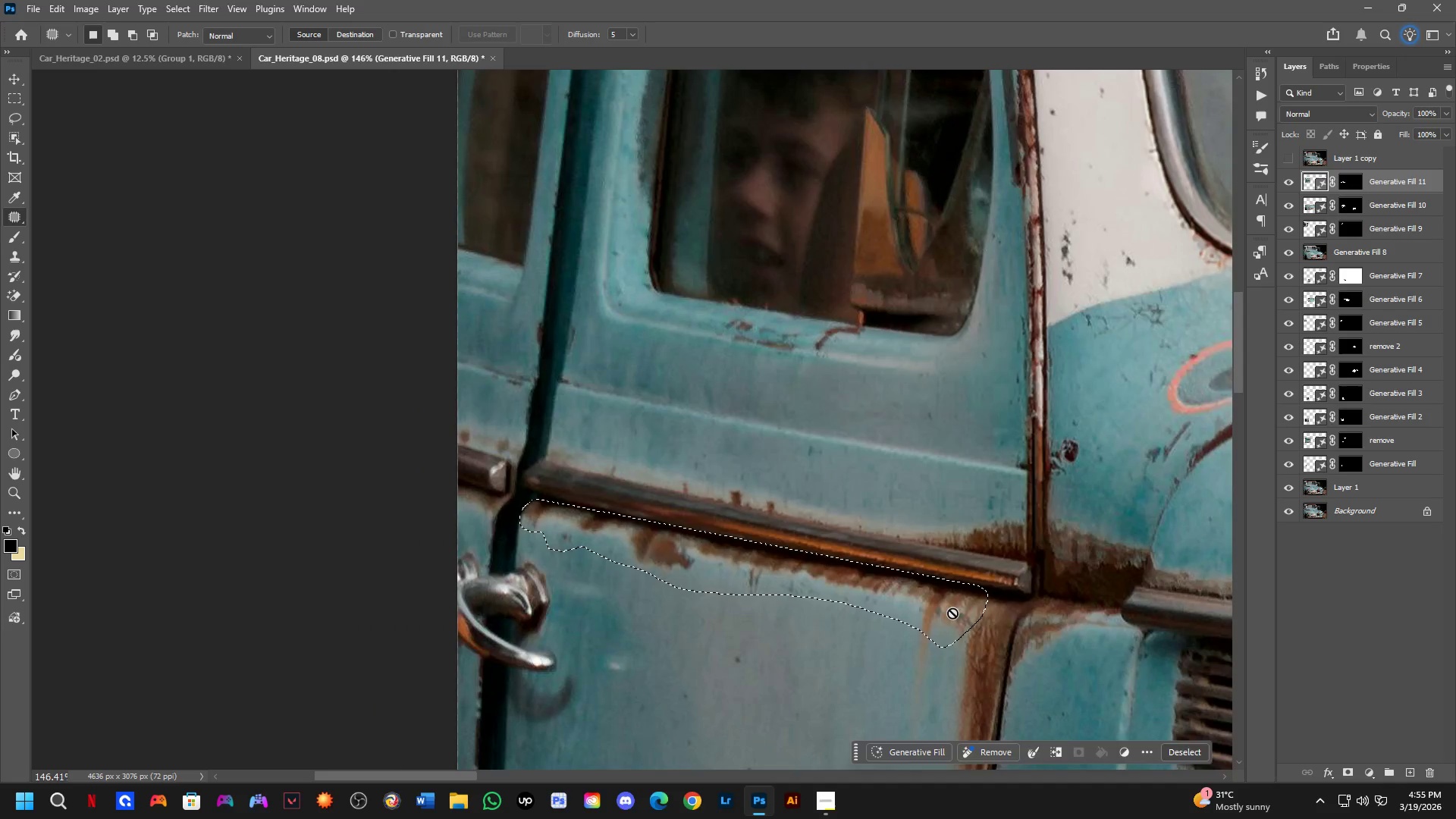 
hold_key(key=ShiftLeft, duration=0.41)
left_click_drag(start_coordinate=[789, 220], to_coordinate=[868, 195])
 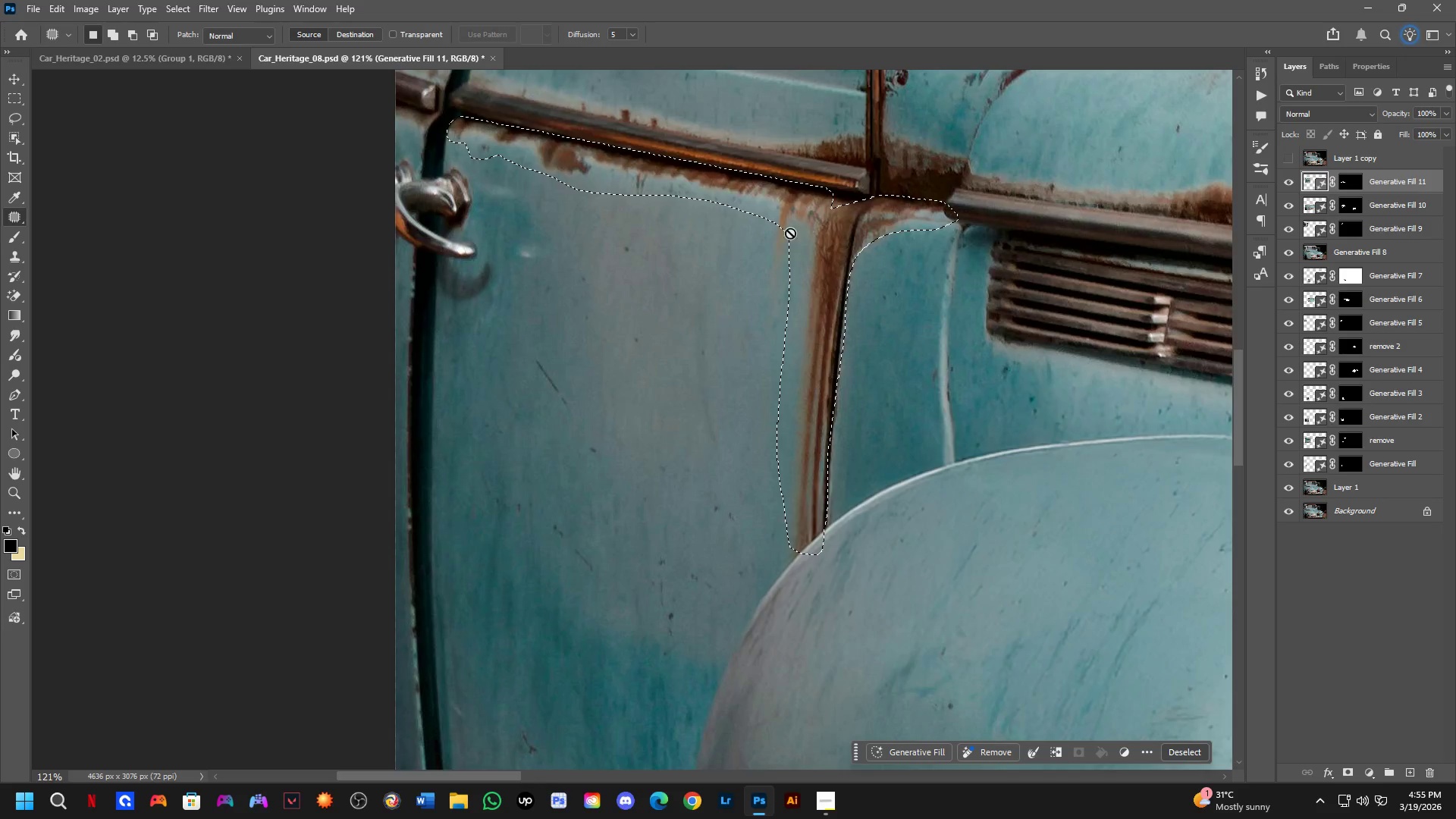 
scroll: coordinate [791, 230], scroll_direction: down, amount: 2.0
 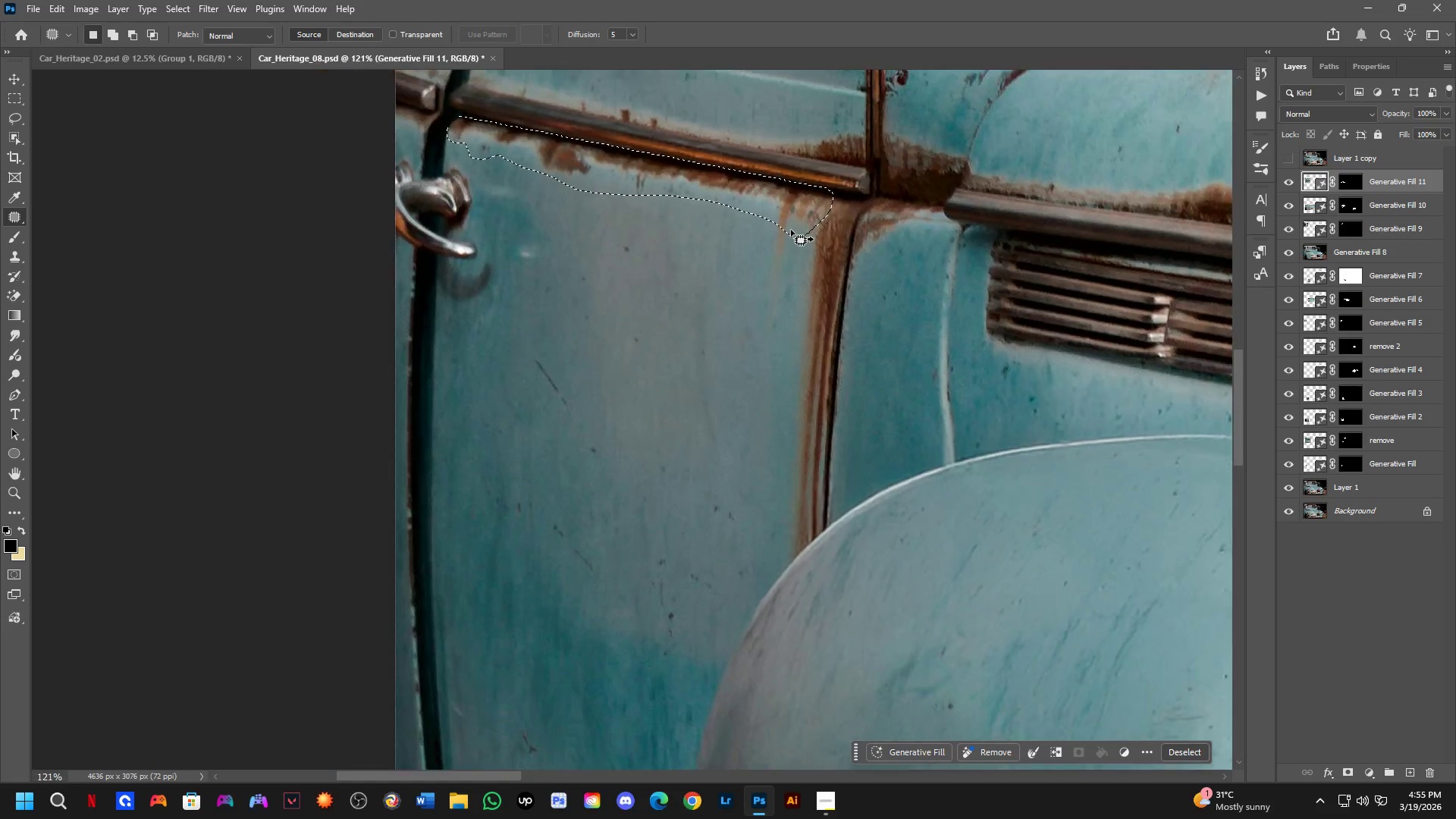 
hold_key(key=Space, duration=0.95)
 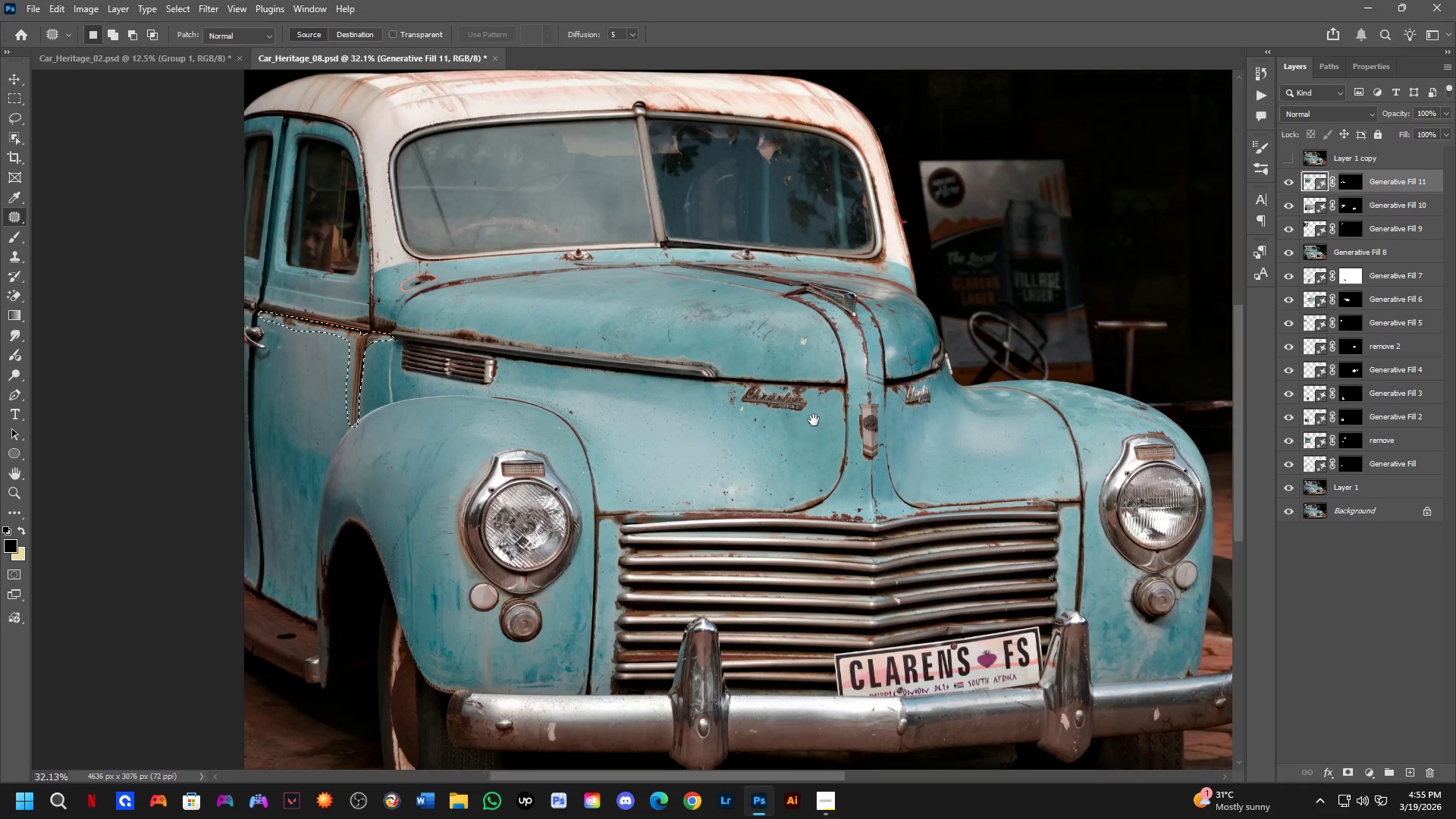 
left_click_drag(start_coordinate=[796, 324], to_coordinate=[308, 411])
 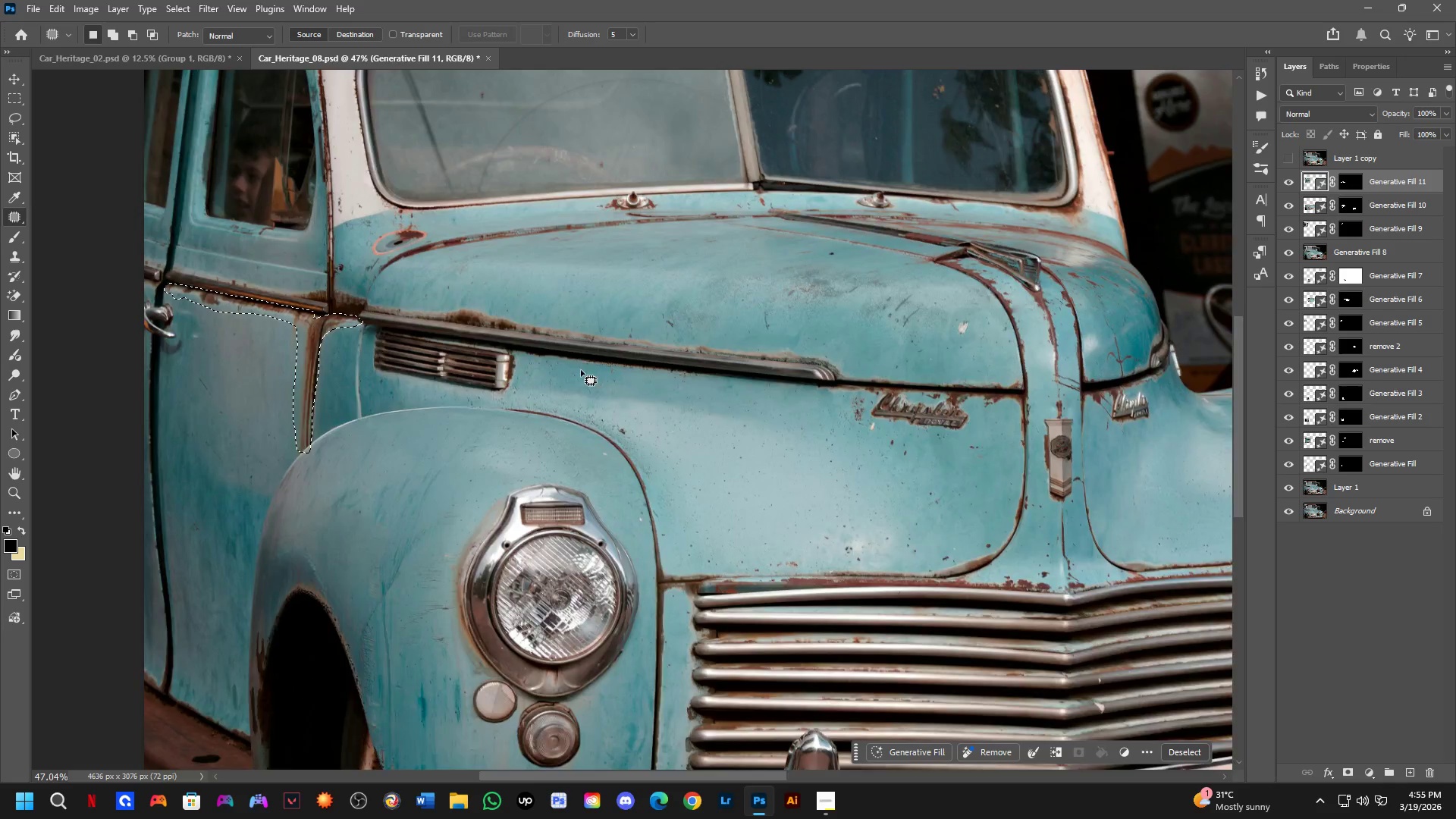 
scroll: coordinate [780, 256], scroll_direction: down, amount: 10.0
 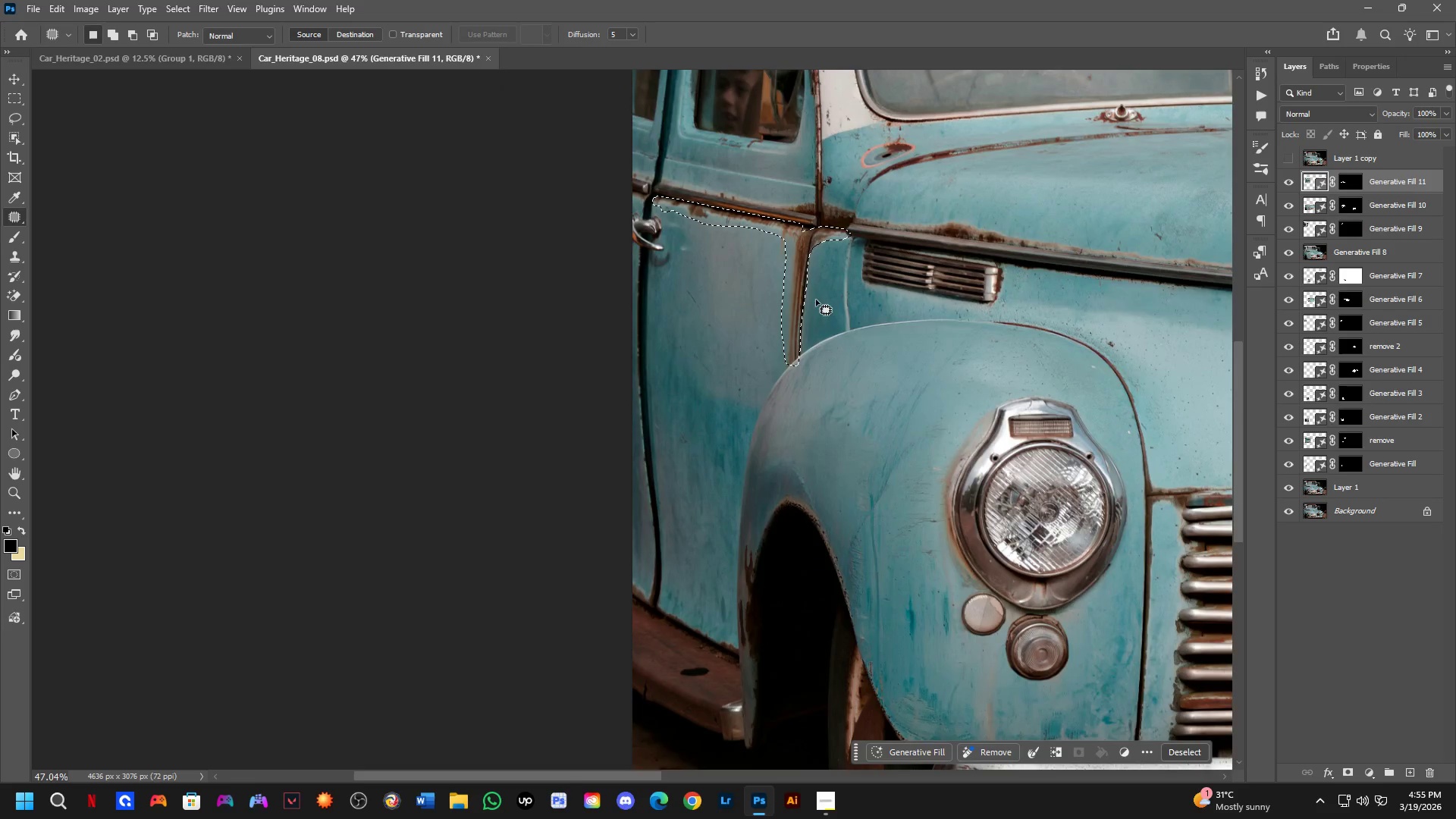 
hold_key(key=Space, duration=0.56)
 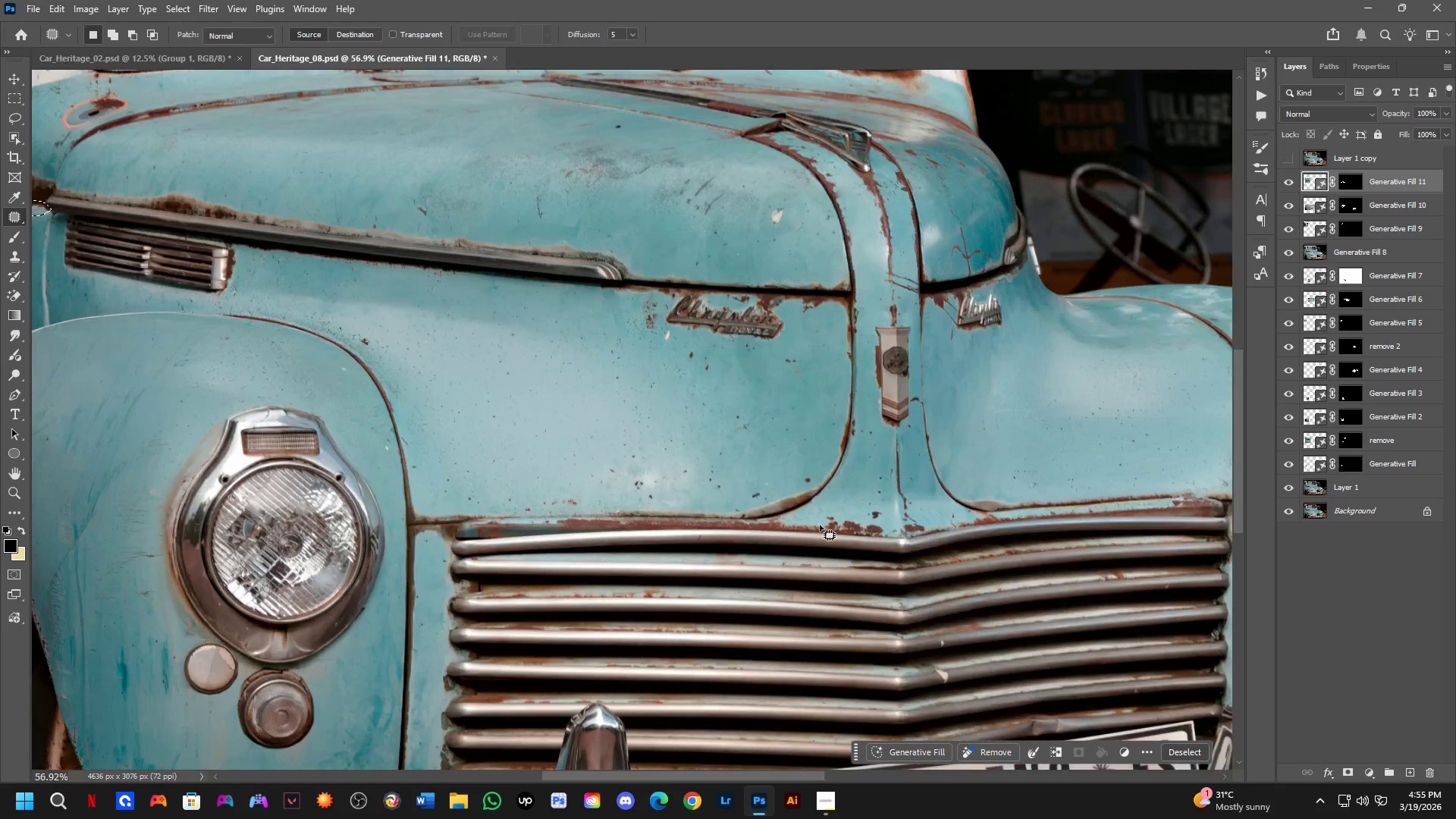 
left_click_drag(start_coordinate=[852, 420], to_coordinate=[814, 420])
 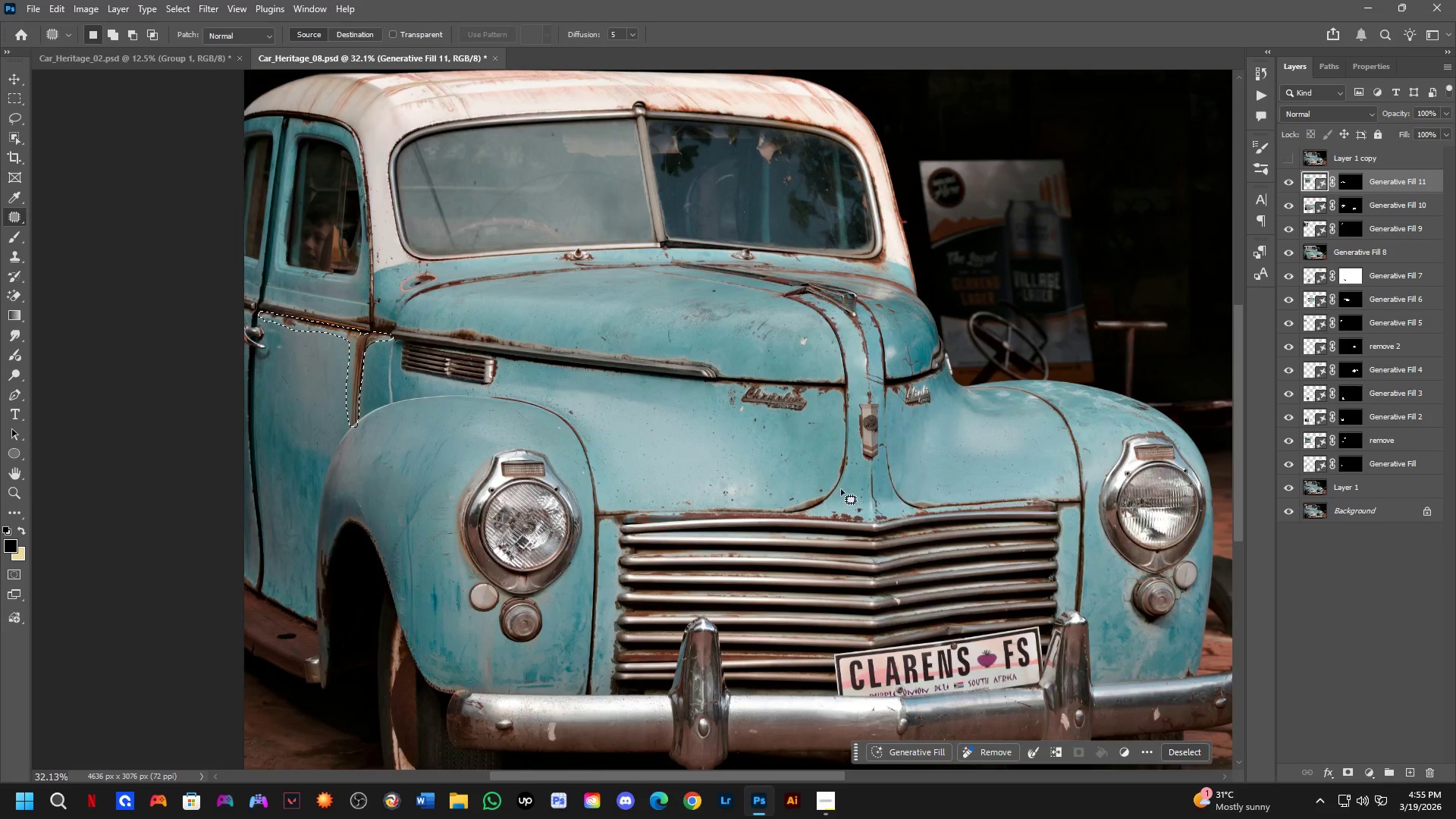 
scroll: coordinate [583, 370], scroll_direction: down, amount: 4.0
 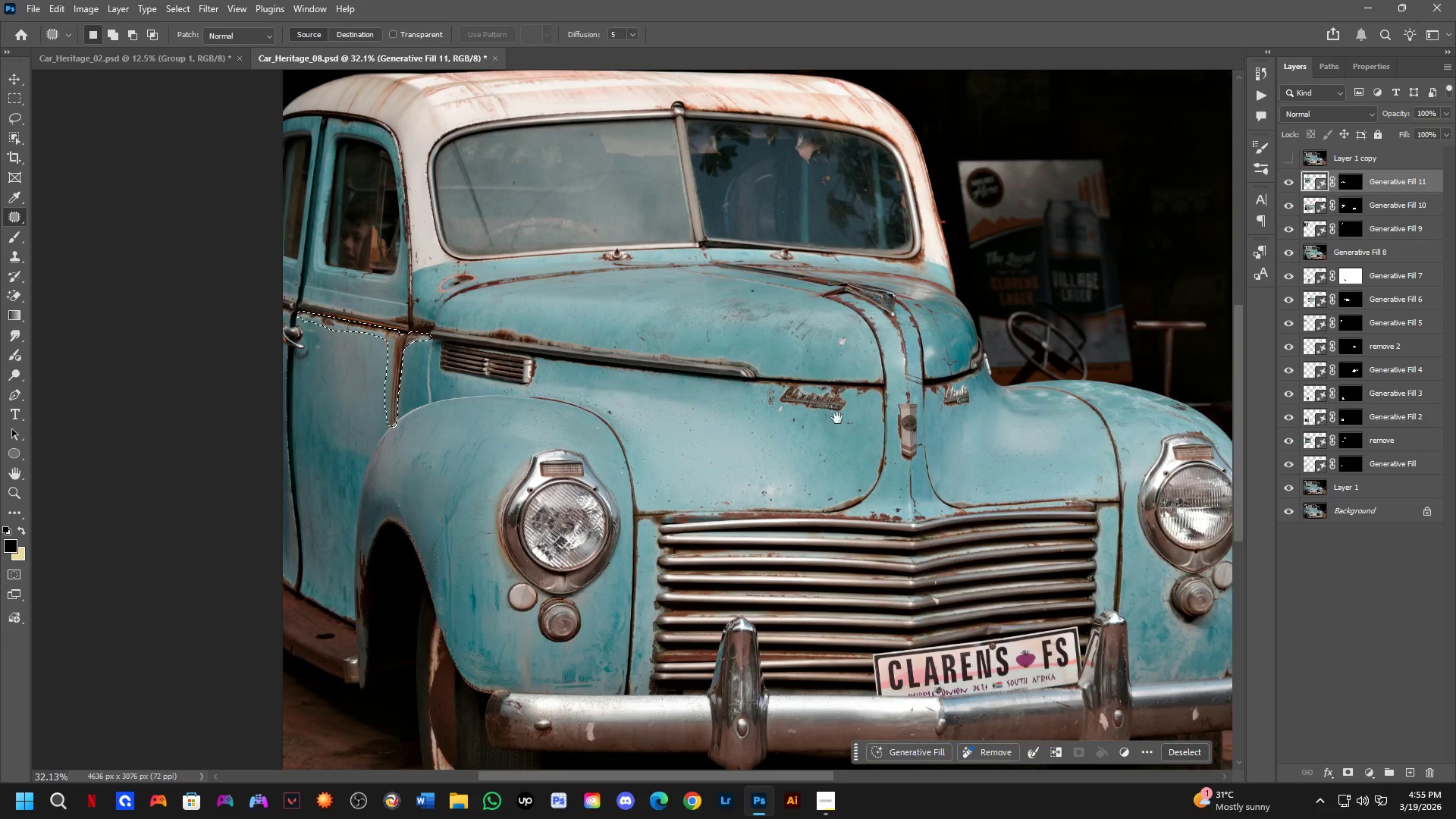 
scroll: coordinate [824, 526], scroll_direction: up, amount: 6.0
 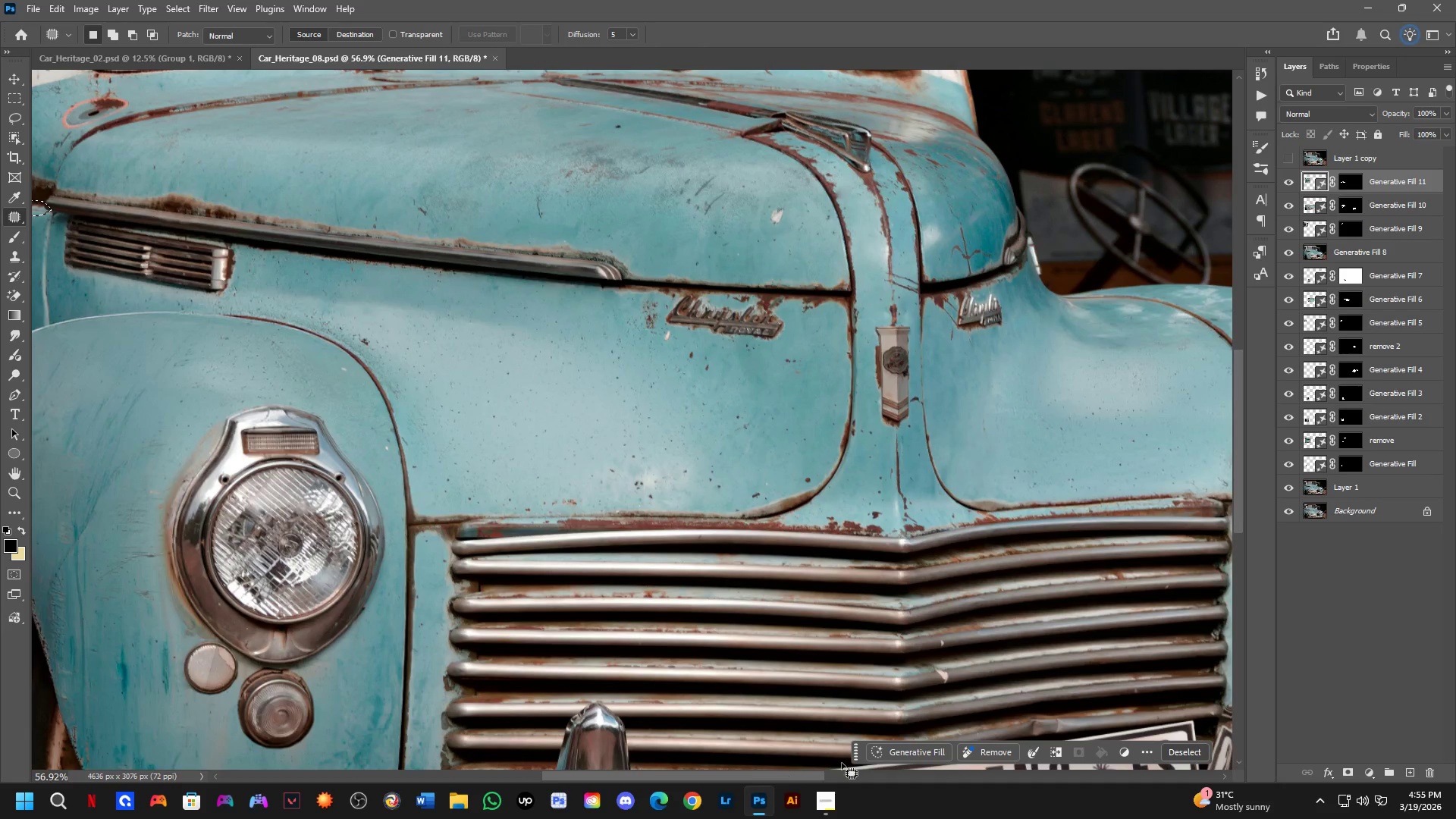 
left_click([906, 749])
 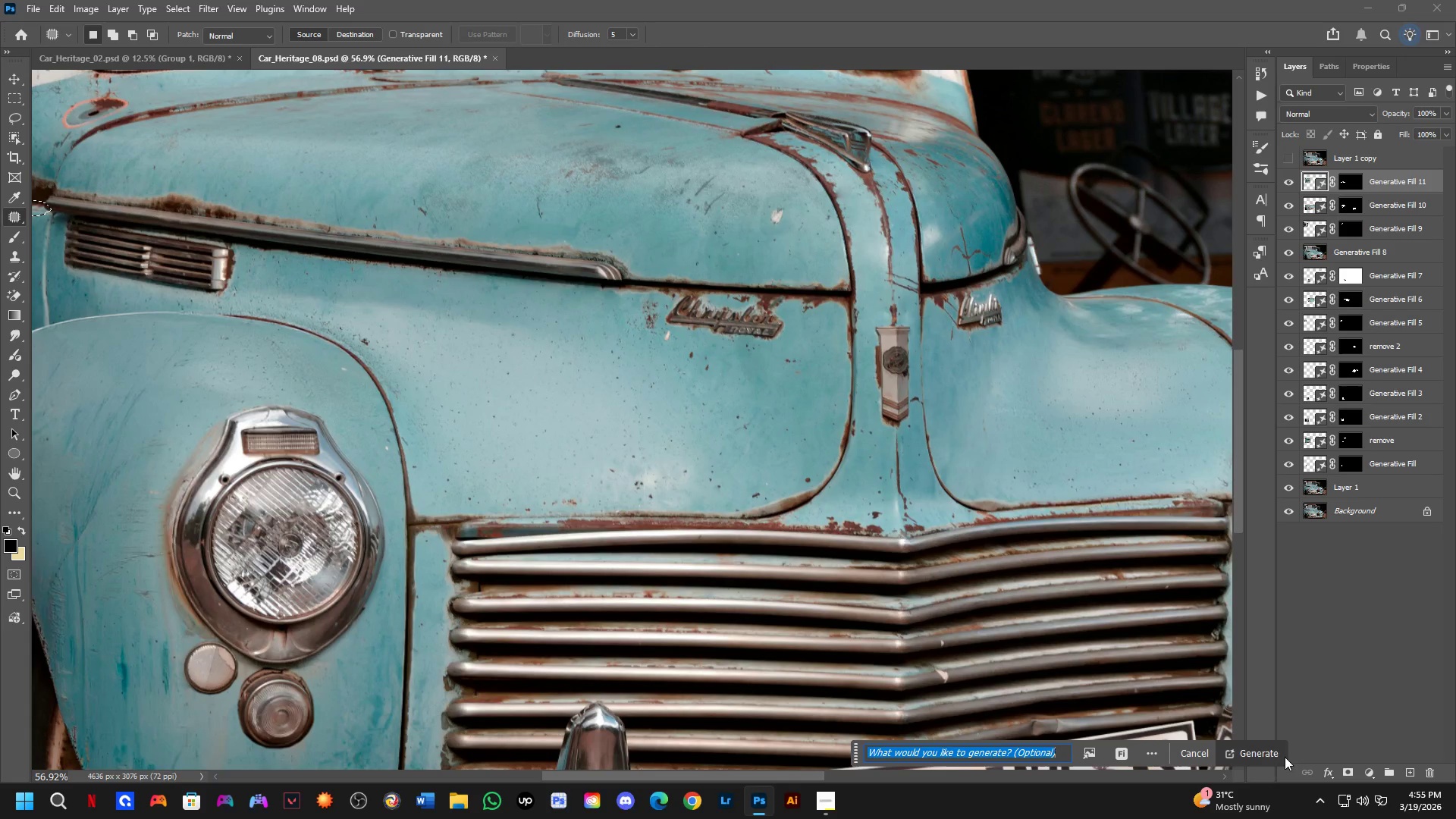 
left_click([1257, 758])
 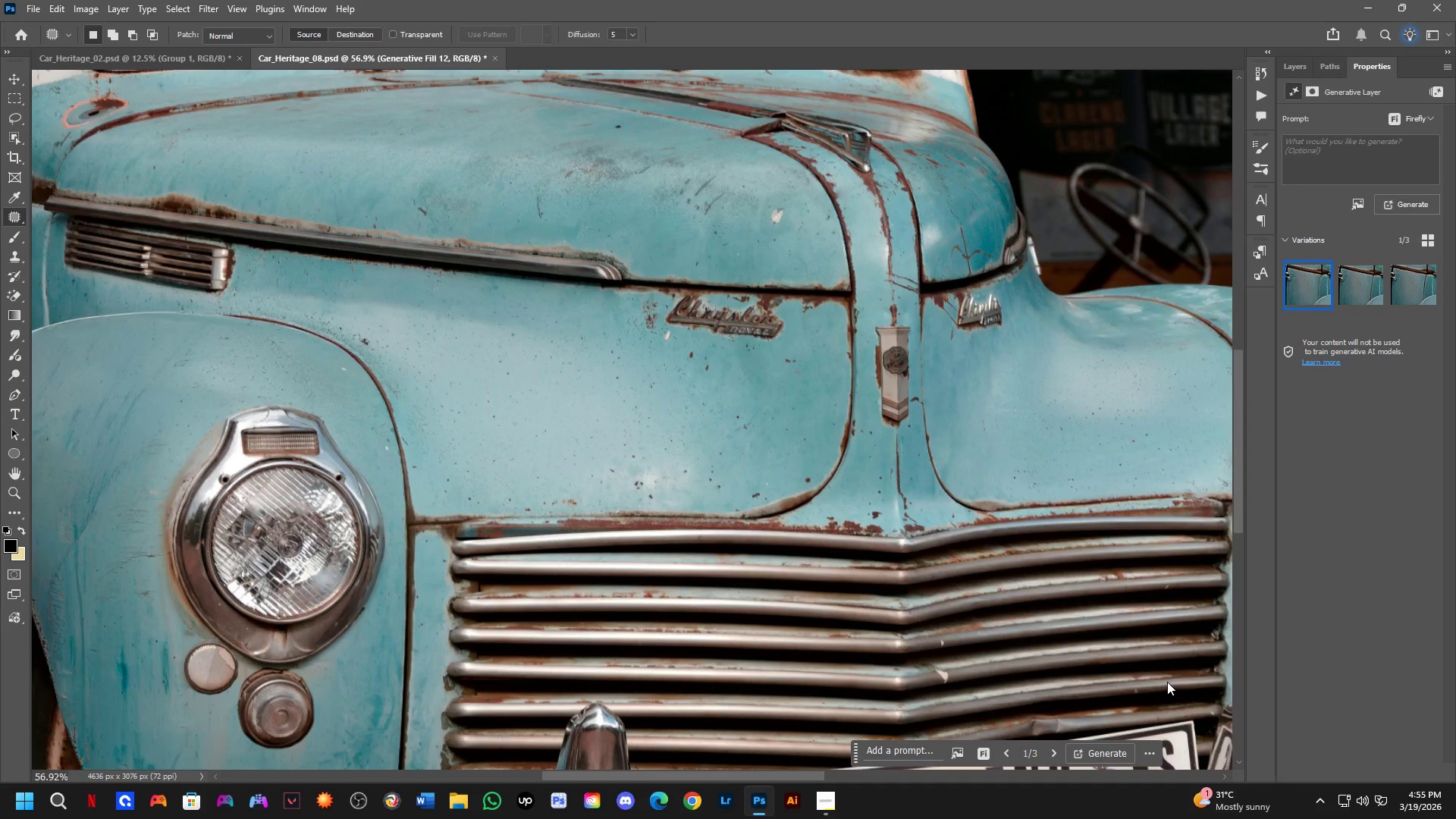 
wait(16.14)
 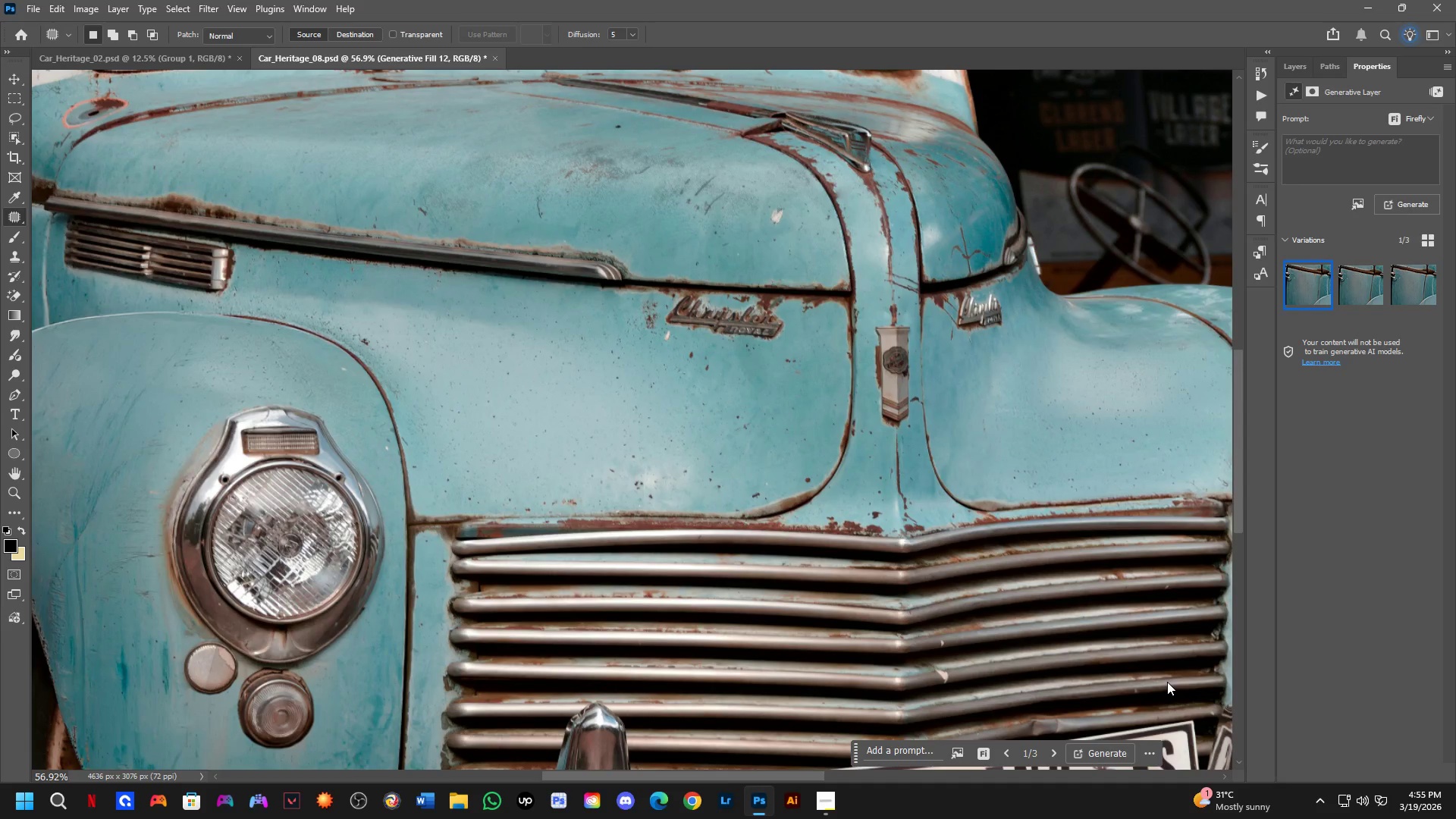 
scroll: coordinate [248, 432], scroll_direction: down, amount: 10.0
 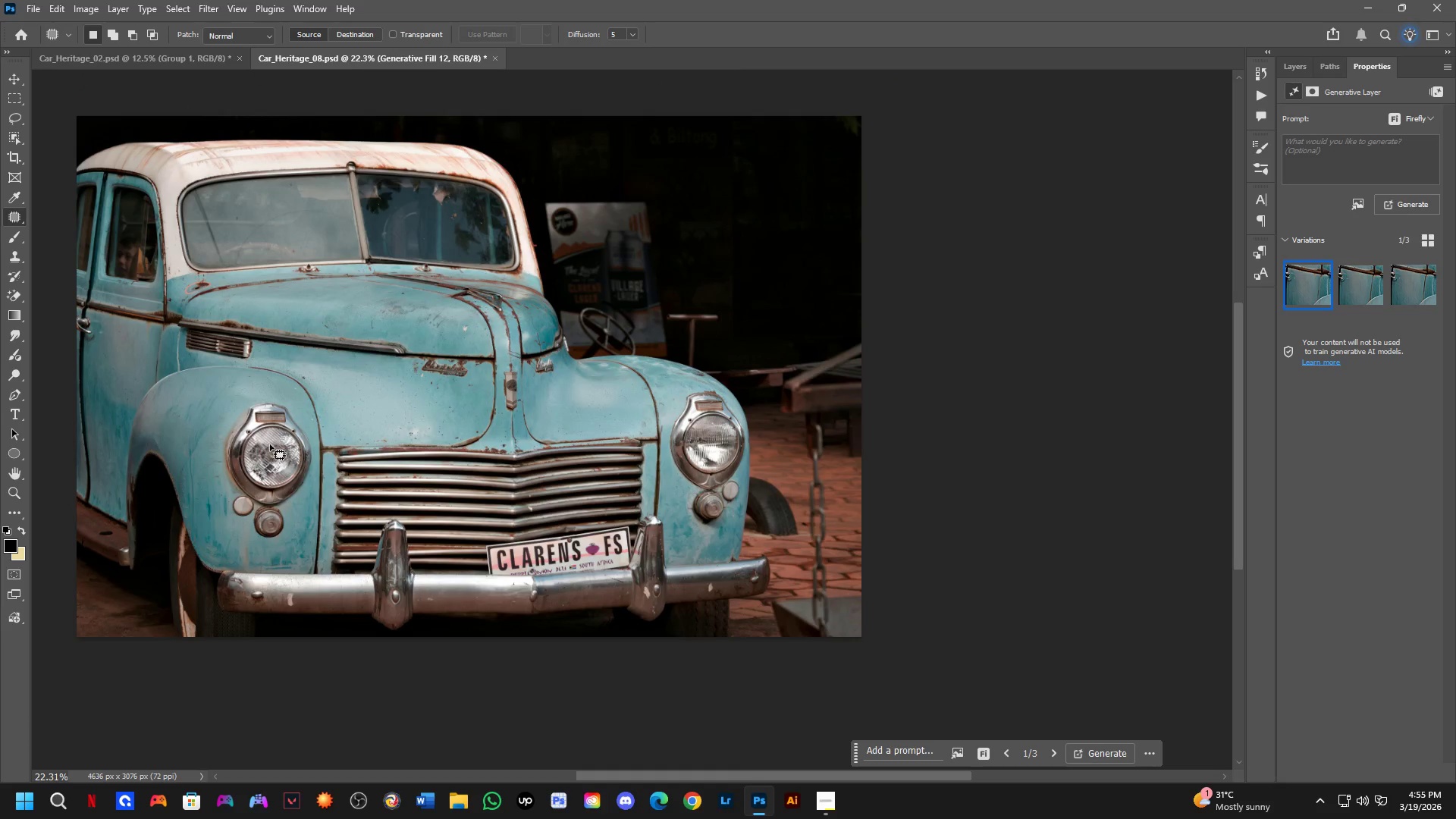 
scroll: coordinate [158, 412], scroll_direction: up, amount: 5.0
 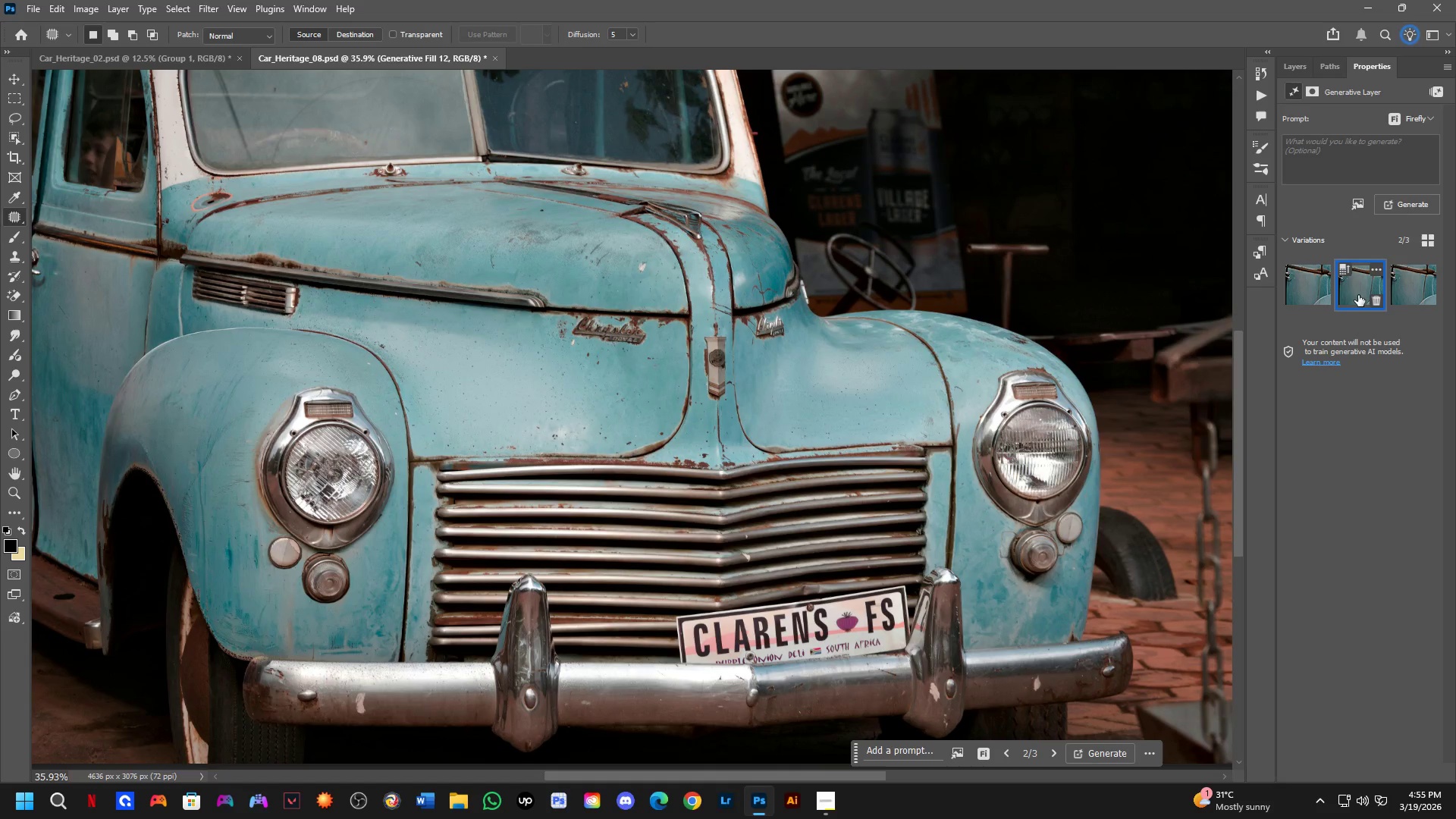 
left_click([1401, 286])
 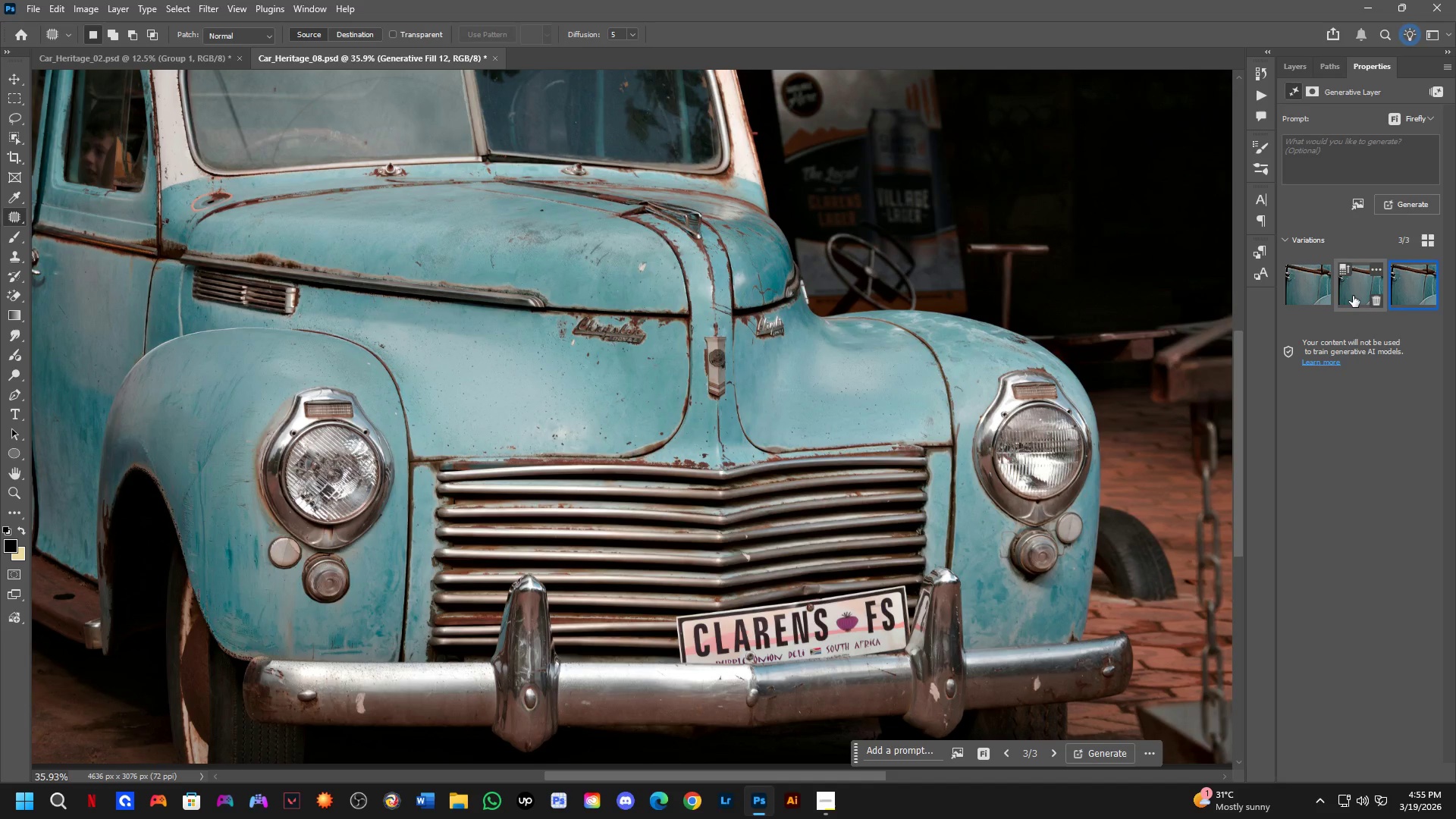 
left_click([1350, 293])
 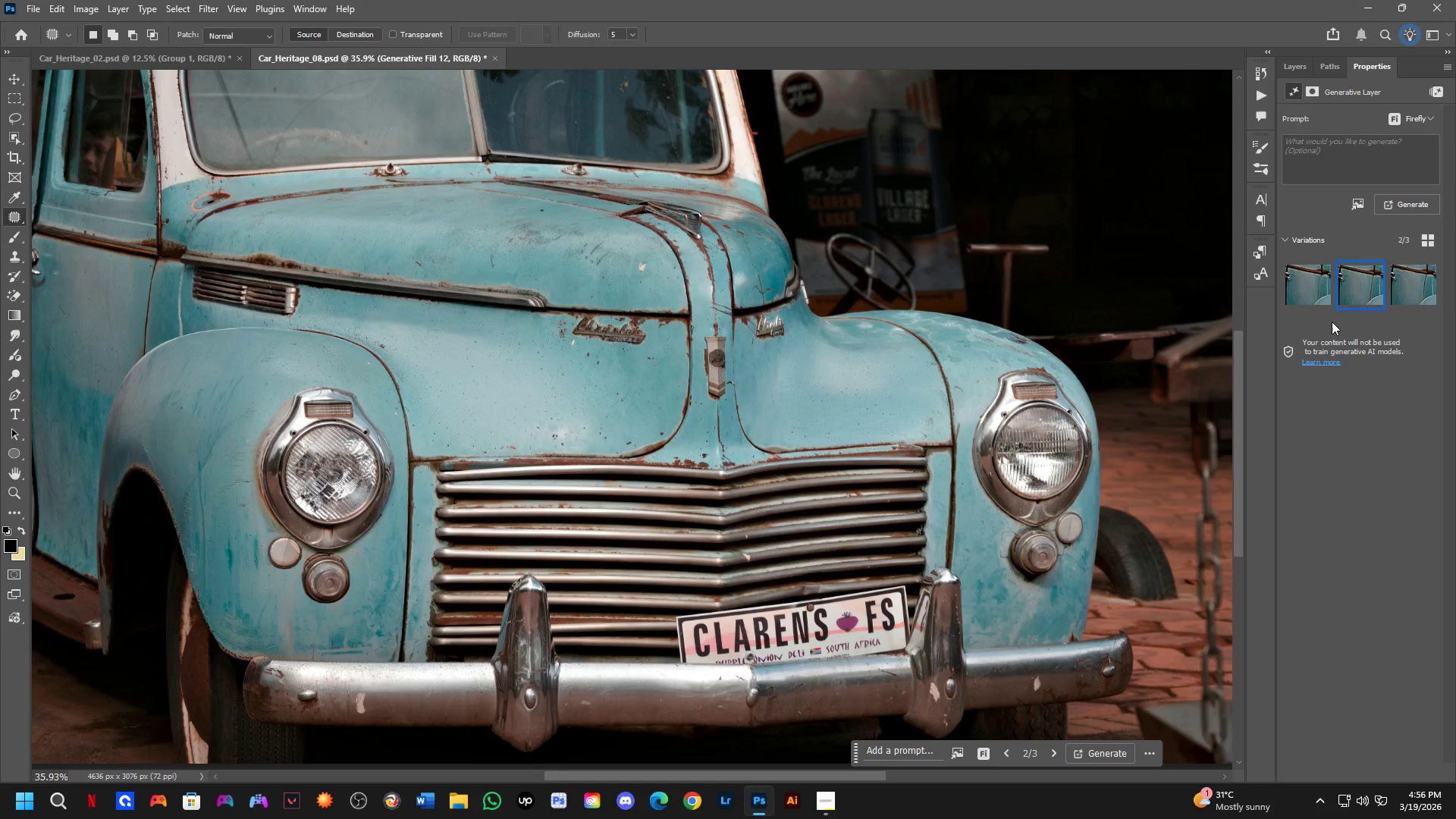 
wait(49.12)
 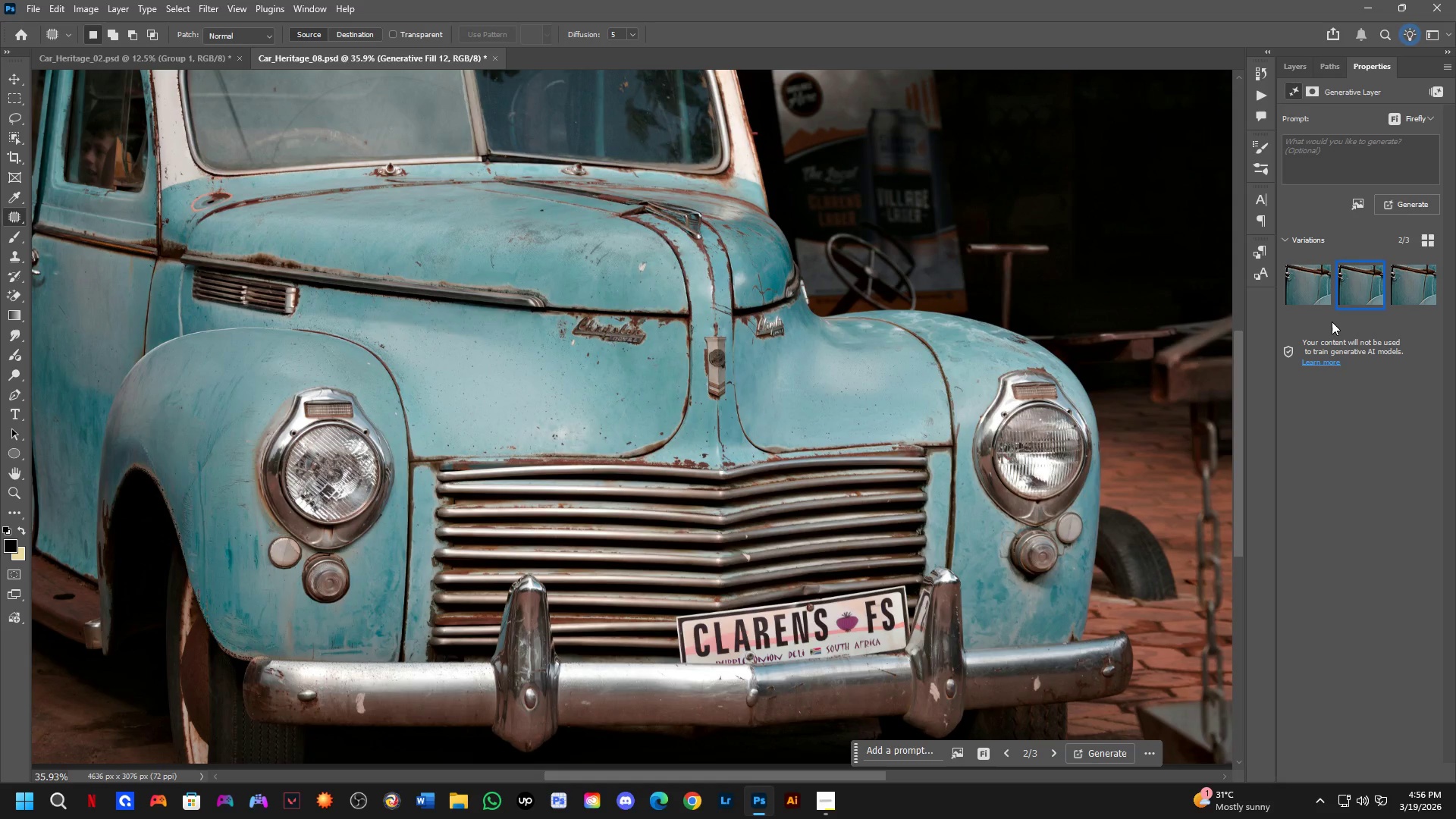 
scroll: coordinate [1260, 320], scroll_direction: down, amount: 3.0
 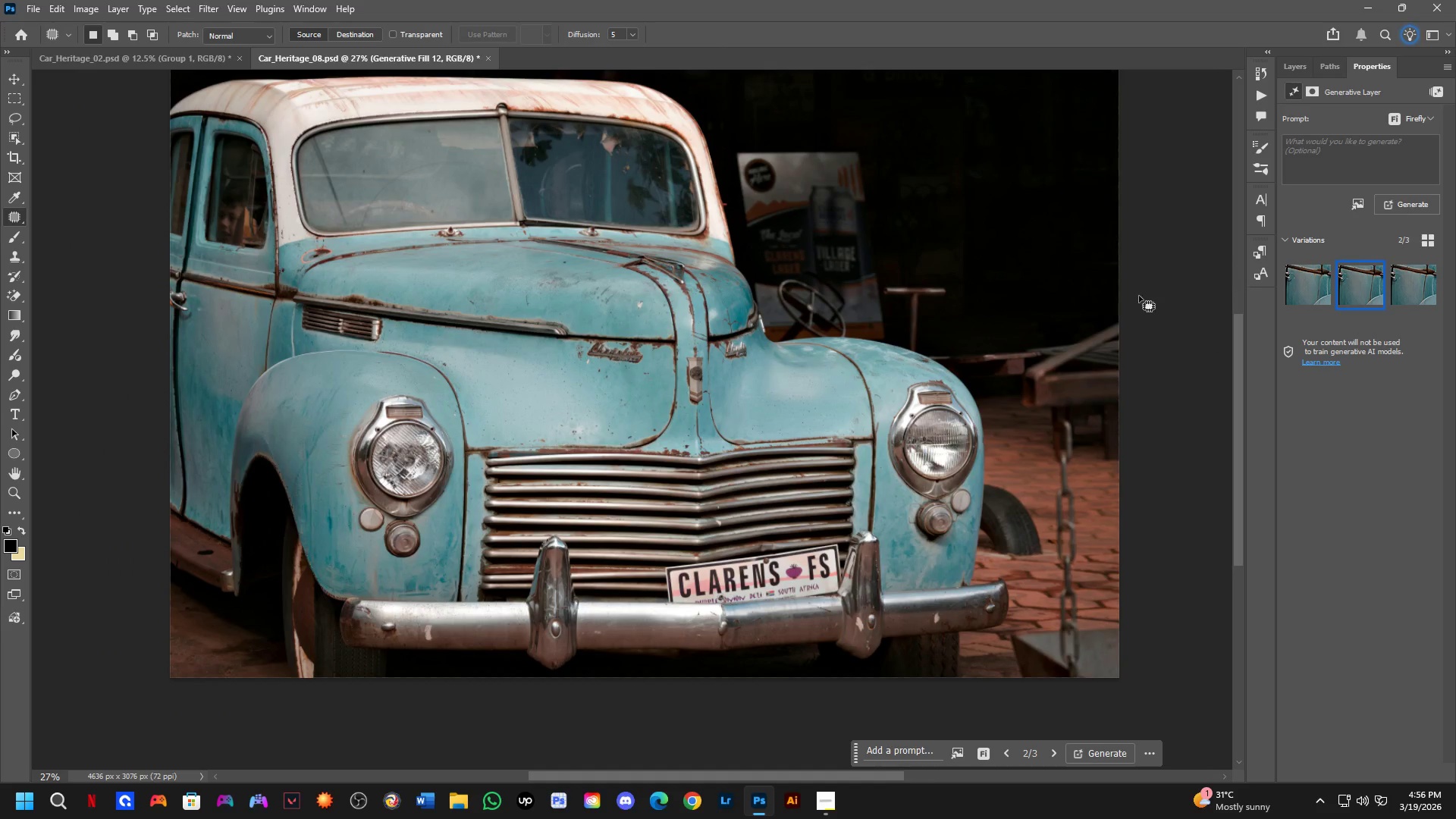 
hold_key(key=Space, duration=0.78)
 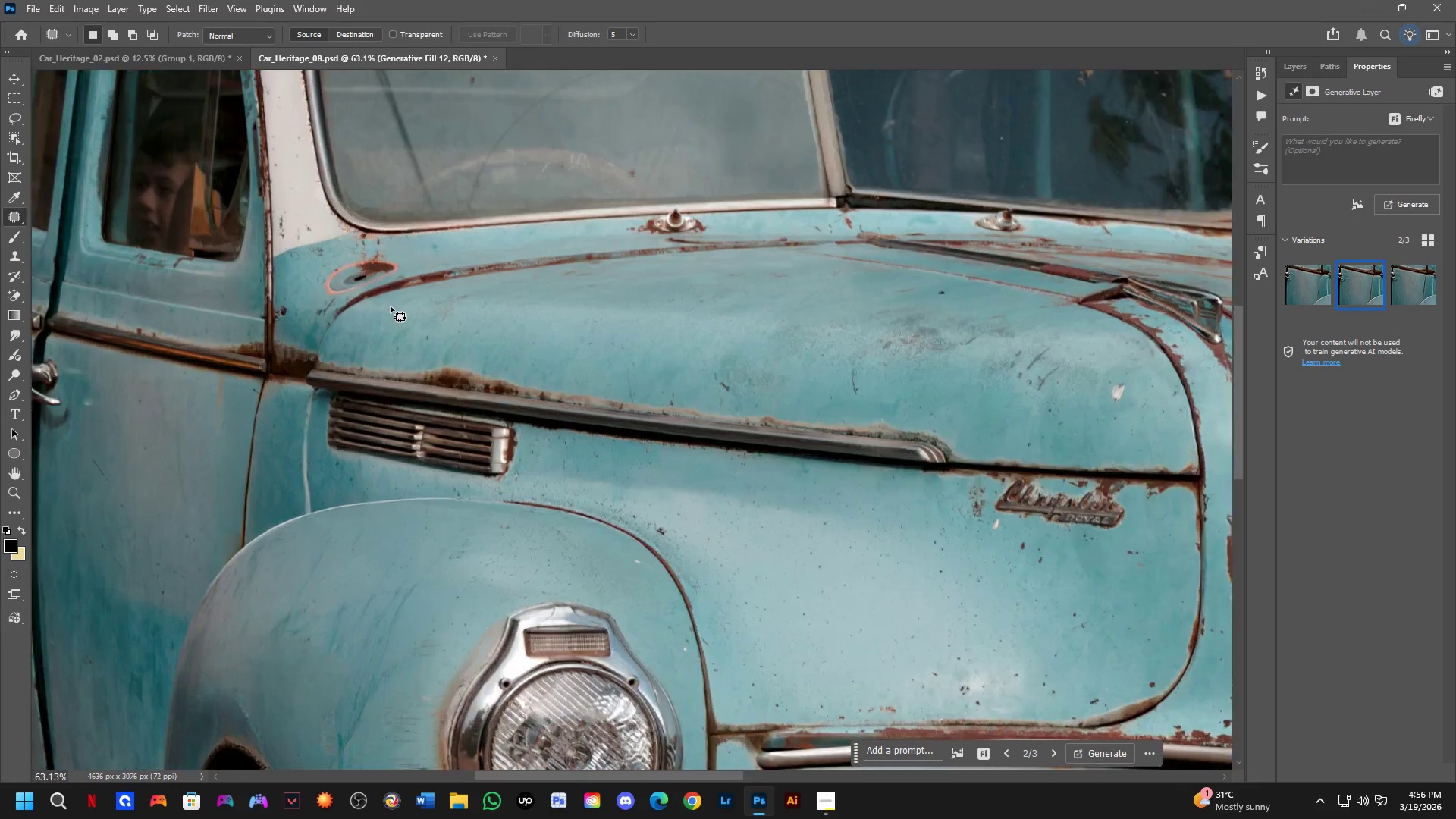 
left_click_drag(start_coordinate=[412, 374], to_coordinate=[528, 519])
 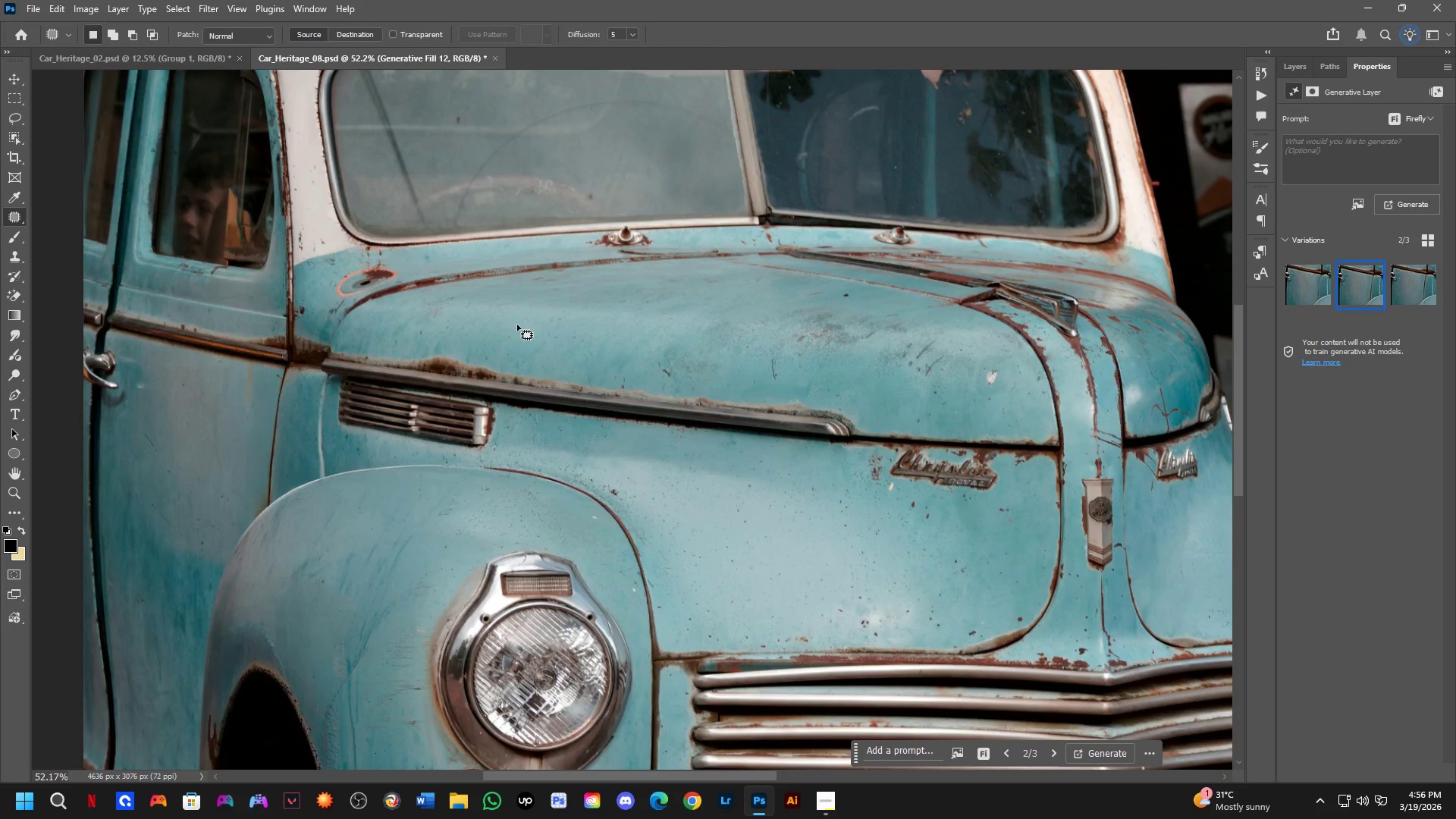 
scroll: coordinate [387, 384], scroll_direction: up, amount: 7.0
 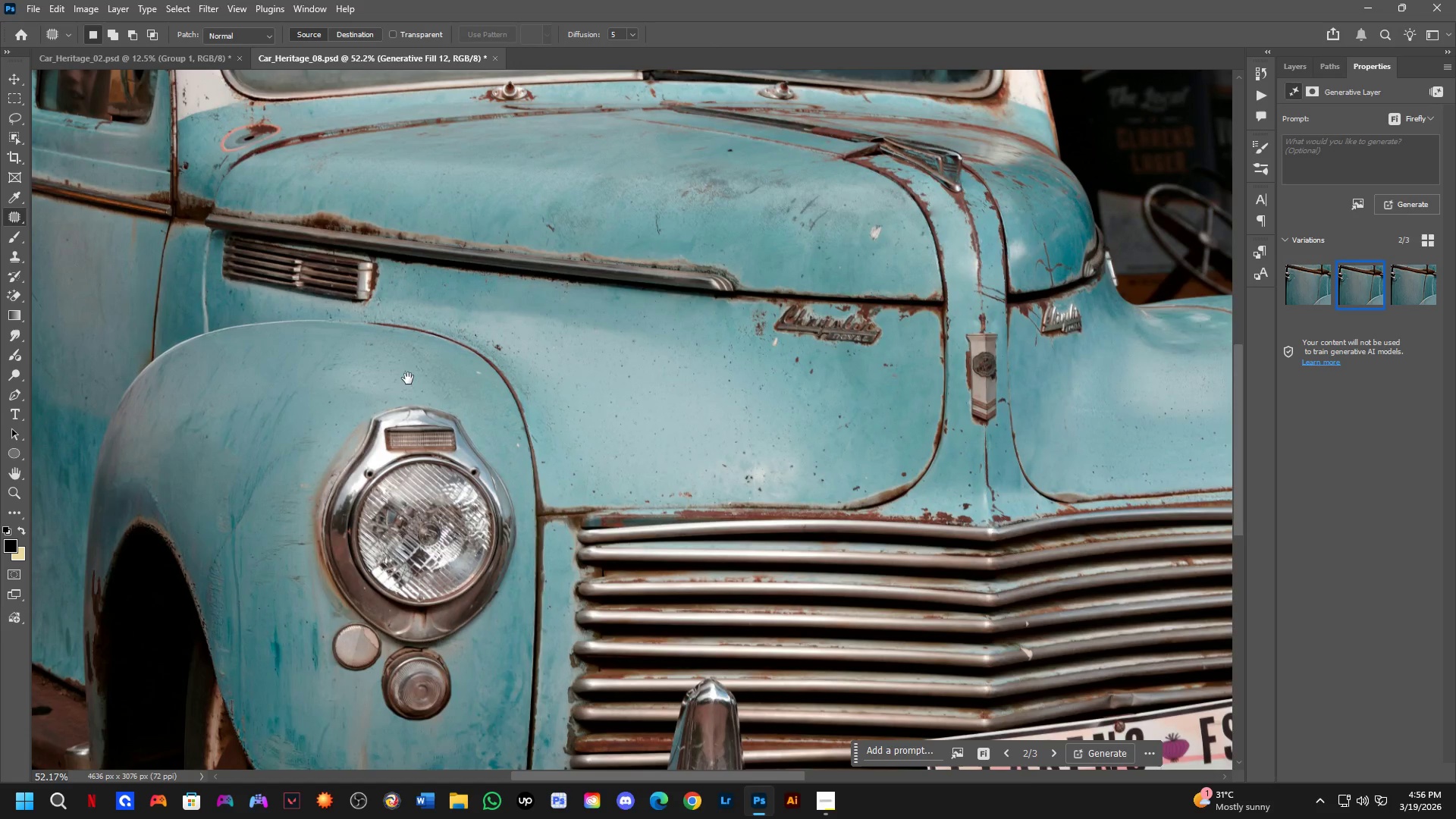 
hold_key(key=Space, duration=0.66)
 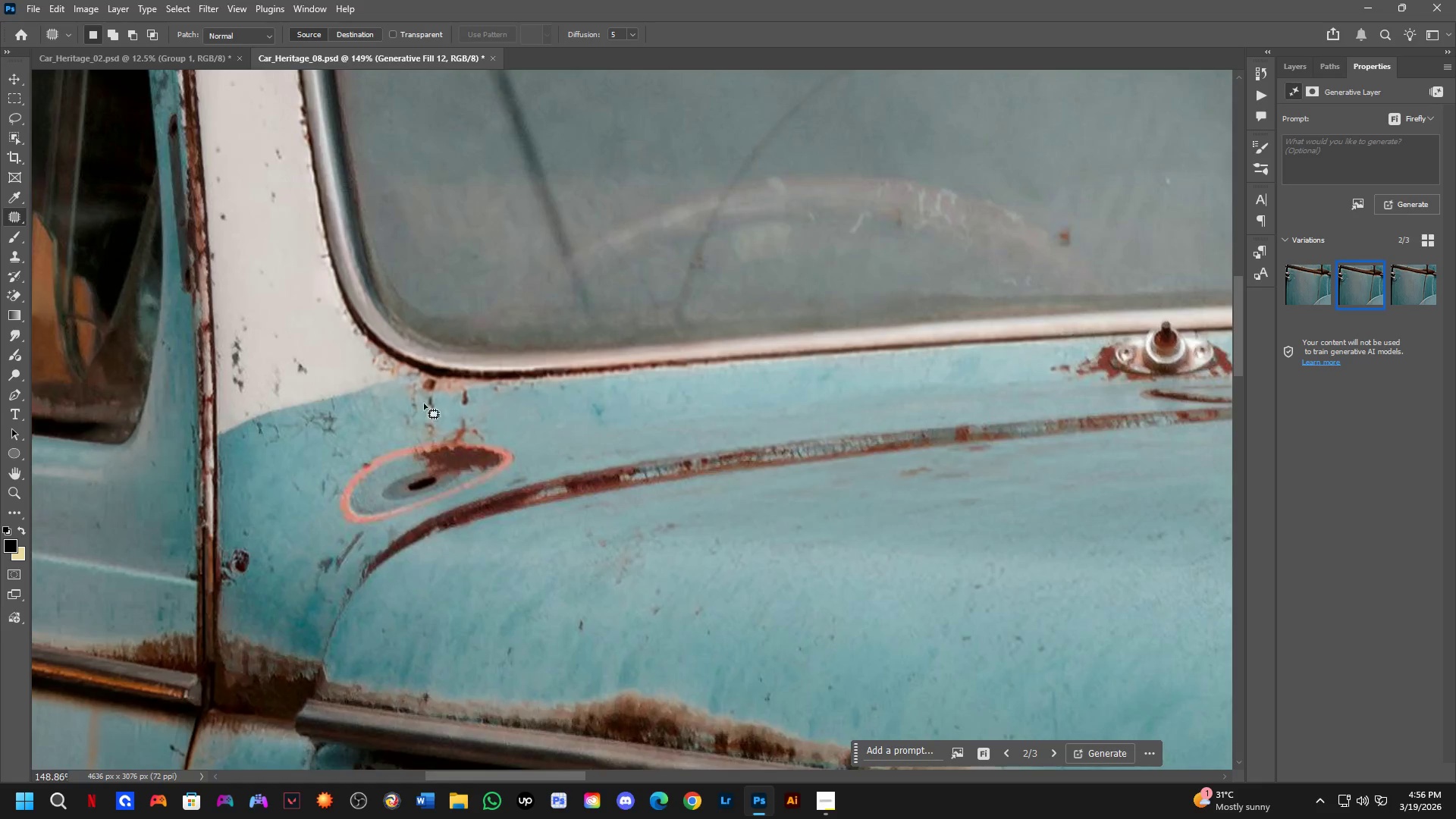 
left_click_drag(start_coordinate=[384, 278], to_coordinate=[448, 454])
 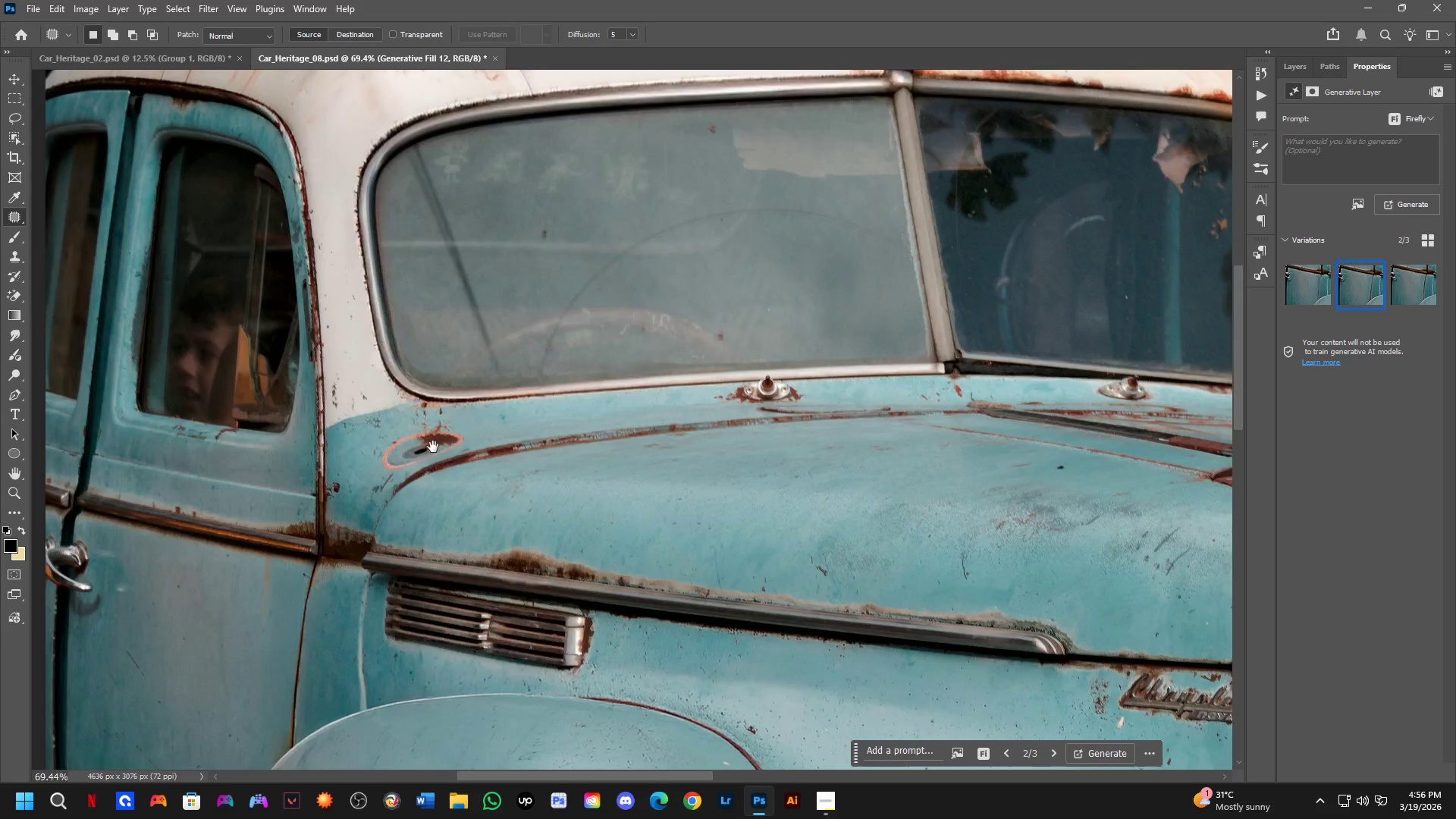 
scroll: coordinate [415, 410], scroll_direction: up, amount: 11.0
 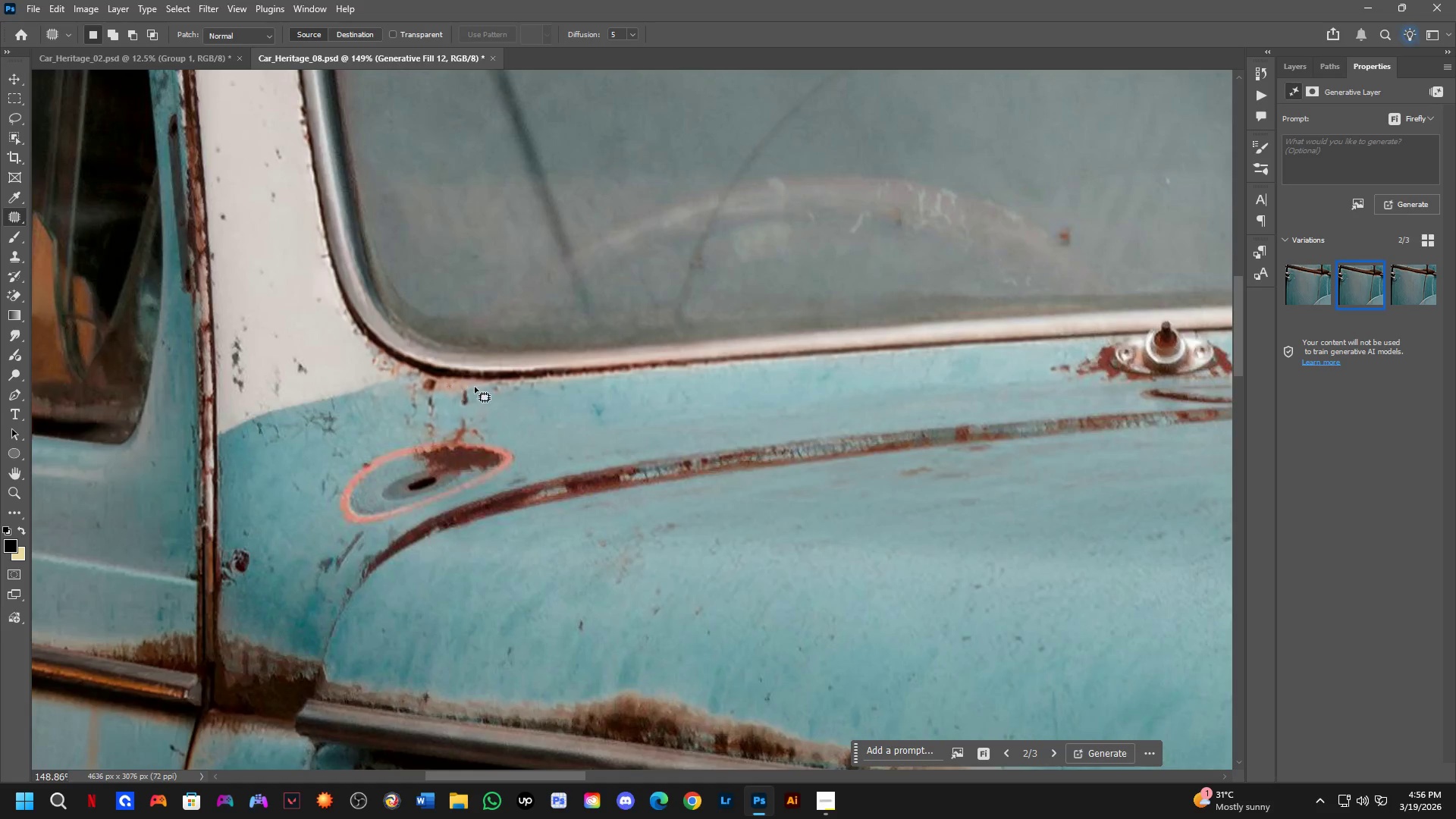 
left_click_drag(start_coordinate=[492, 390], to_coordinate=[538, 410])
 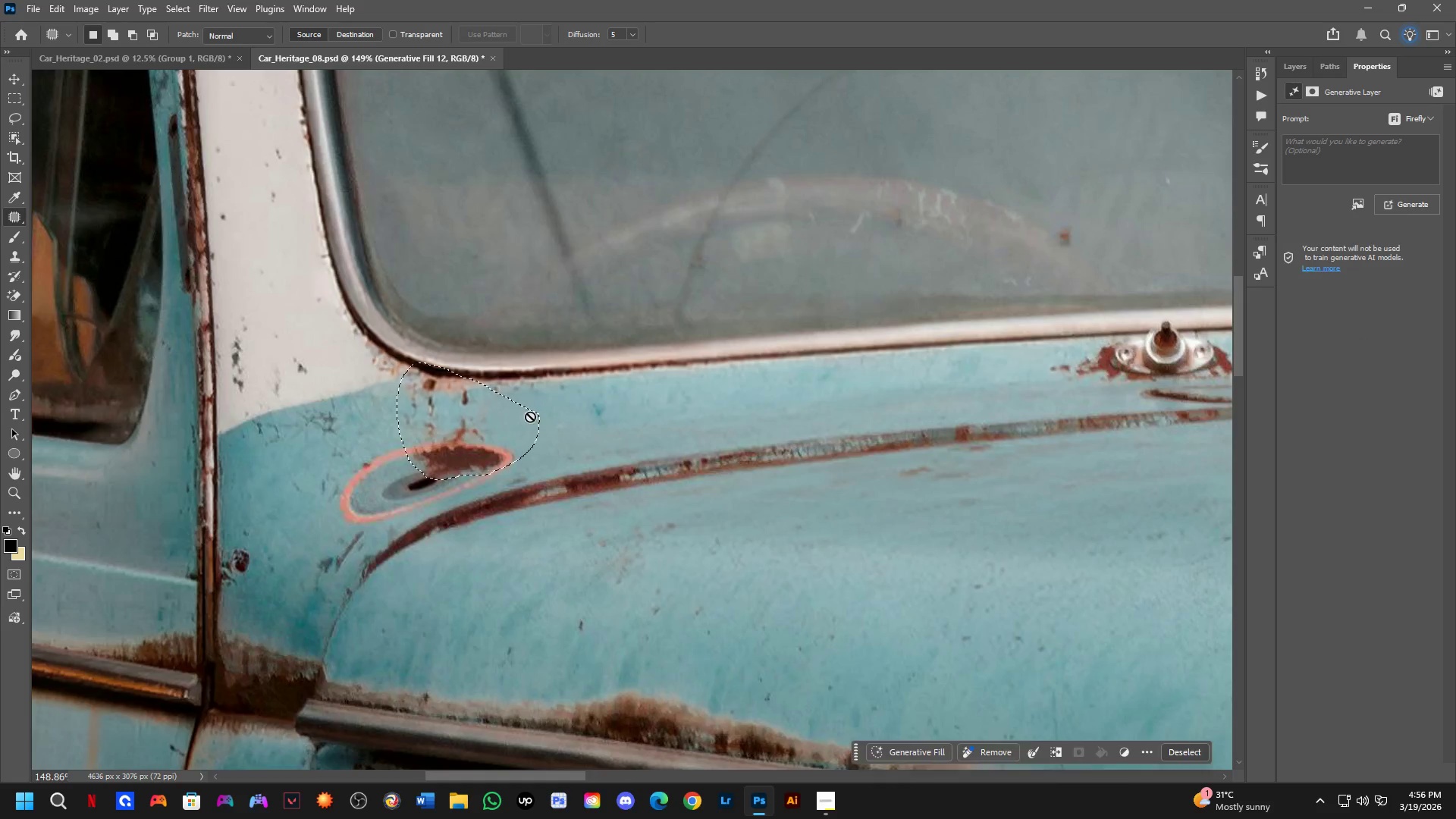 
hold_key(key=Space, duration=0.55)
 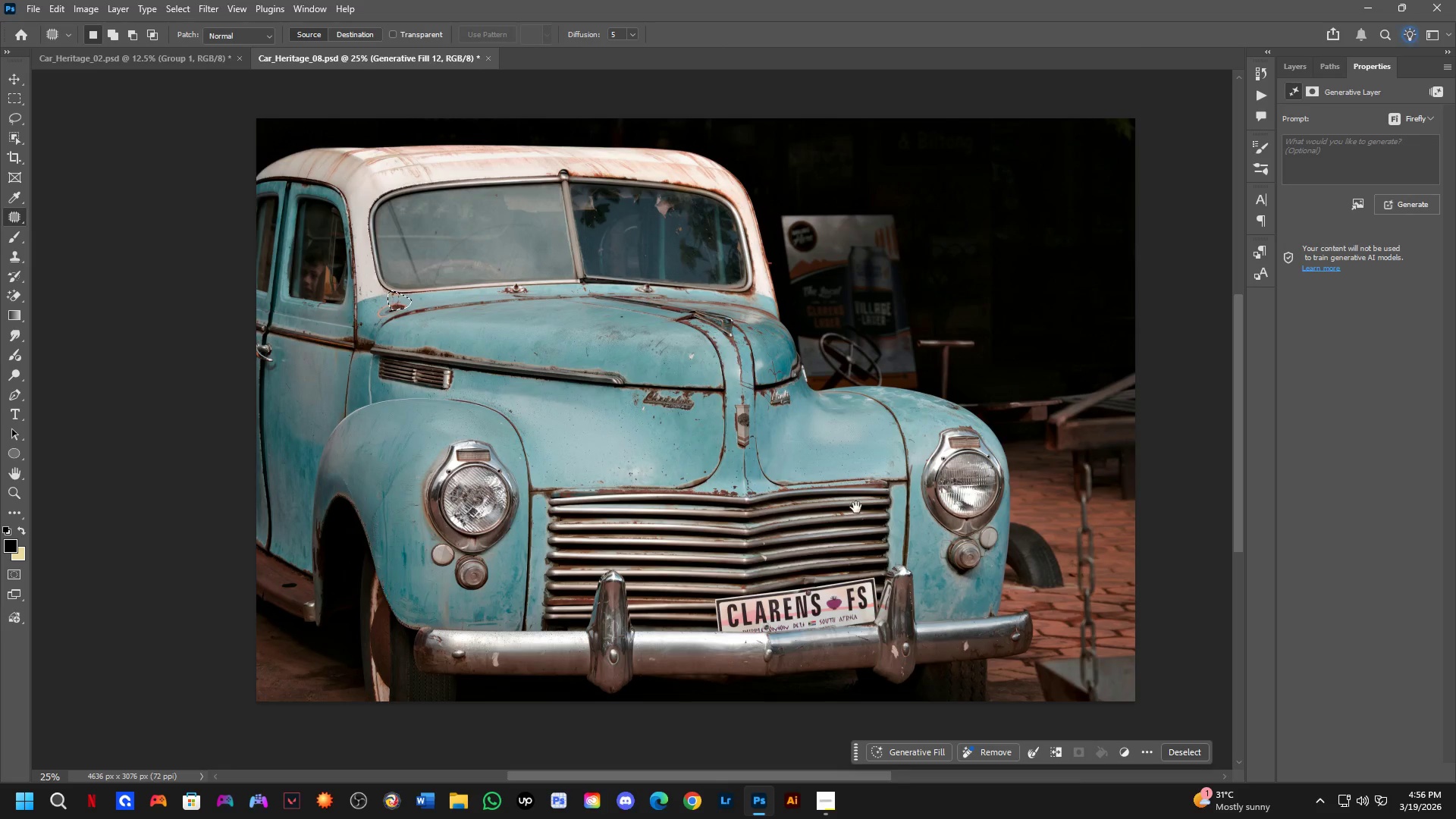 
left_click_drag(start_coordinate=[692, 439], to_coordinate=[475, 313])
 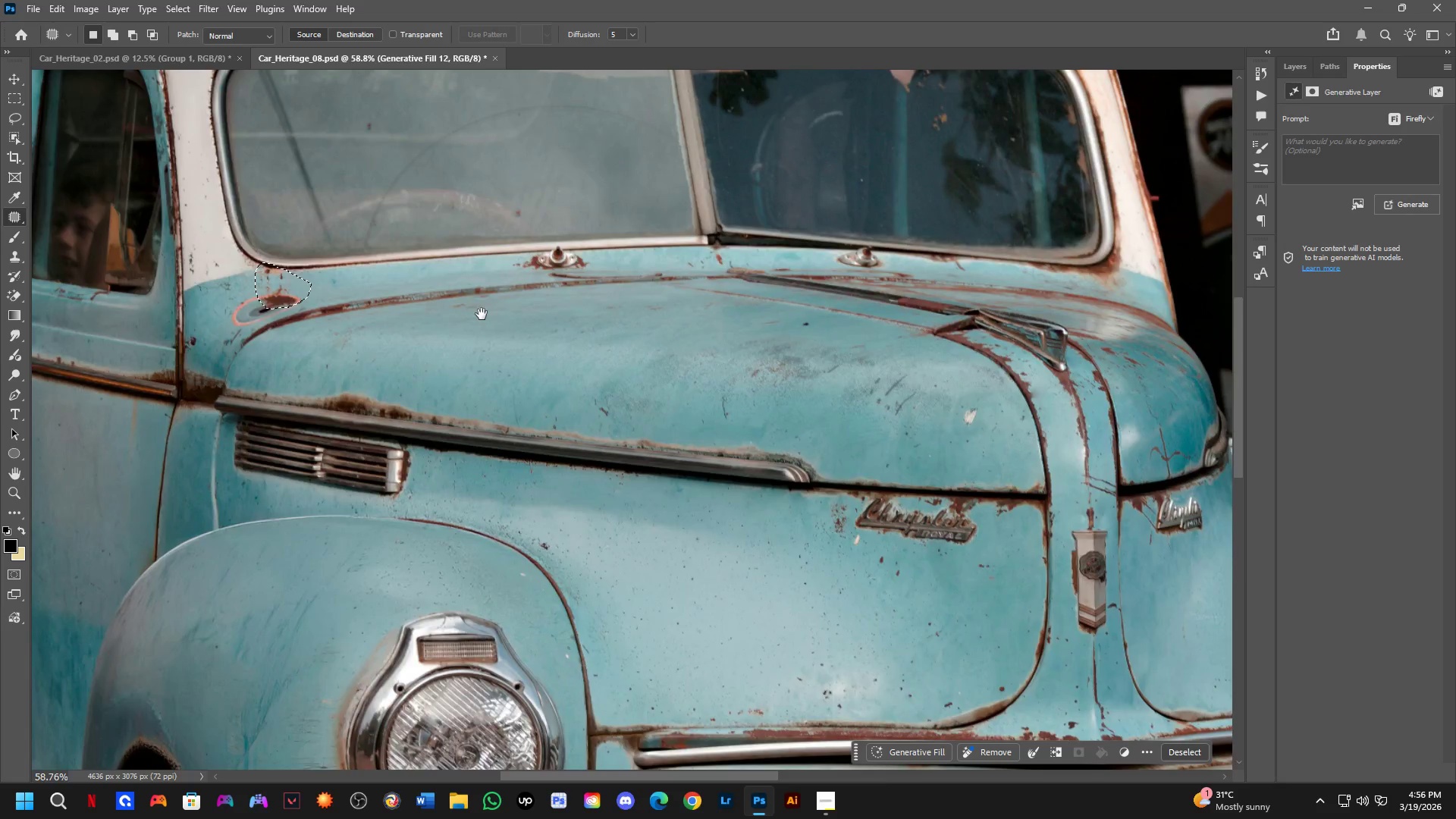 
scroll: coordinate [514, 400], scroll_direction: down, amount: 10.0
 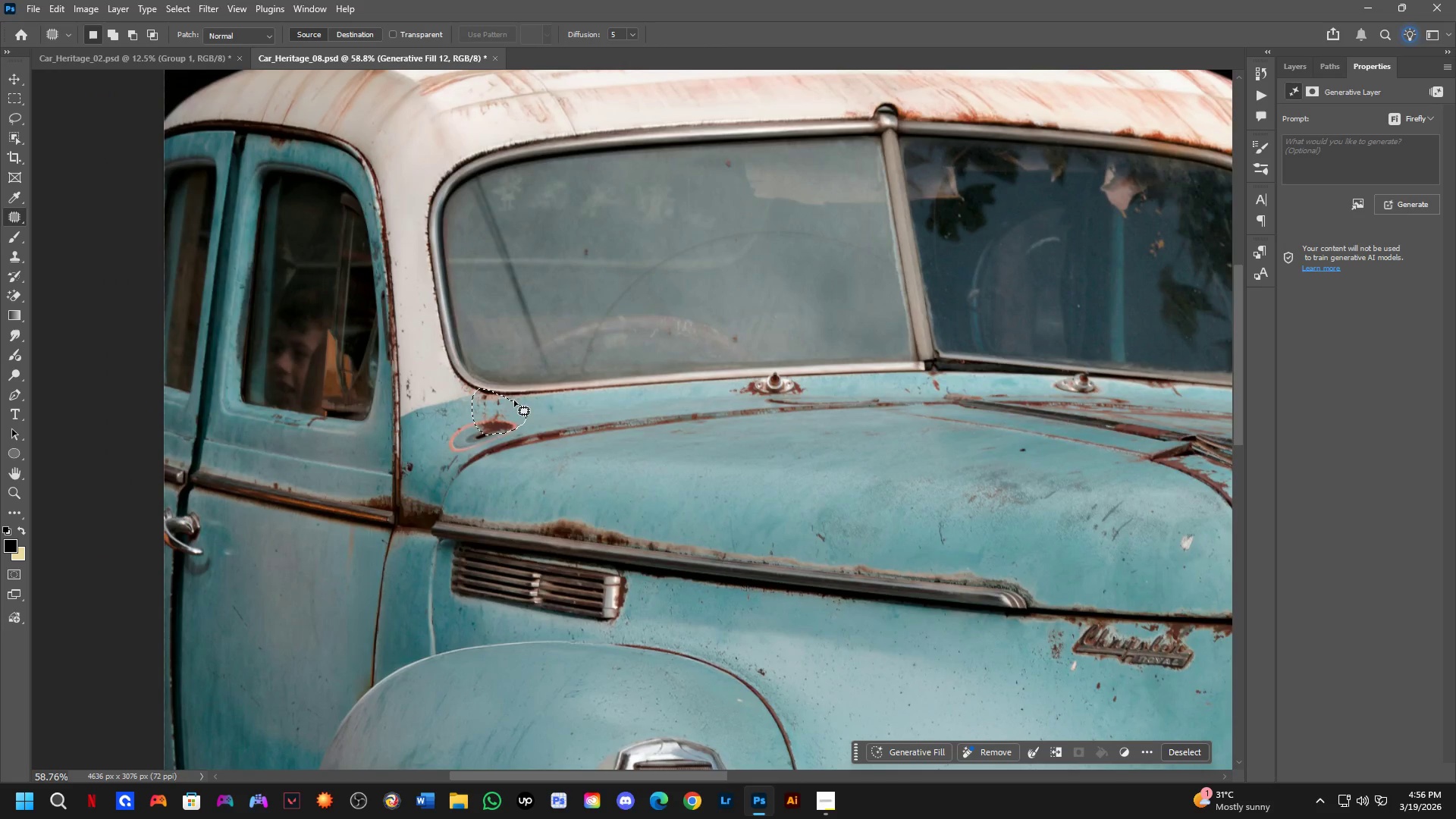 
key(Shift+ShiftLeft)
 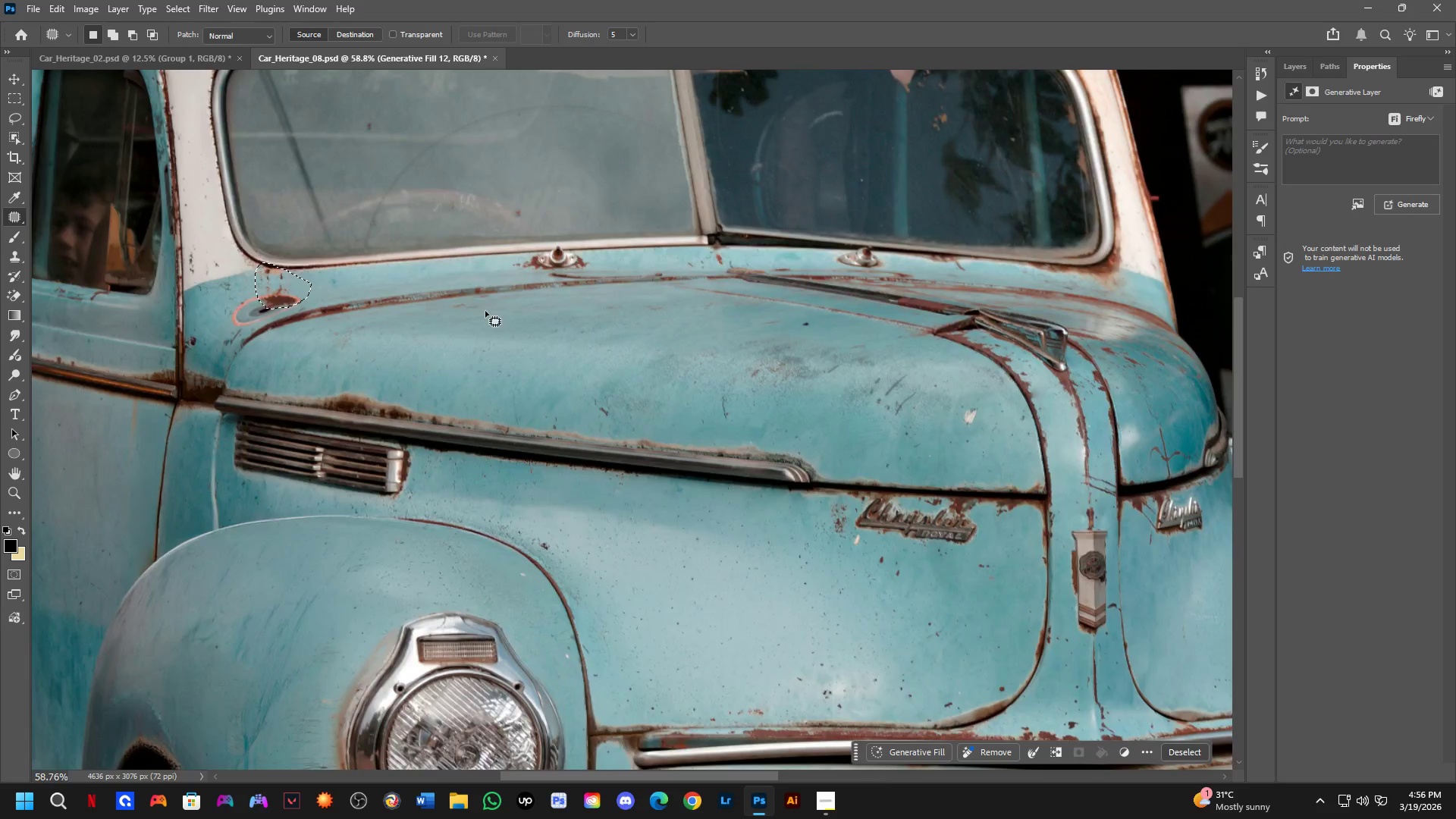 
hold_key(key=Space, duration=0.56)
 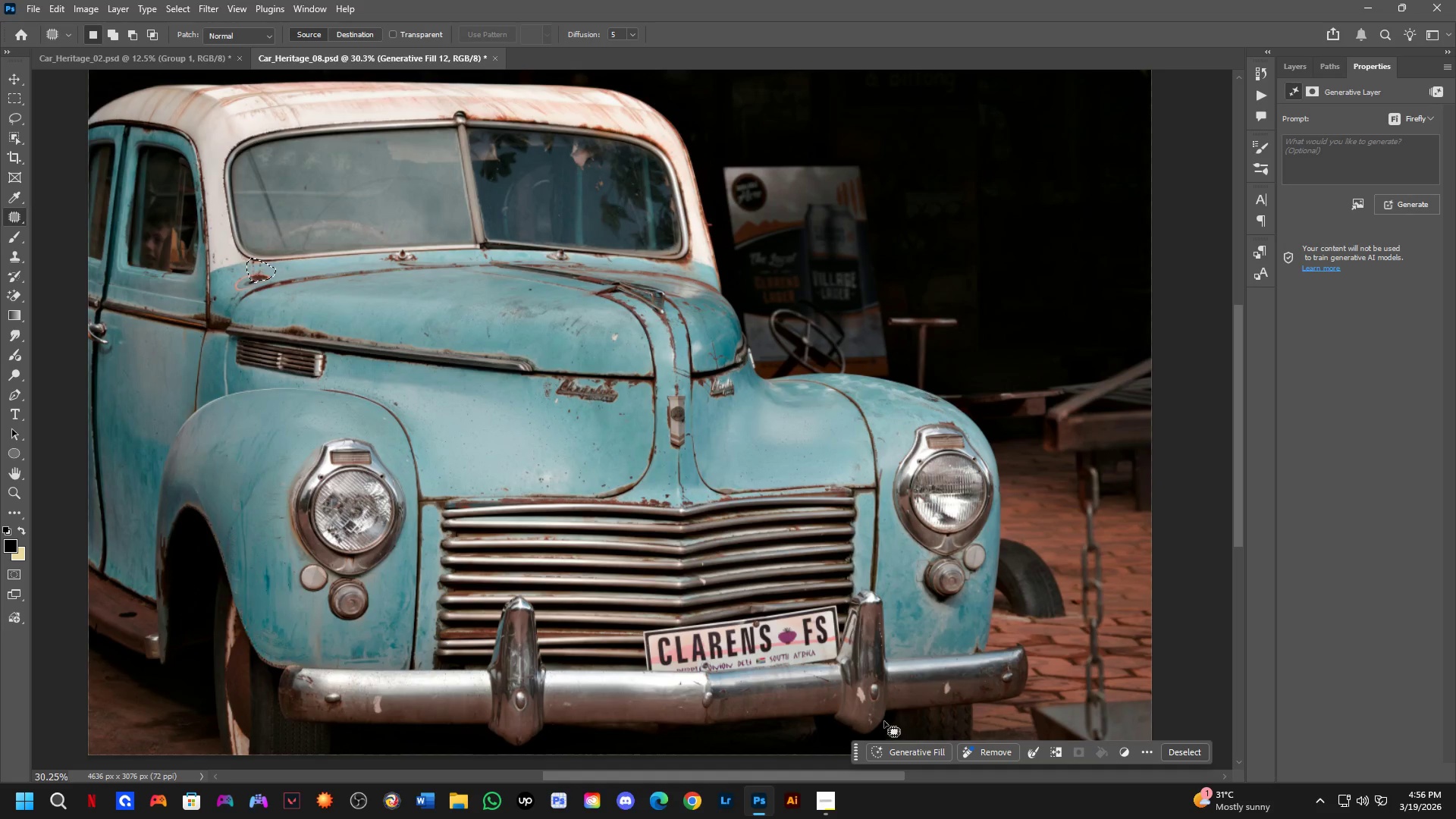 
left_click_drag(start_coordinate=[856, 507], to_coordinate=[783, 503])
 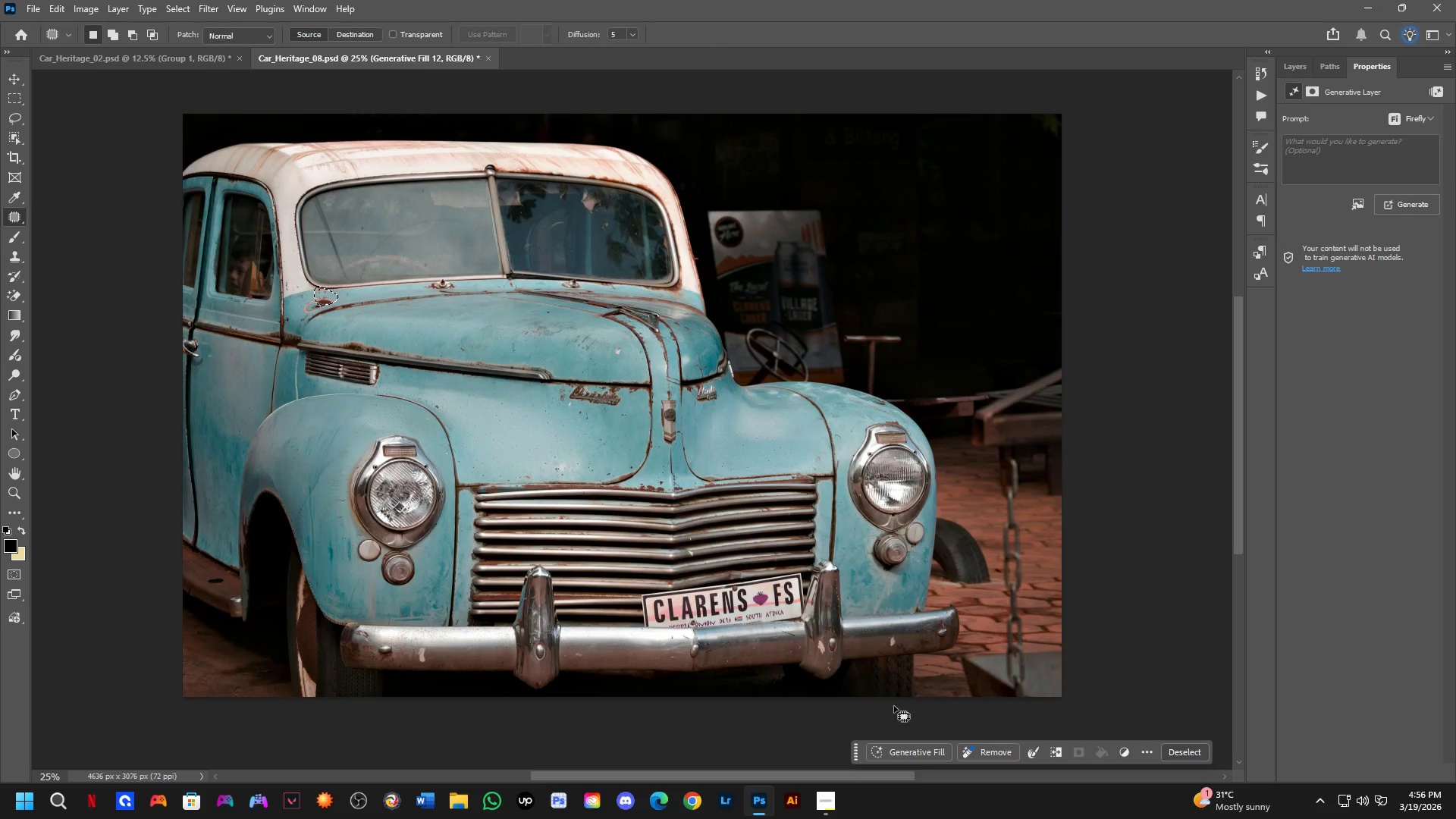 
scroll: coordinate [485, 311], scroll_direction: down, amount: 3.0
 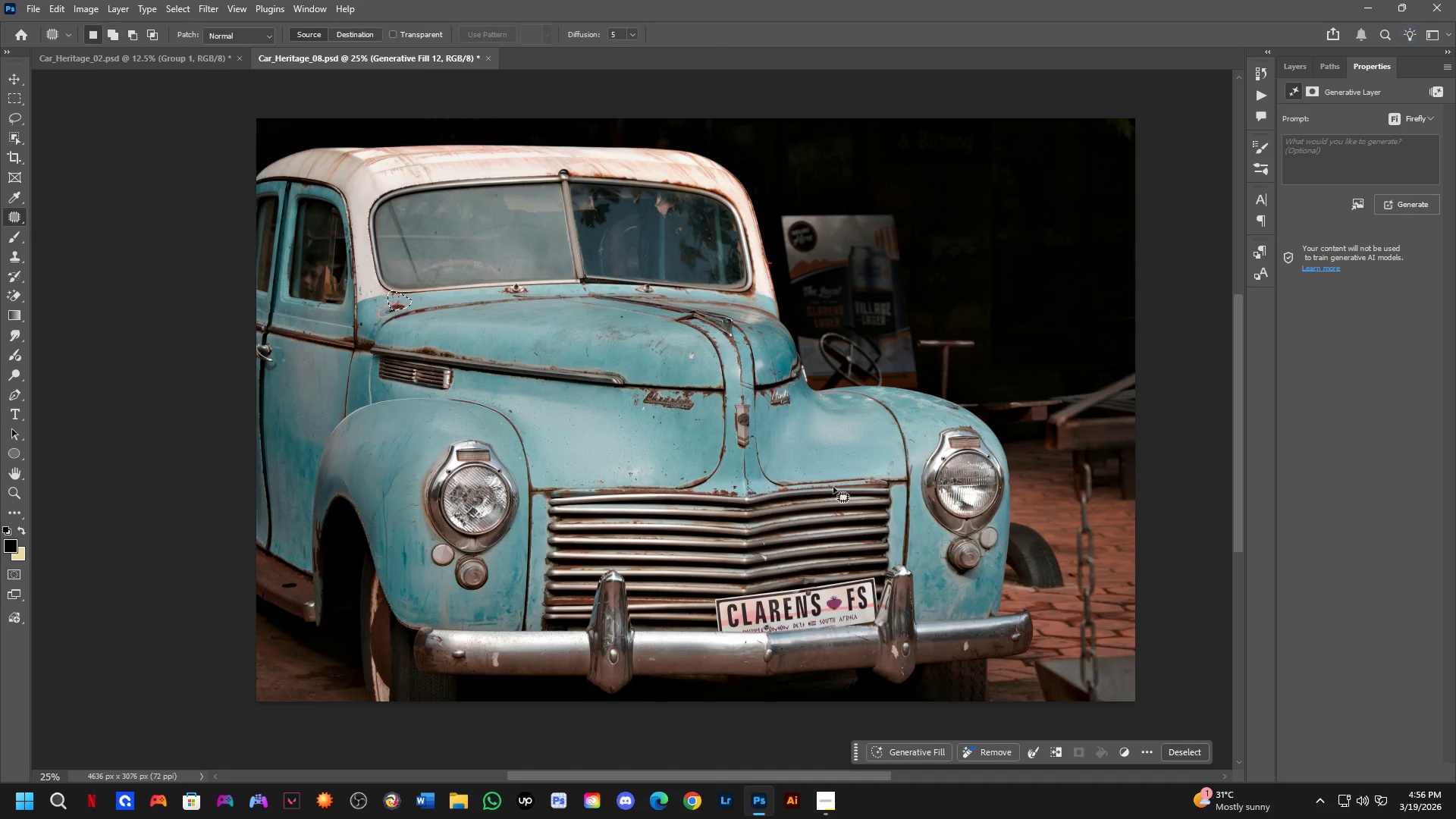 
scroll: coordinate [908, 734], scroll_direction: up, amount: 2.0
 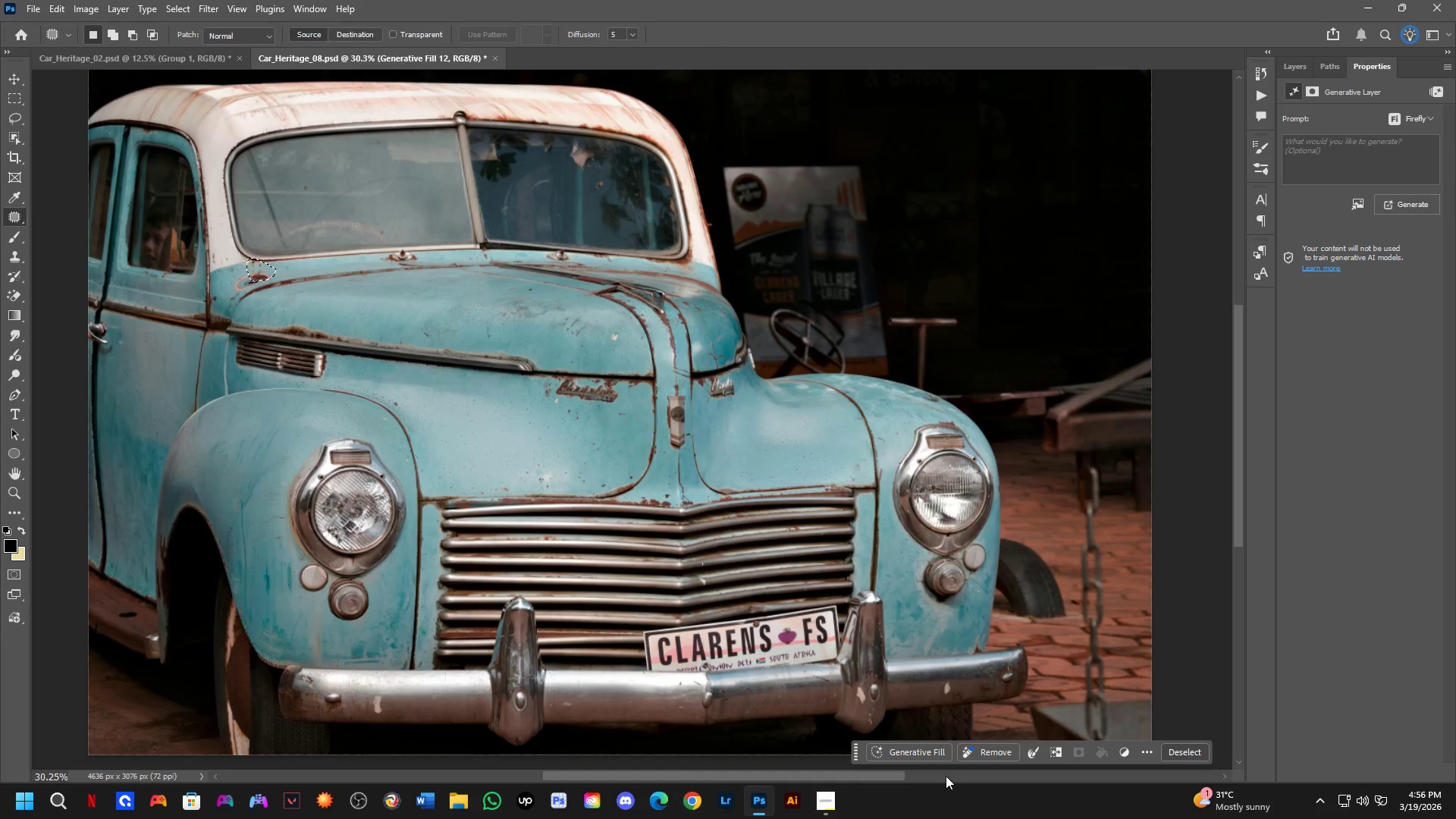 
left_click([910, 750])
 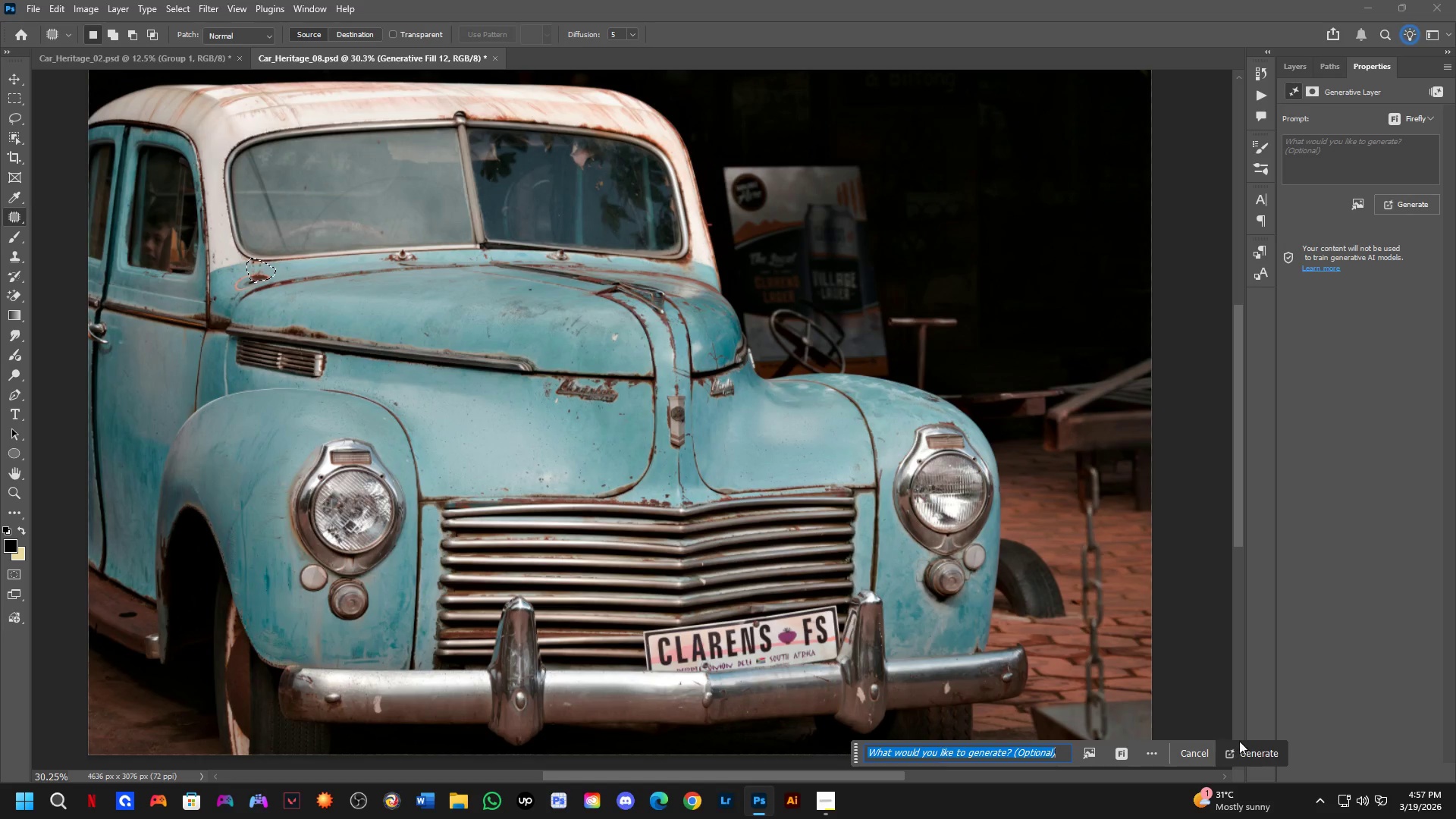 
left_click([1249, 754])
 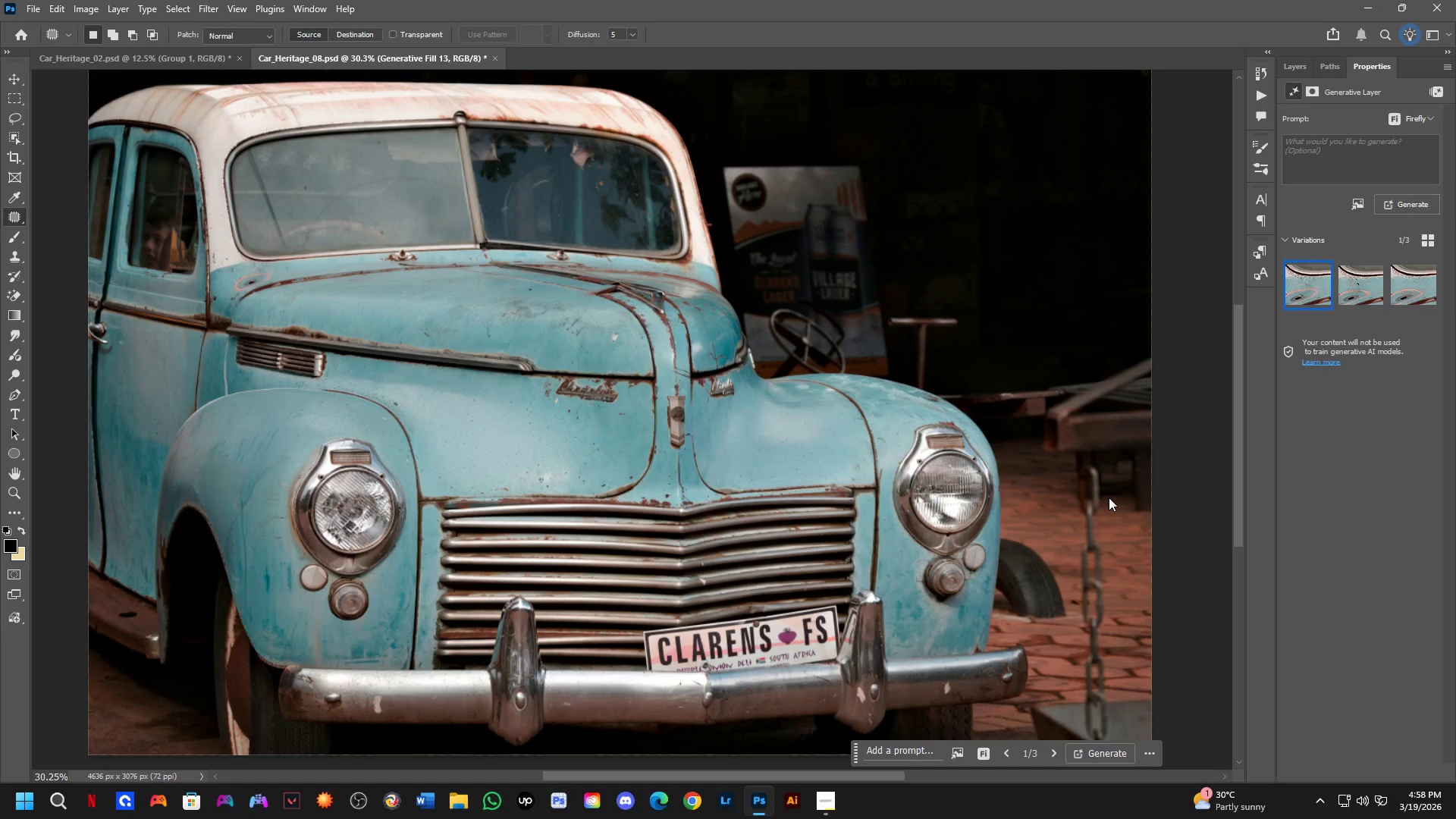 
wait(67.2)
 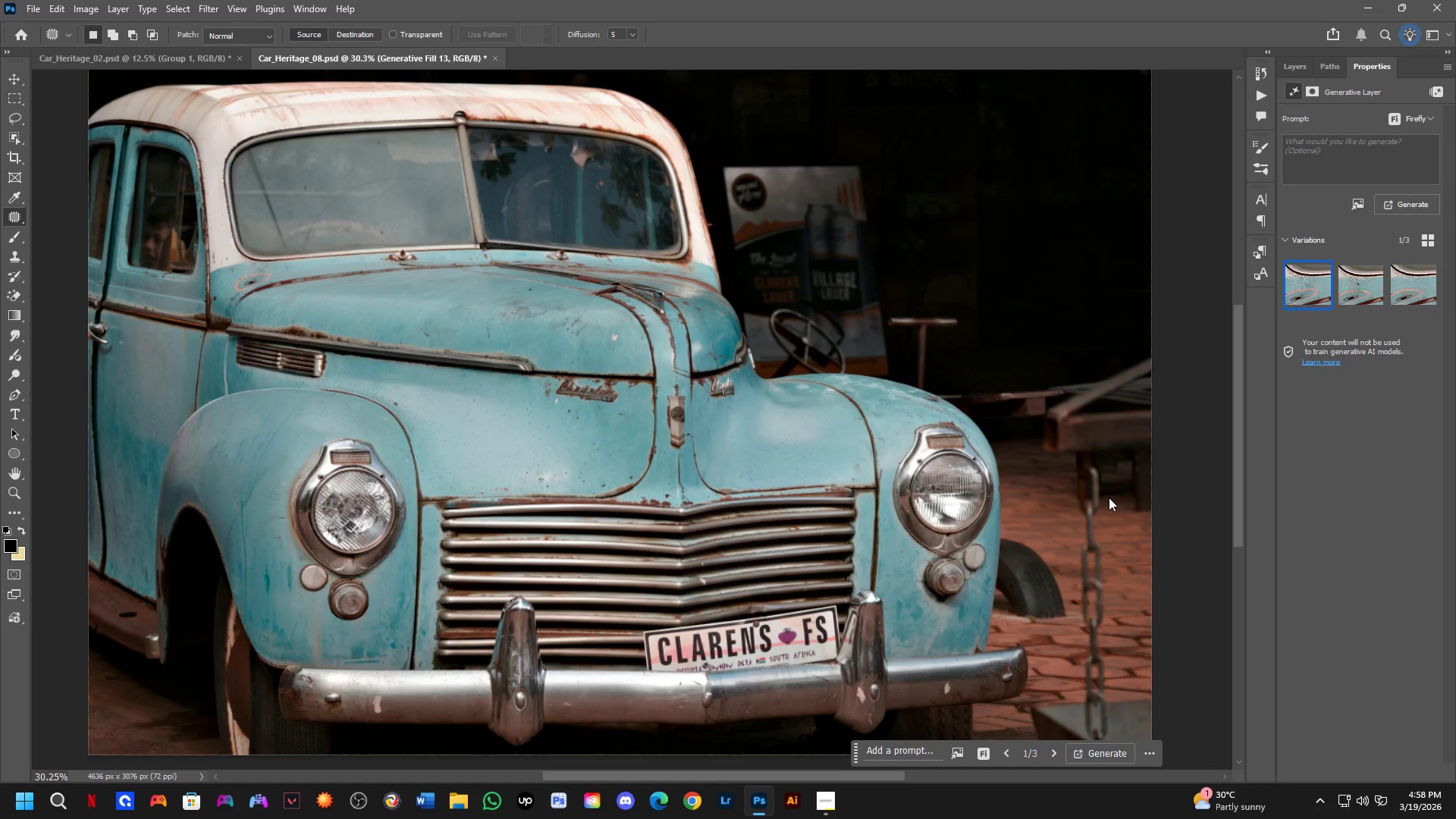 
scroll: coordinate [1294, 268], scroll_direction: down, amount: 2.0
 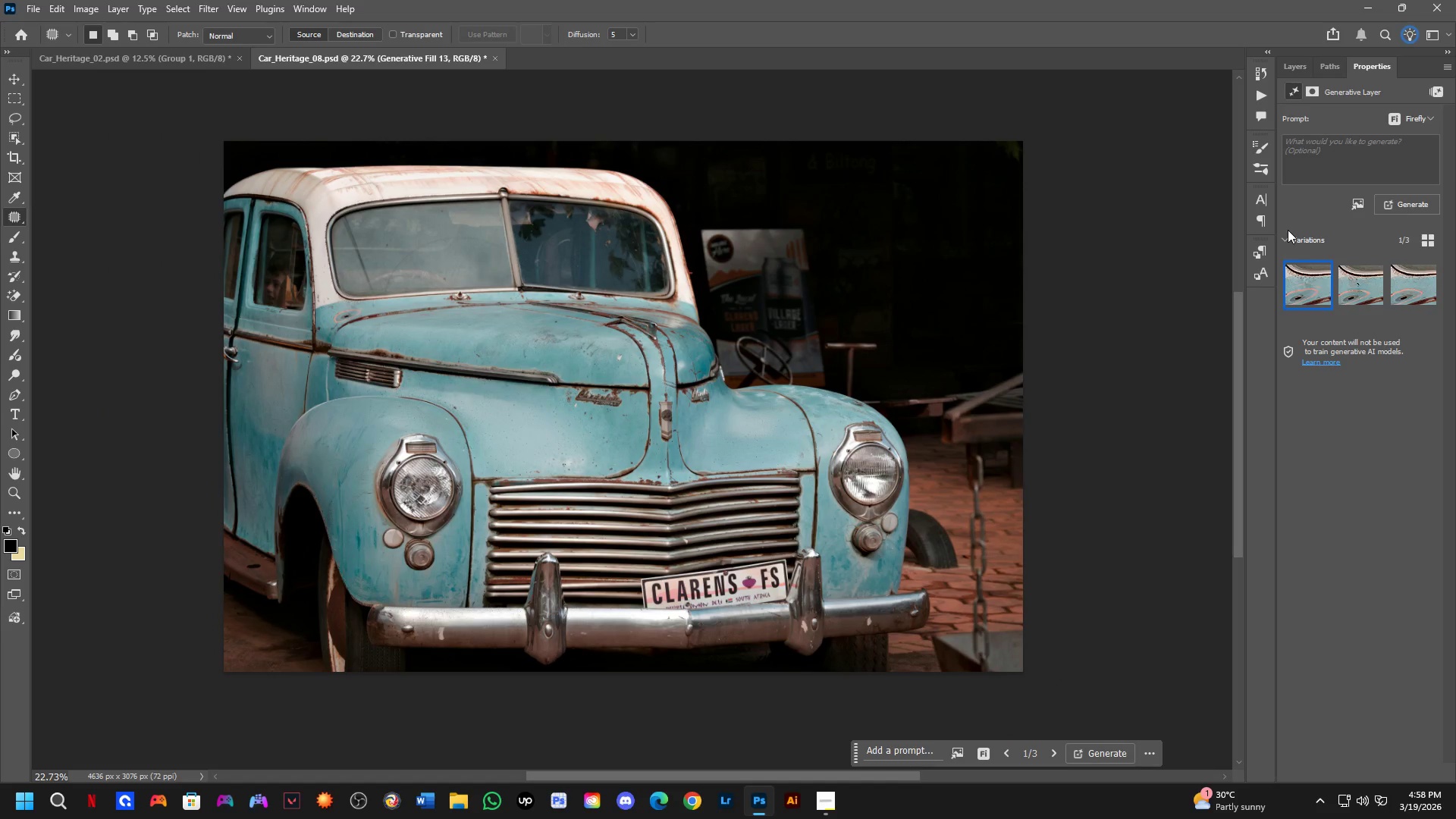 
wait(8.73)
 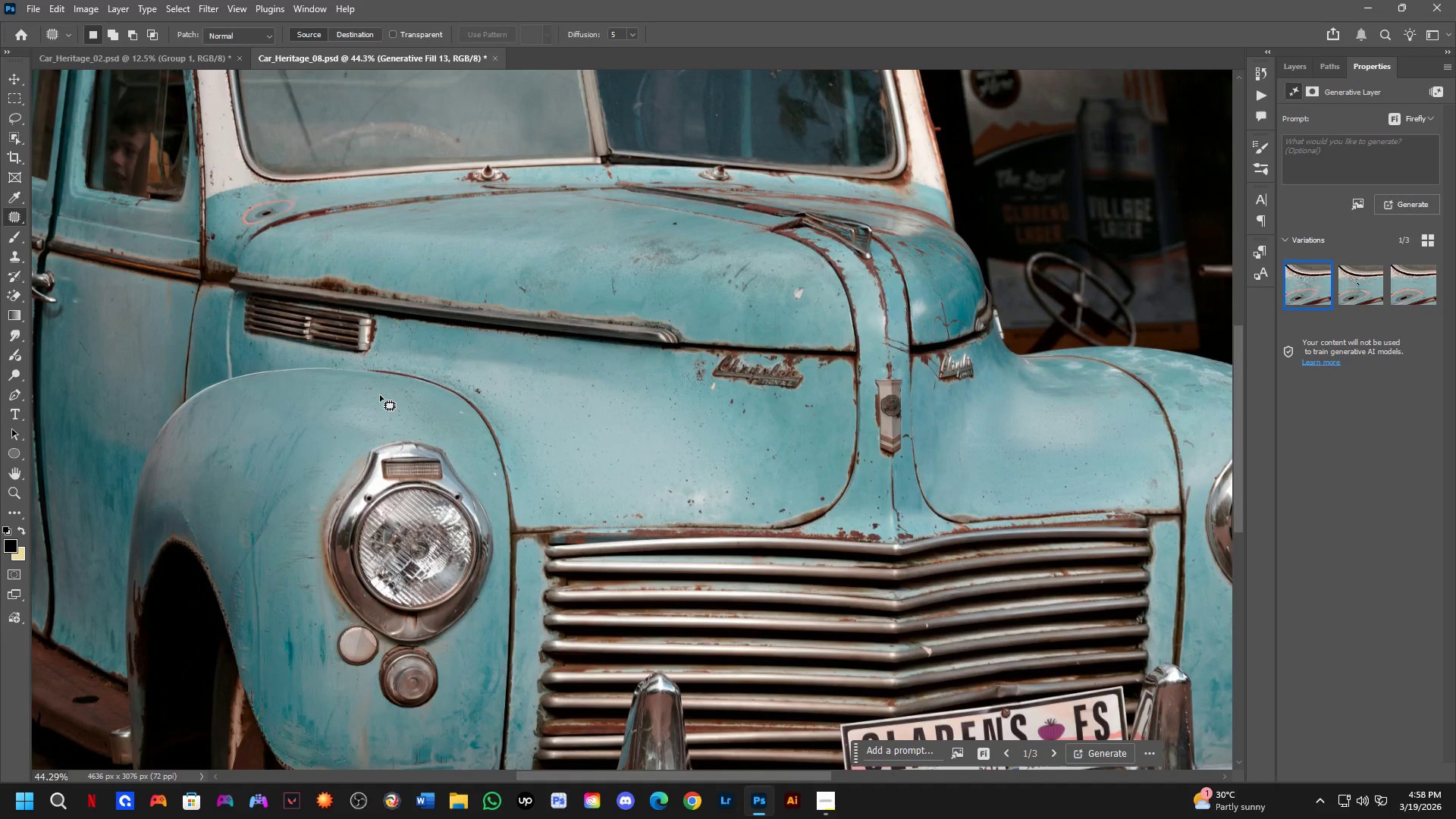 
key(Control+Z)
 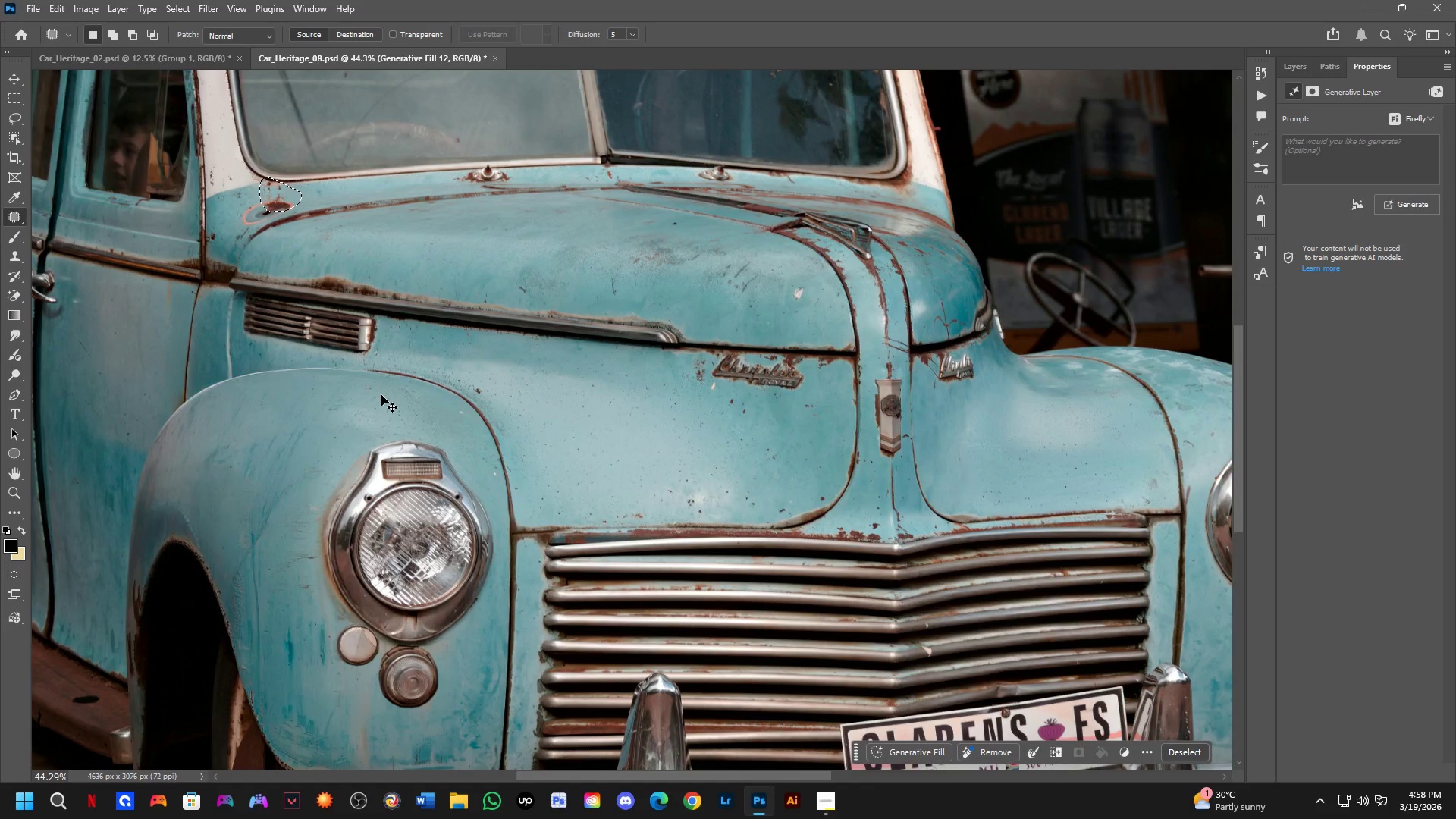 
scroll: coordinate [380, 395], scroll_direction: up, amount: 7.0
 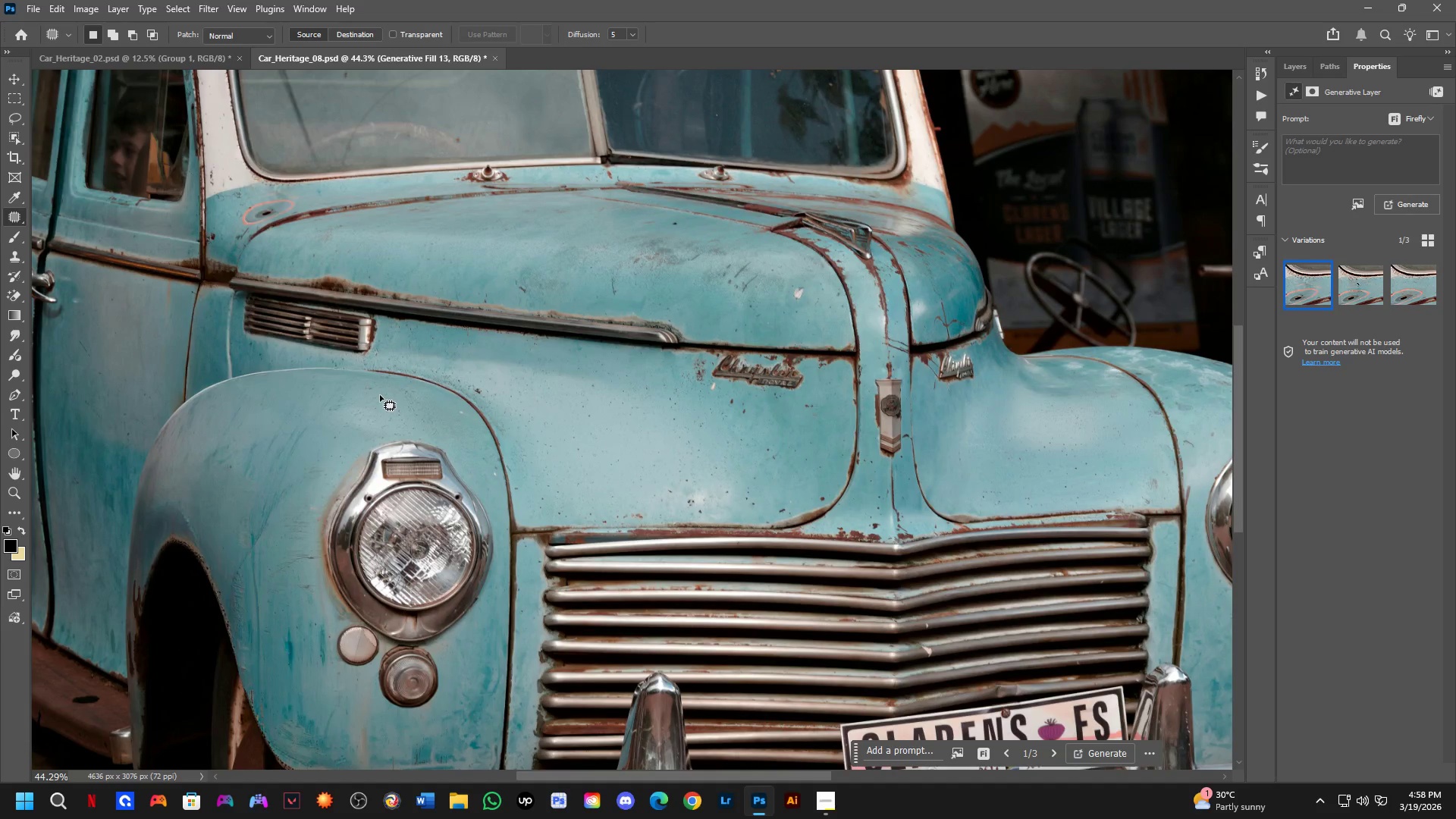 
key(Control+Shift+ShiftLeft)
 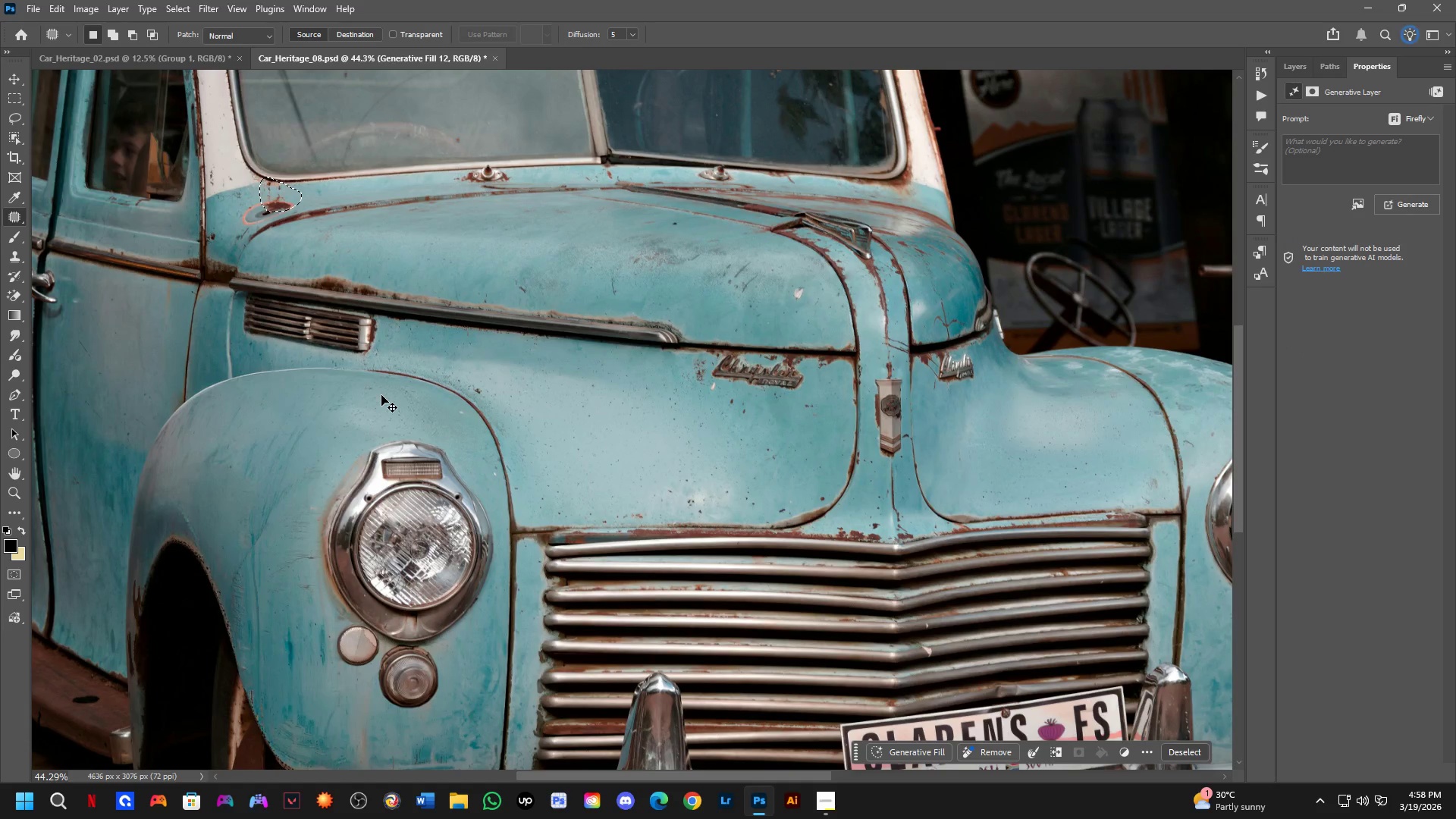 
key(Control+Shift+Z)
 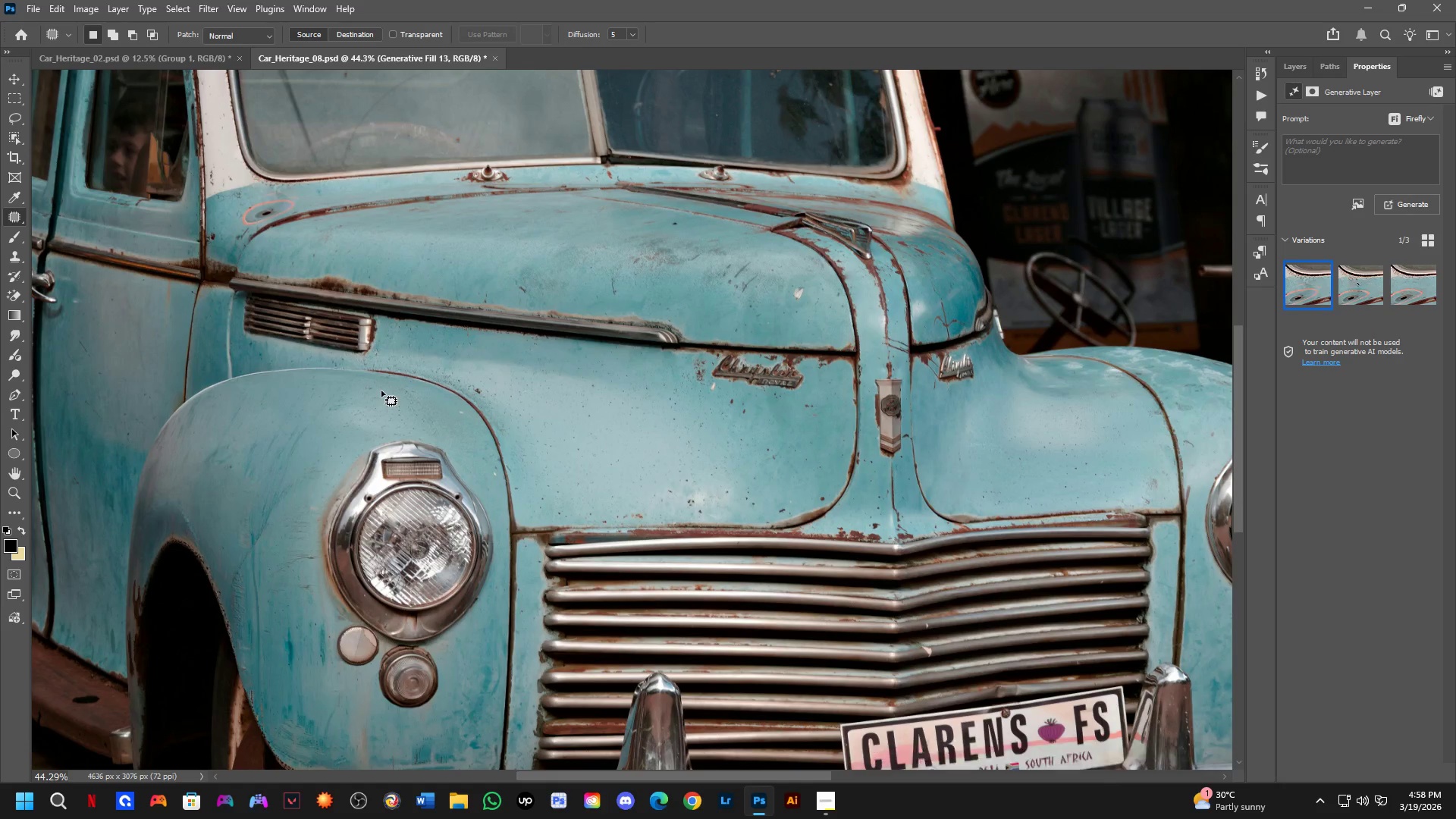 
hold_key(key=Space, duration=0.56)
 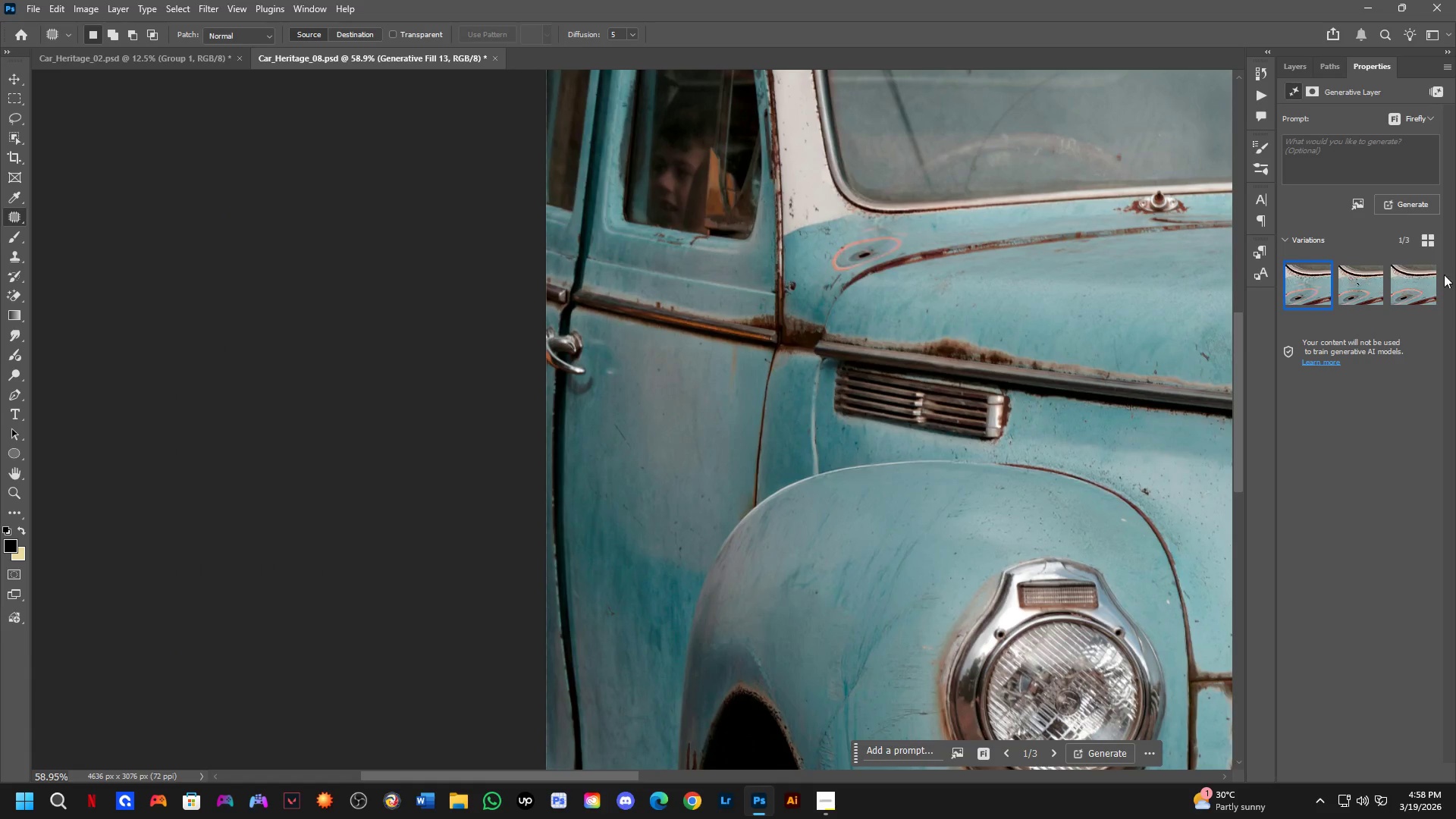 
left_click_drag(start_coordinate=[351, 276], to_coordinate=[891, 359])
 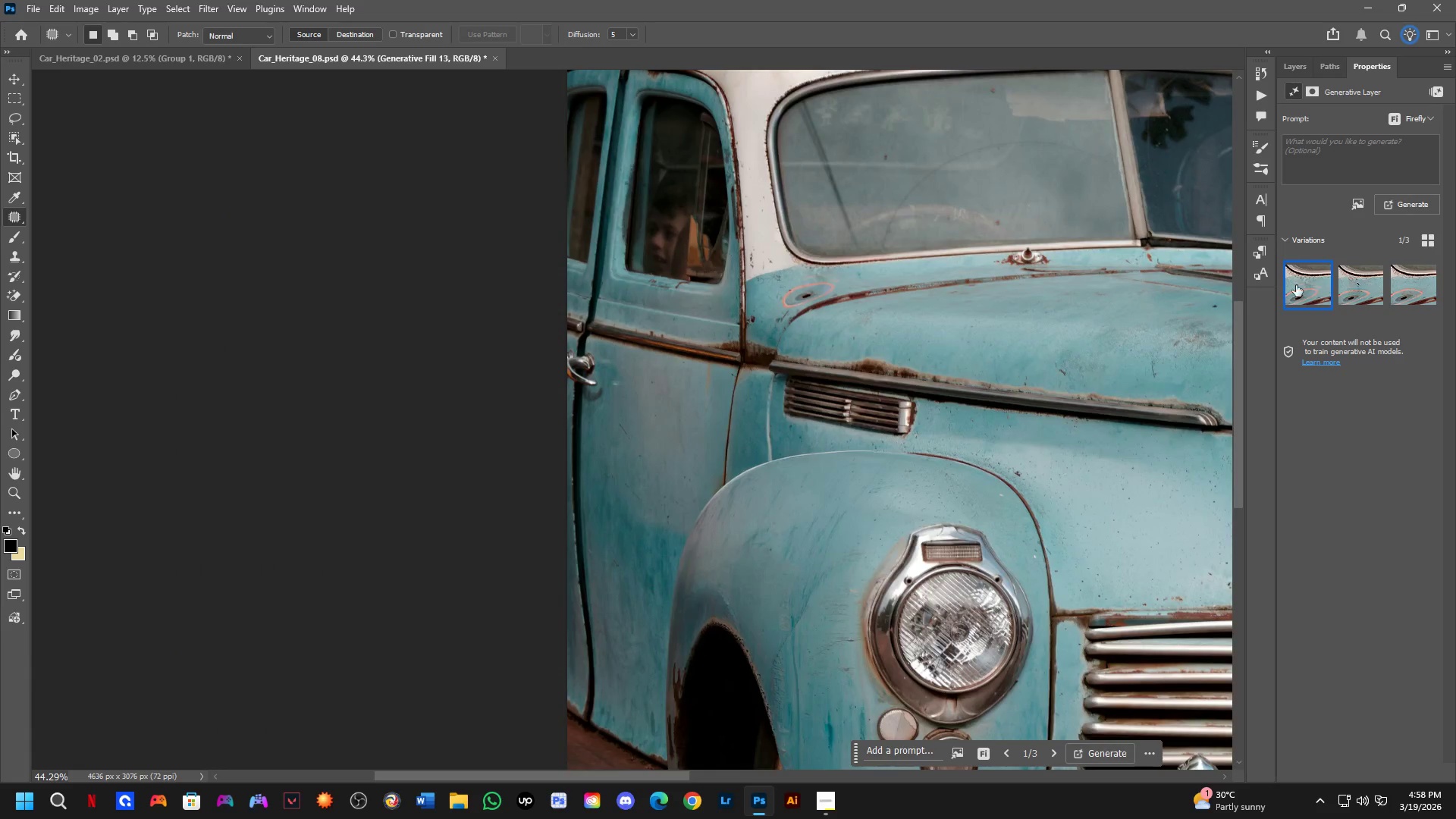 
scroll: coordinate [1346, 274], scroll_direction: up, amount: 3.0
 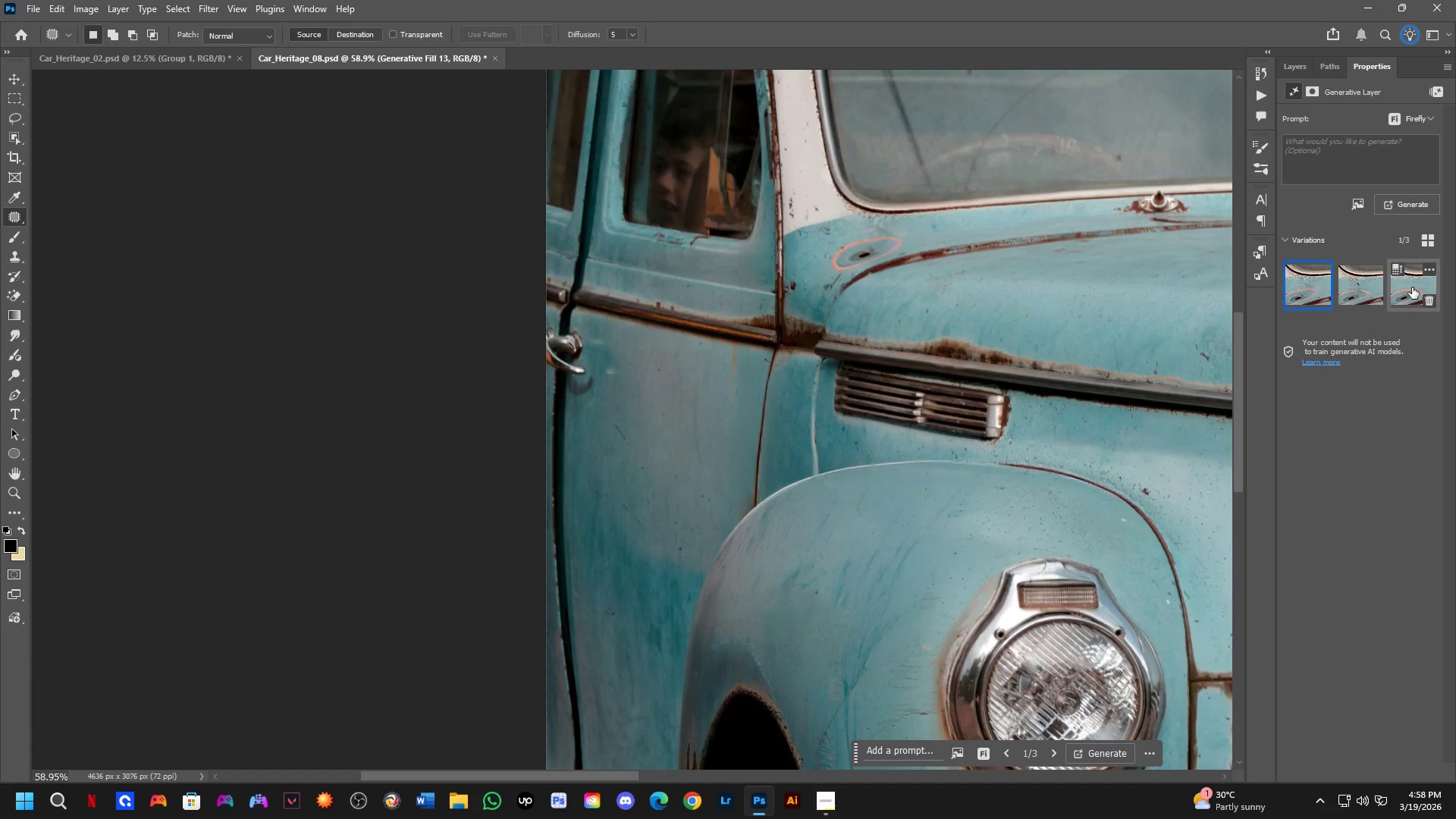 
left_click([1412, 287])
 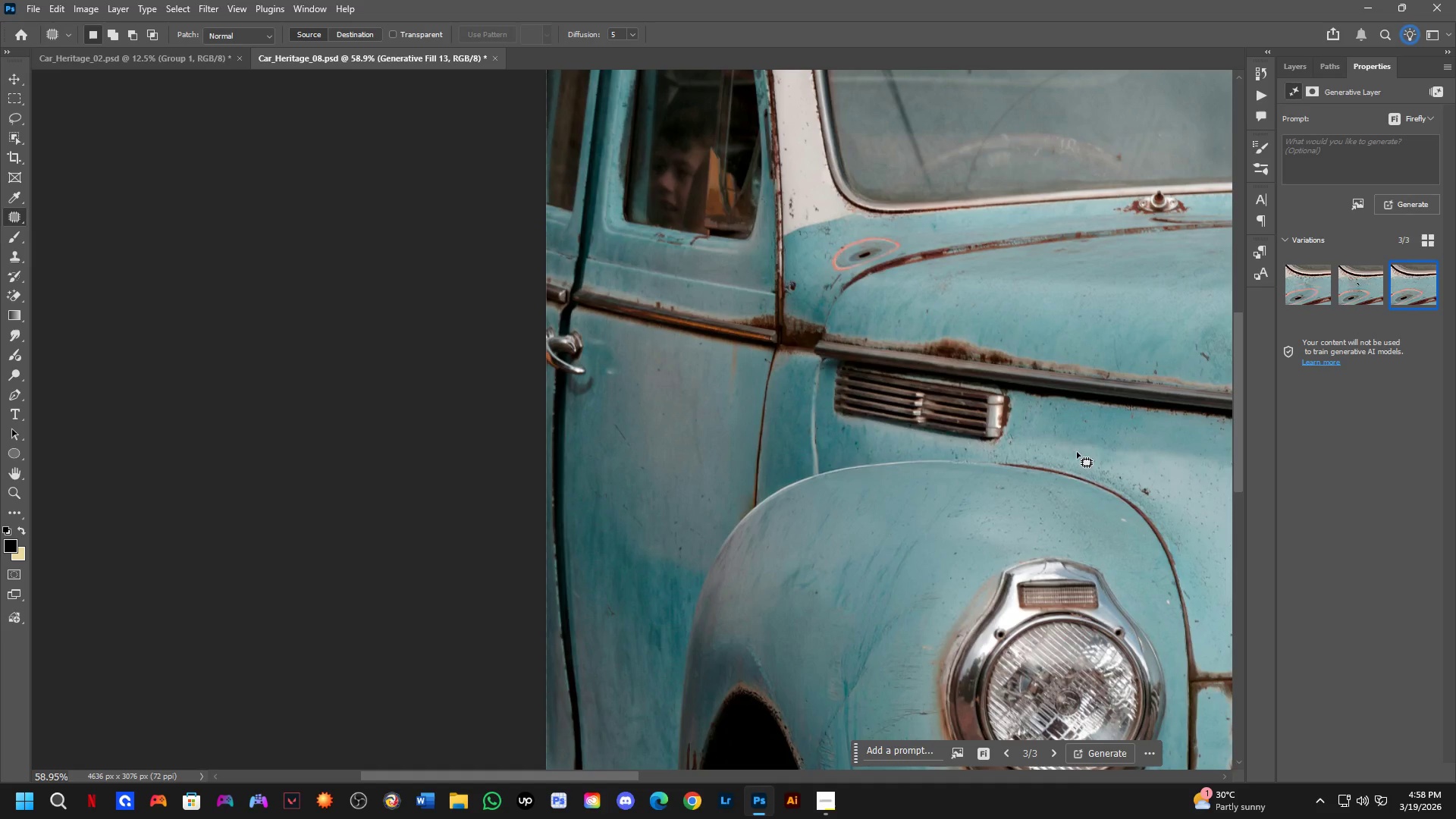 
wait(10.19)
 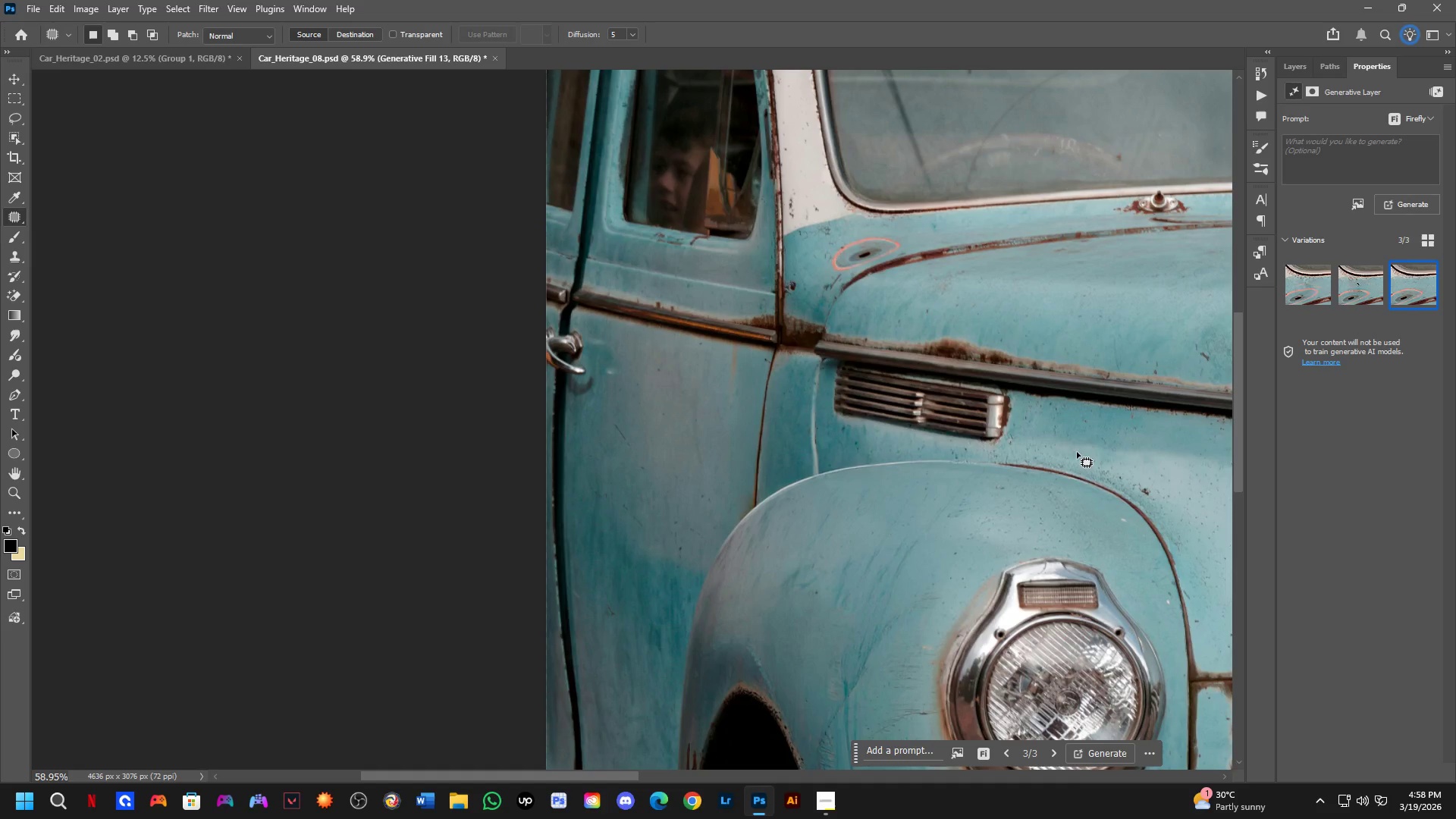 
scroll: coordinate [1097, 413], scroll_direction: up, amount: 2.0
 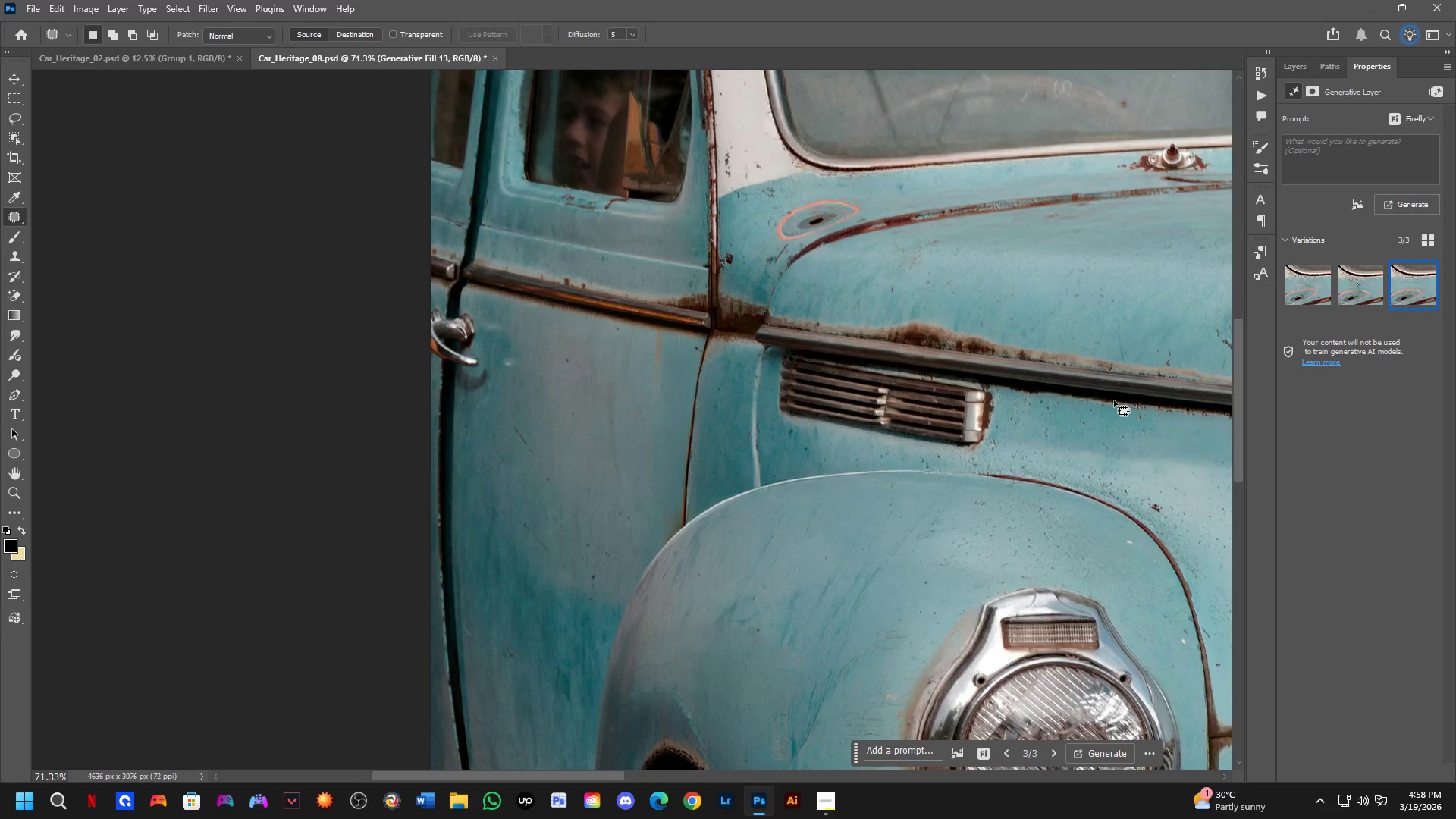 
hold_key(key=Space, duration=0.55)
 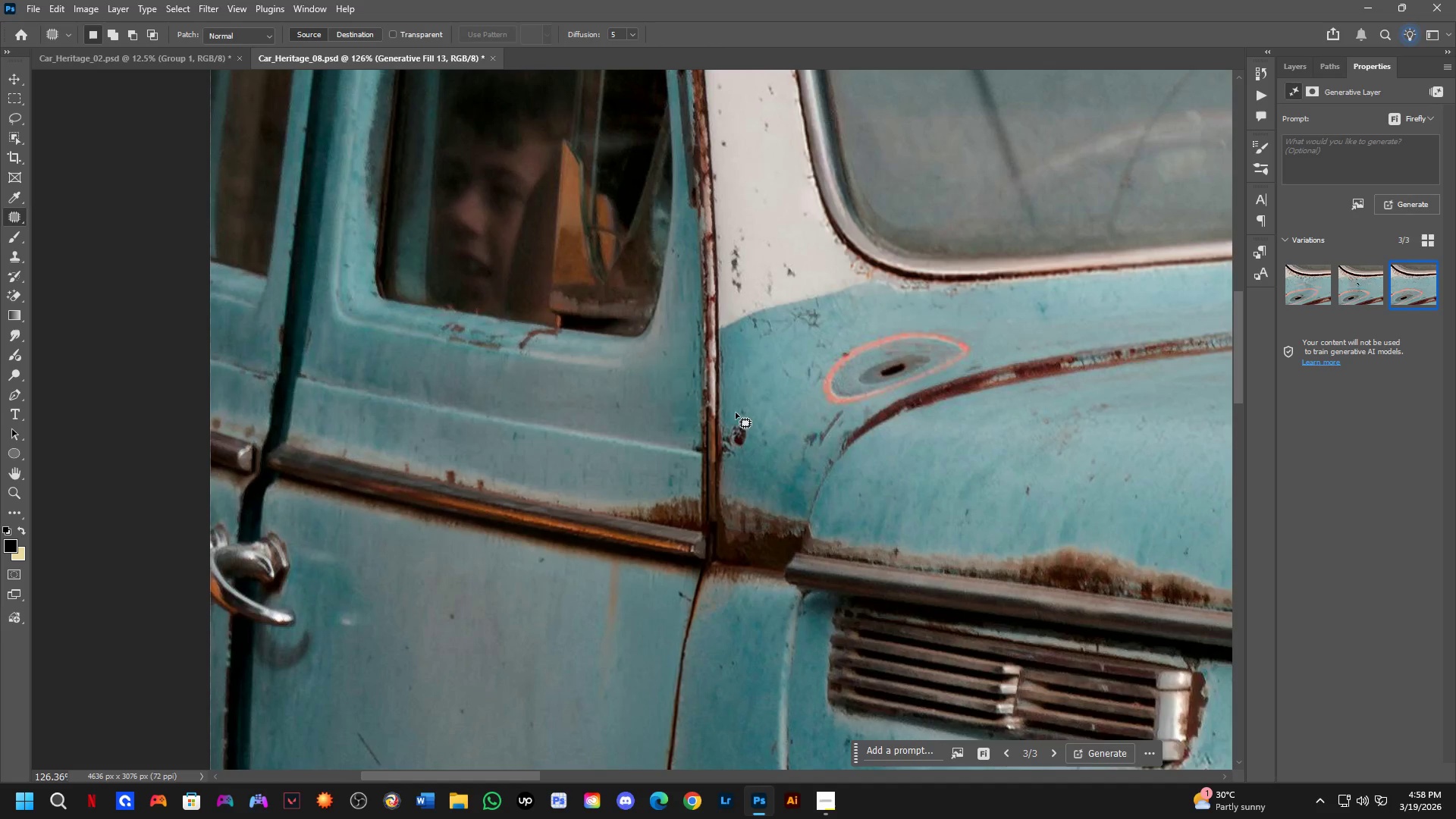 
left_click_drag(start_coordinate=[752, 248], to_coordinate=[749, 435])
 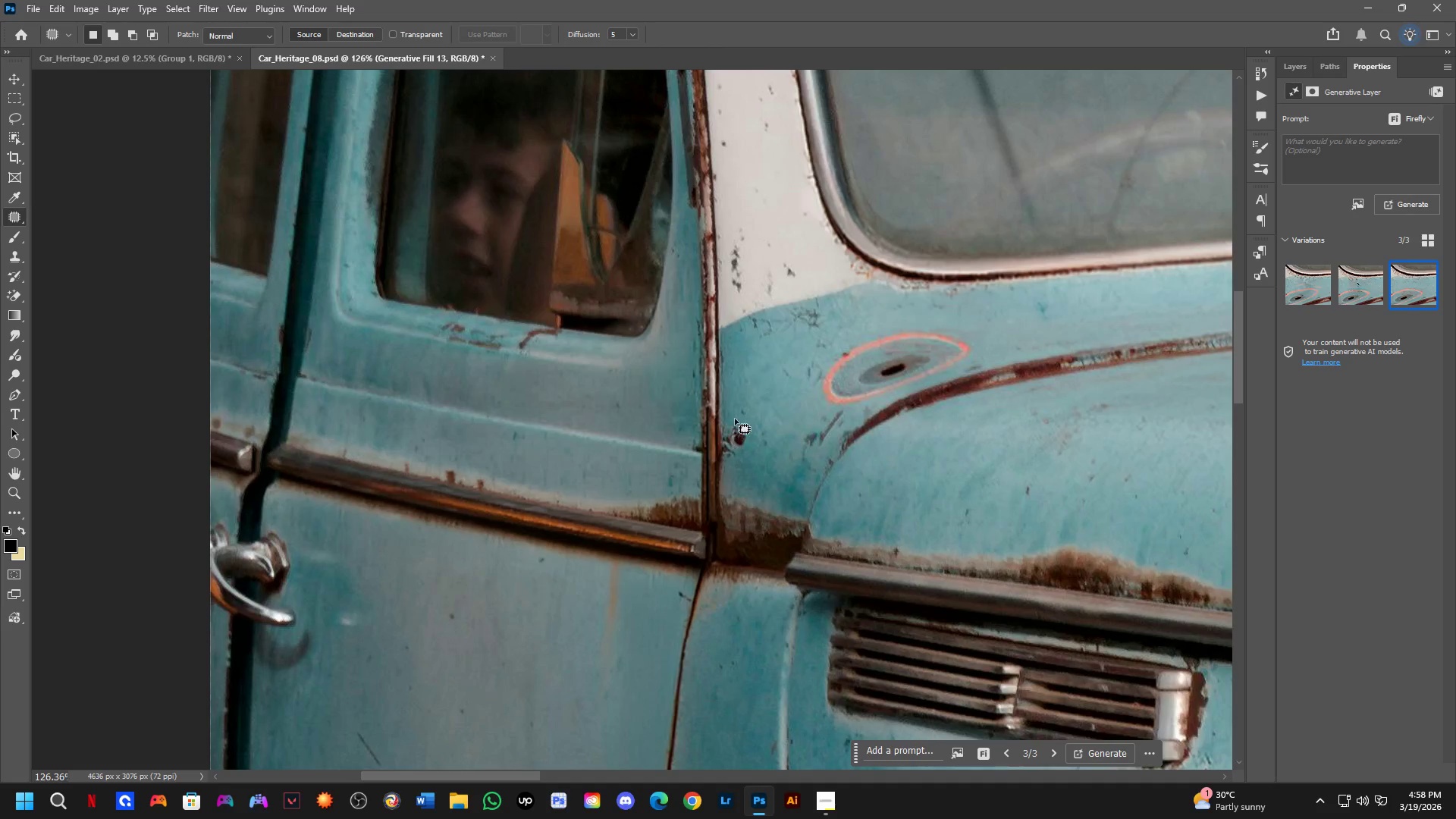 
scroll: coordinate [718, 268], scroll_direction: up, amount: 6.0
 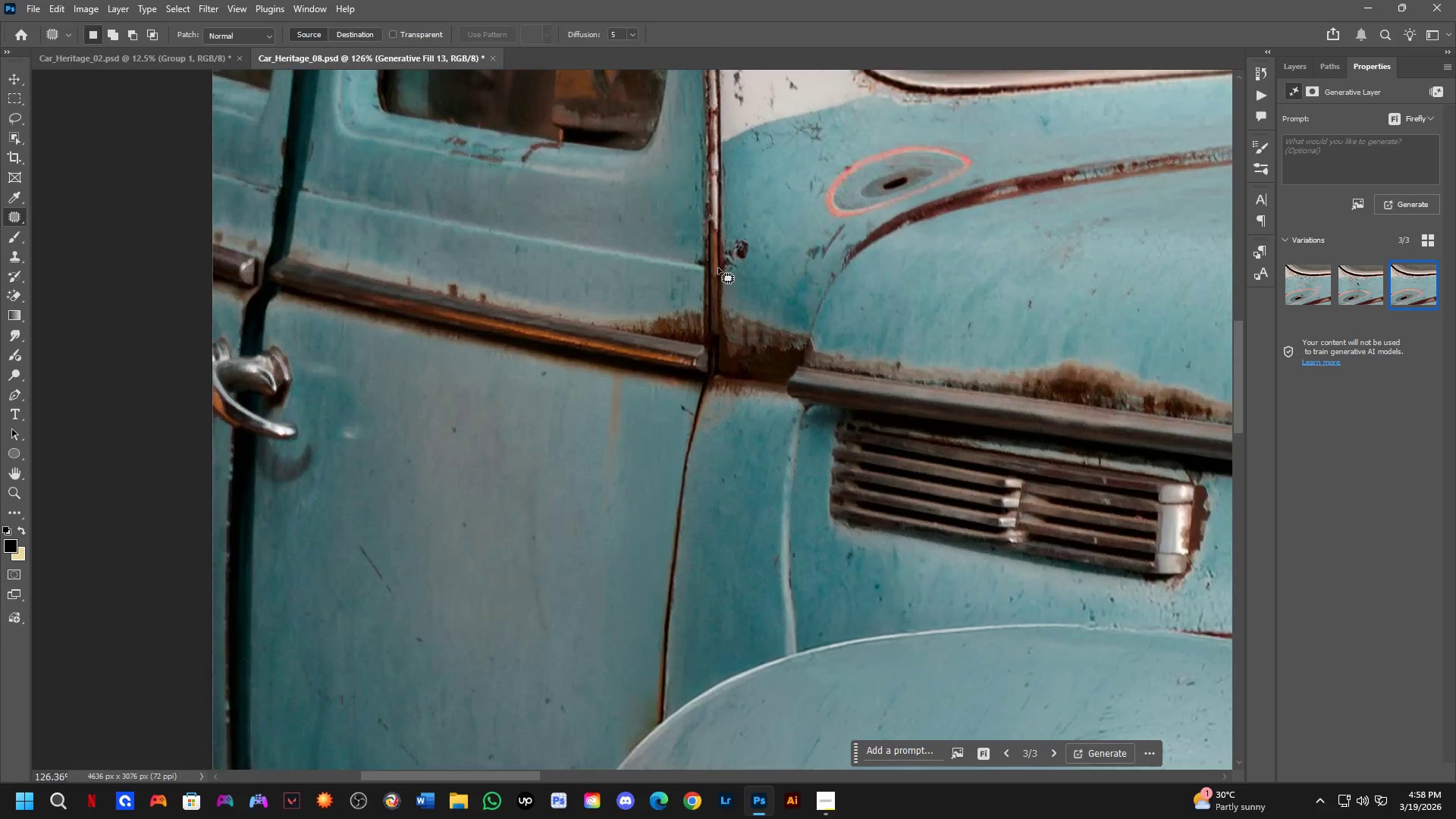 
left_click_drag(start_coordinate=[736, 409], to_coordinate=[755, 406])
 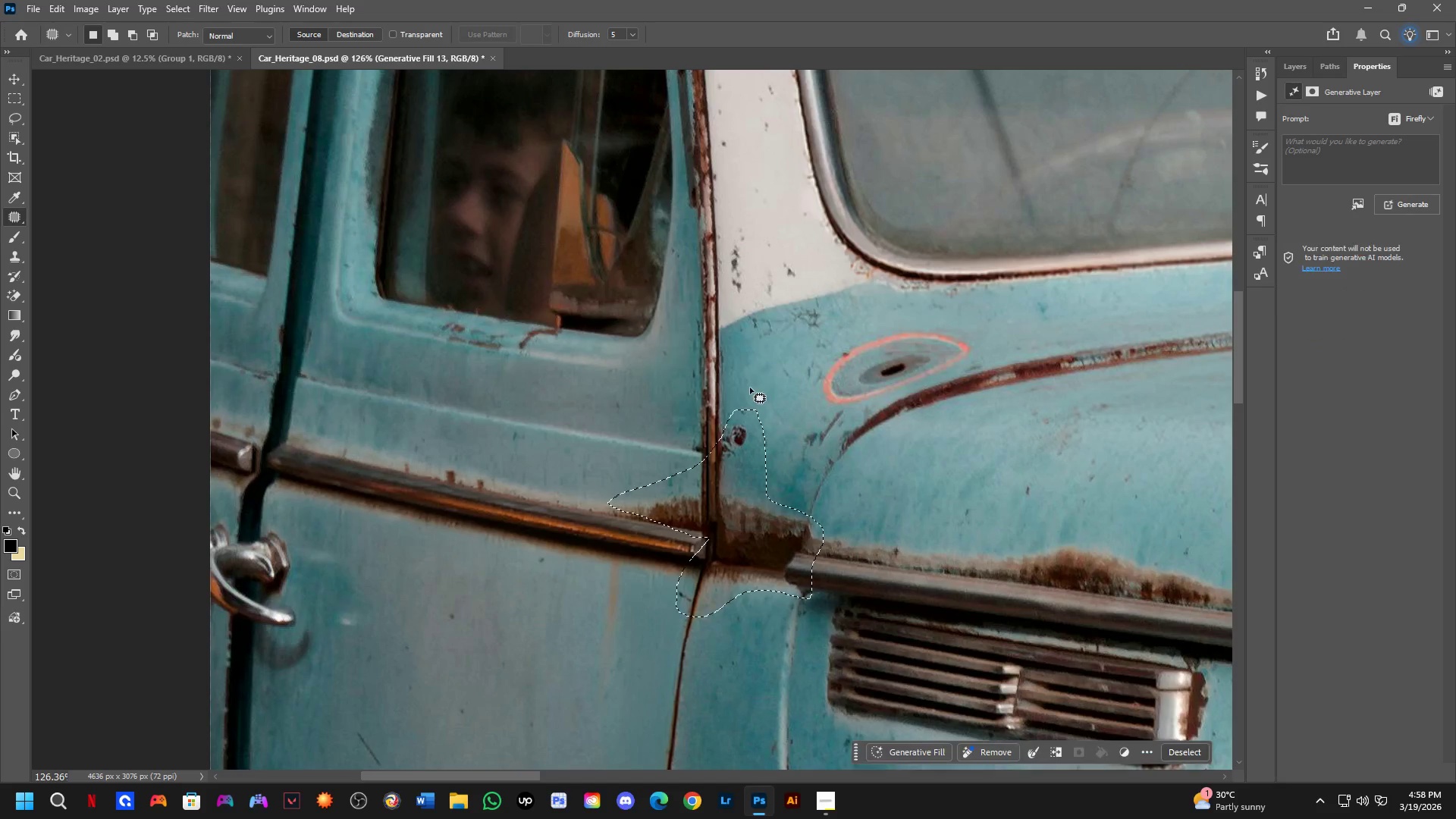 
hold_key(key=Space, duration=0.56)
 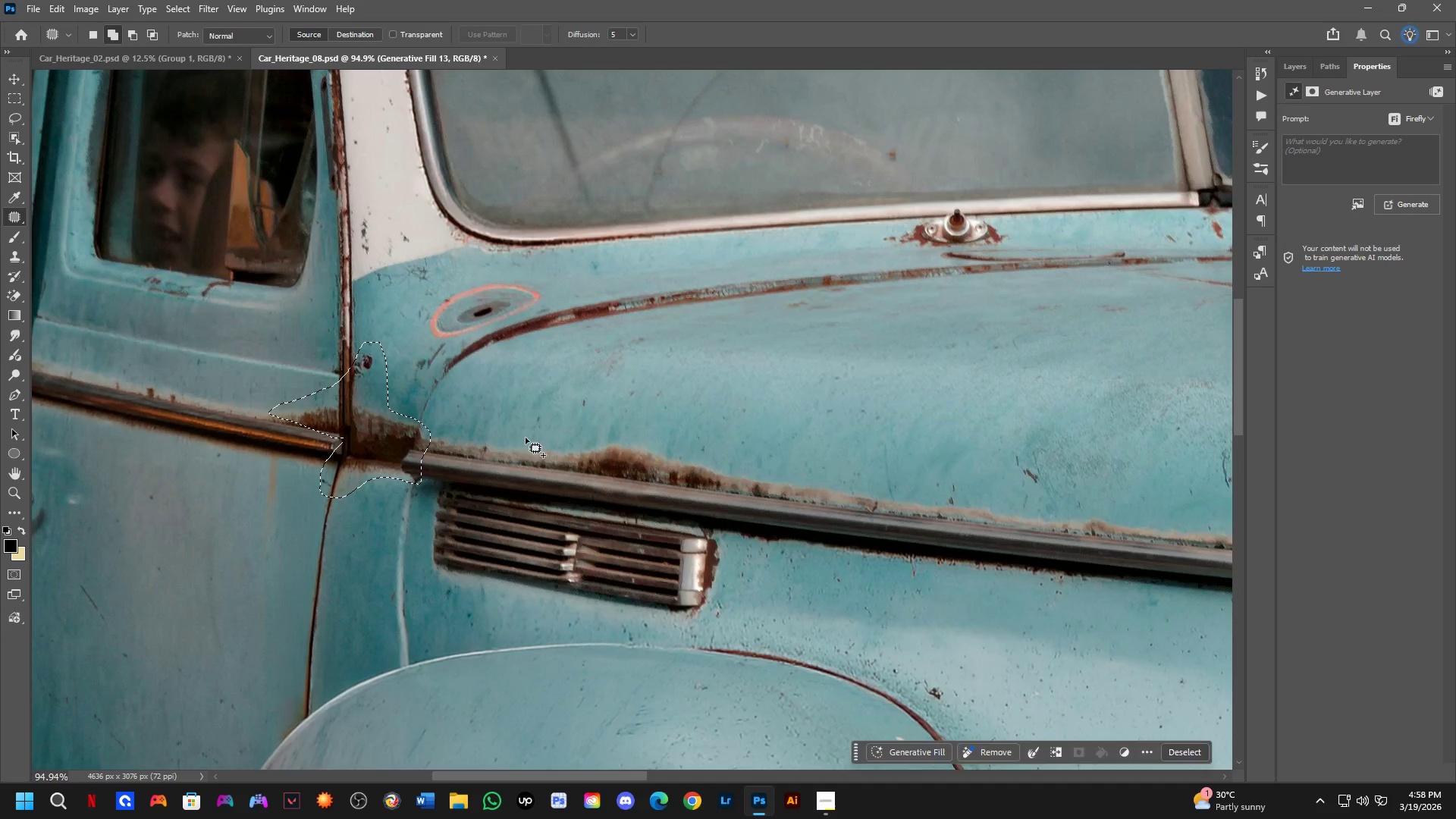 
left_click_drag(start_coordinate=[905, 476], to_coordinate=[532, 415])
 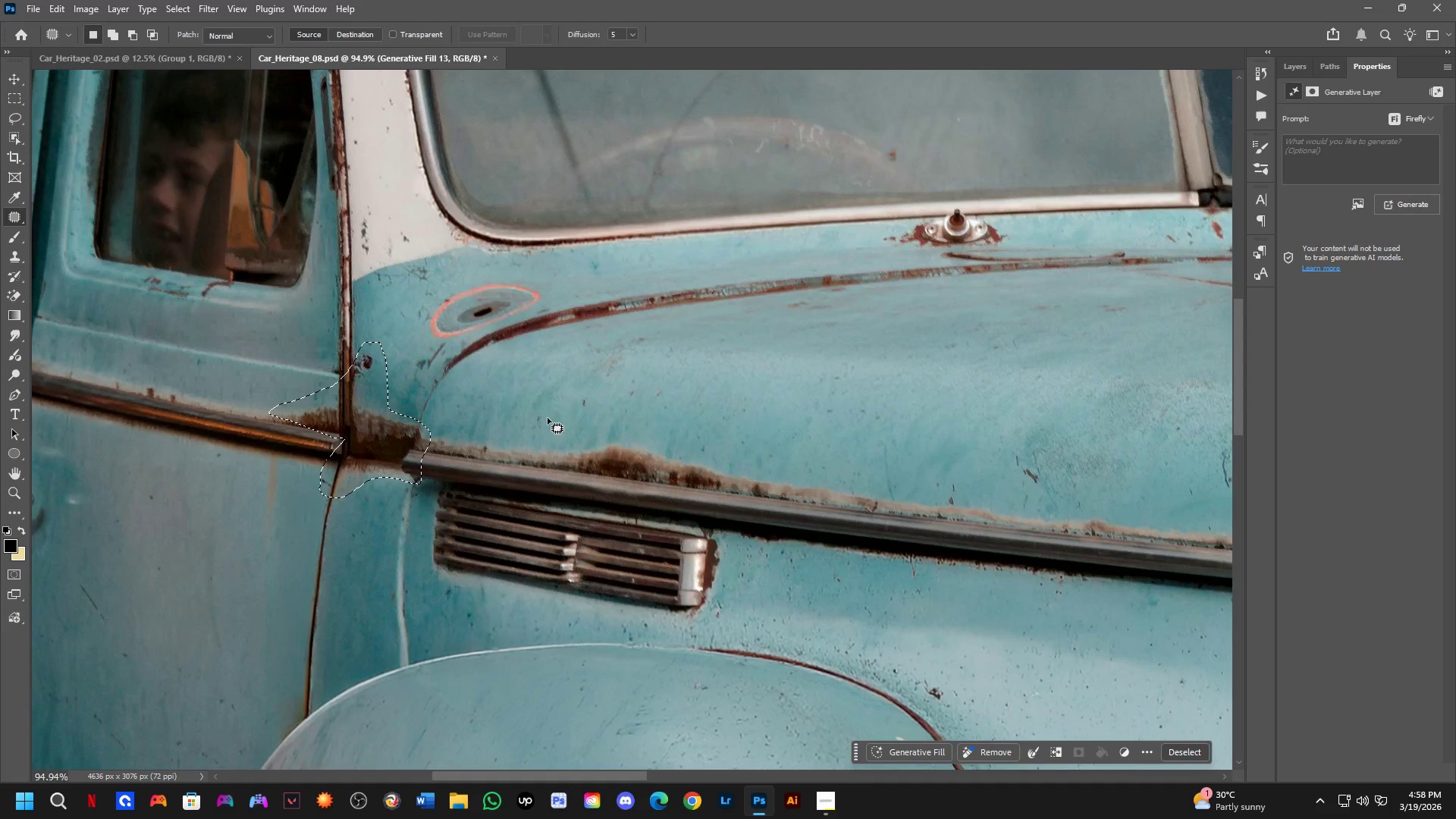 
scroll: coordinate [745, 388], scroll_direction: down, amount: 3.0
 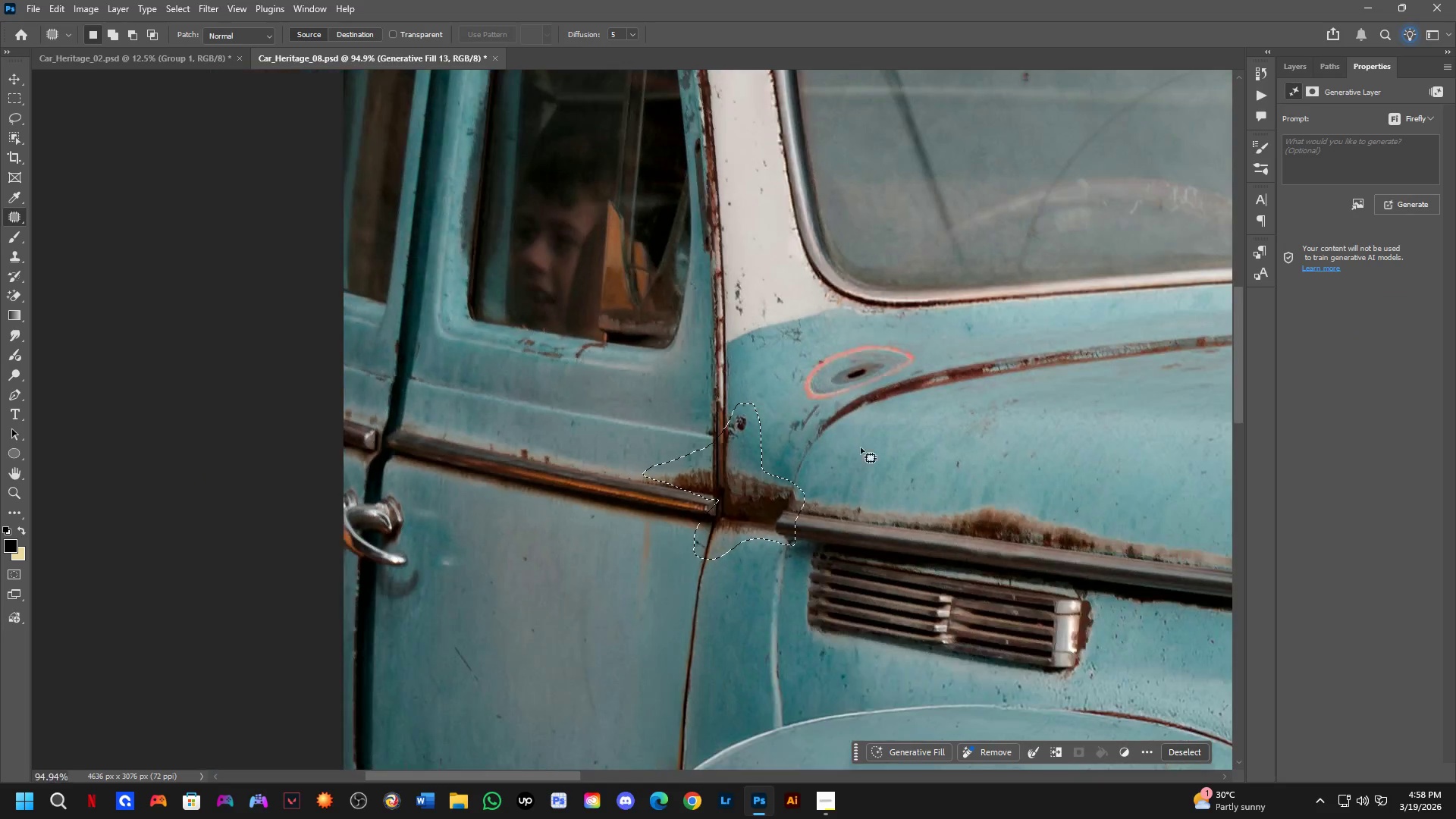 
hold_key(key=ShiftLeft, duration=0.39)
left_click_drag(start_coordinate=[523, 438], to_coordinate=[653, 433])
 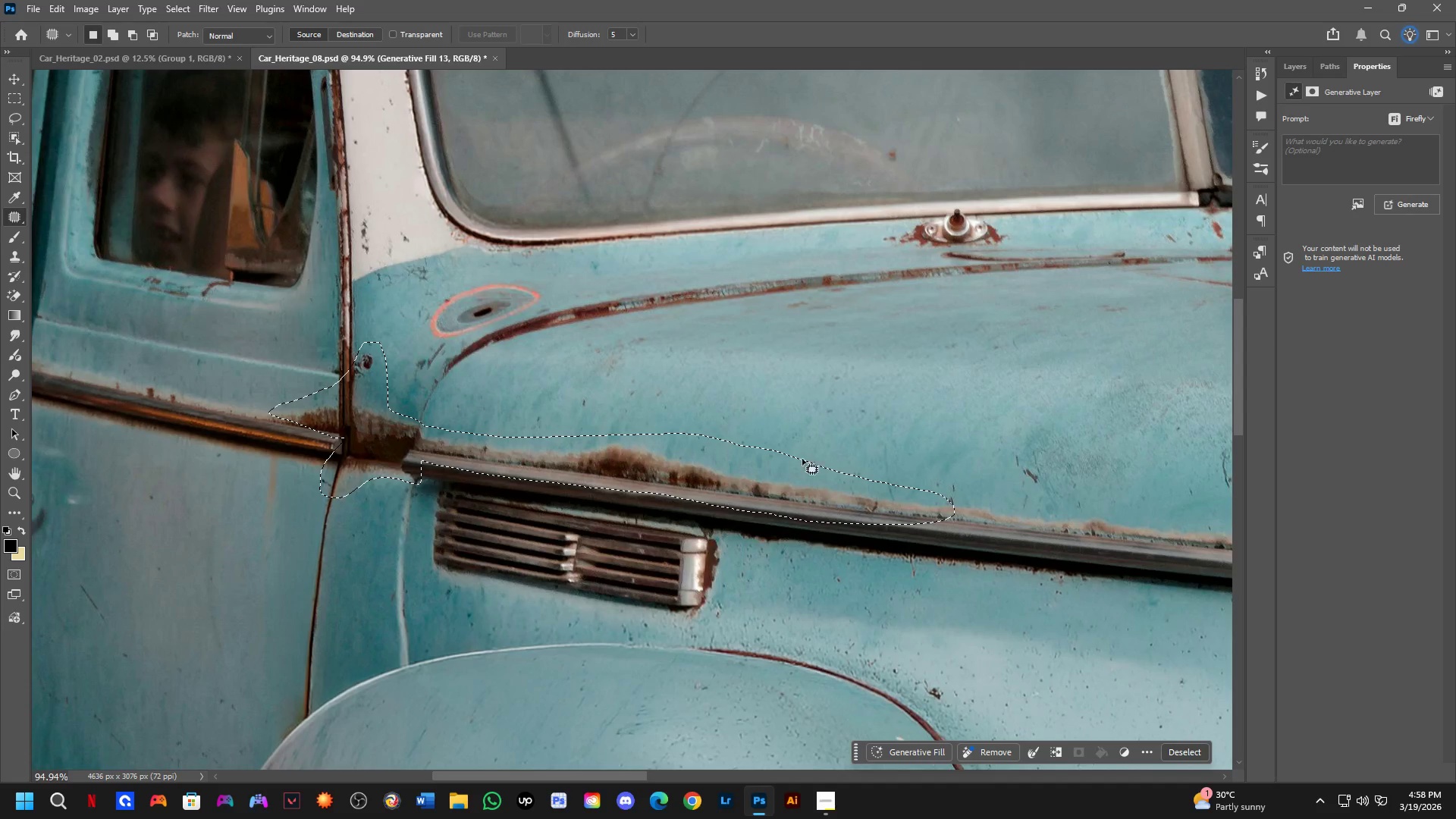 
hold_key(key=Space, duration=0.64)
 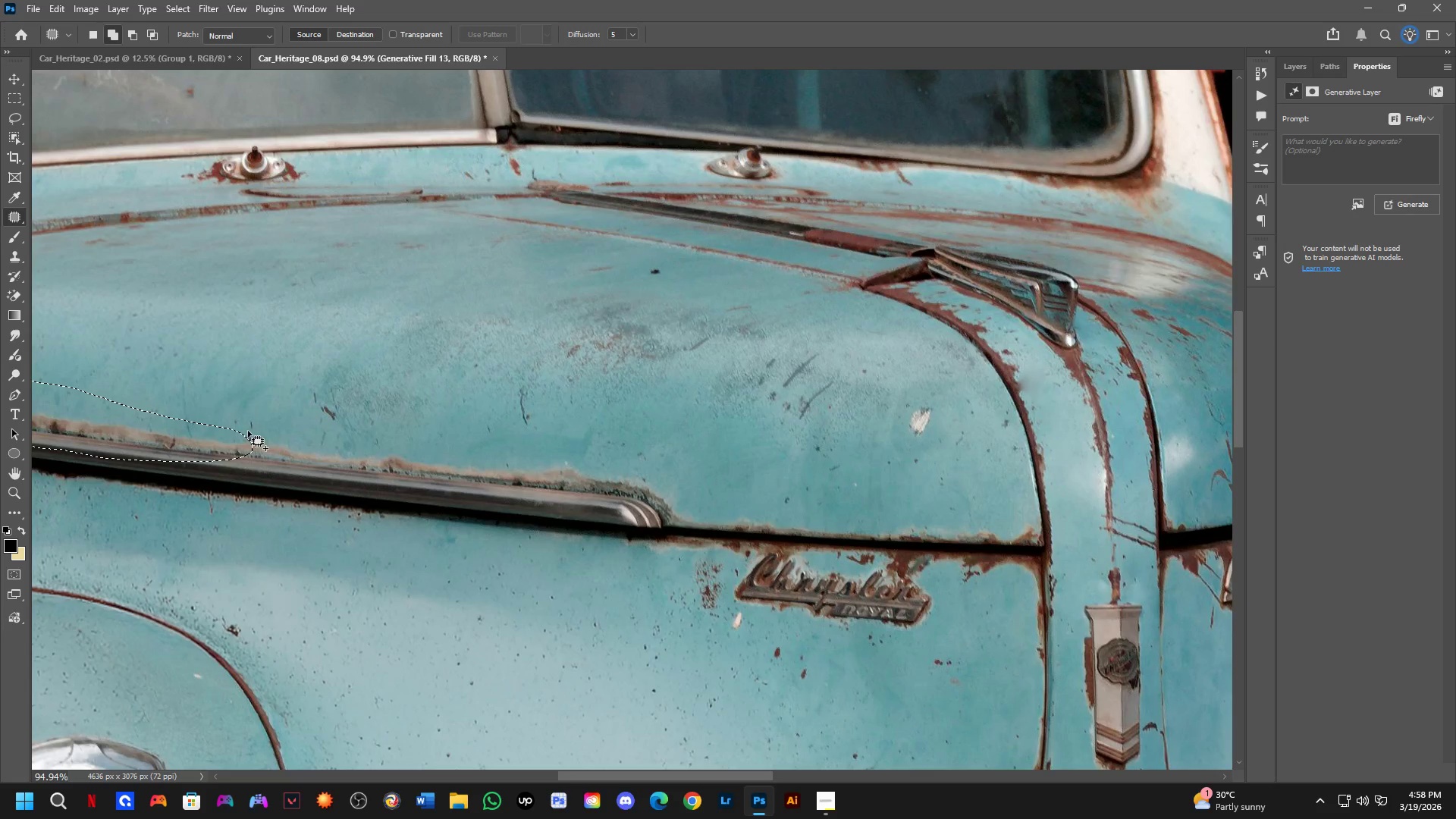 
left_click_drag(start_coordinate=[862, 448], to_coordinate=[160, 385])
 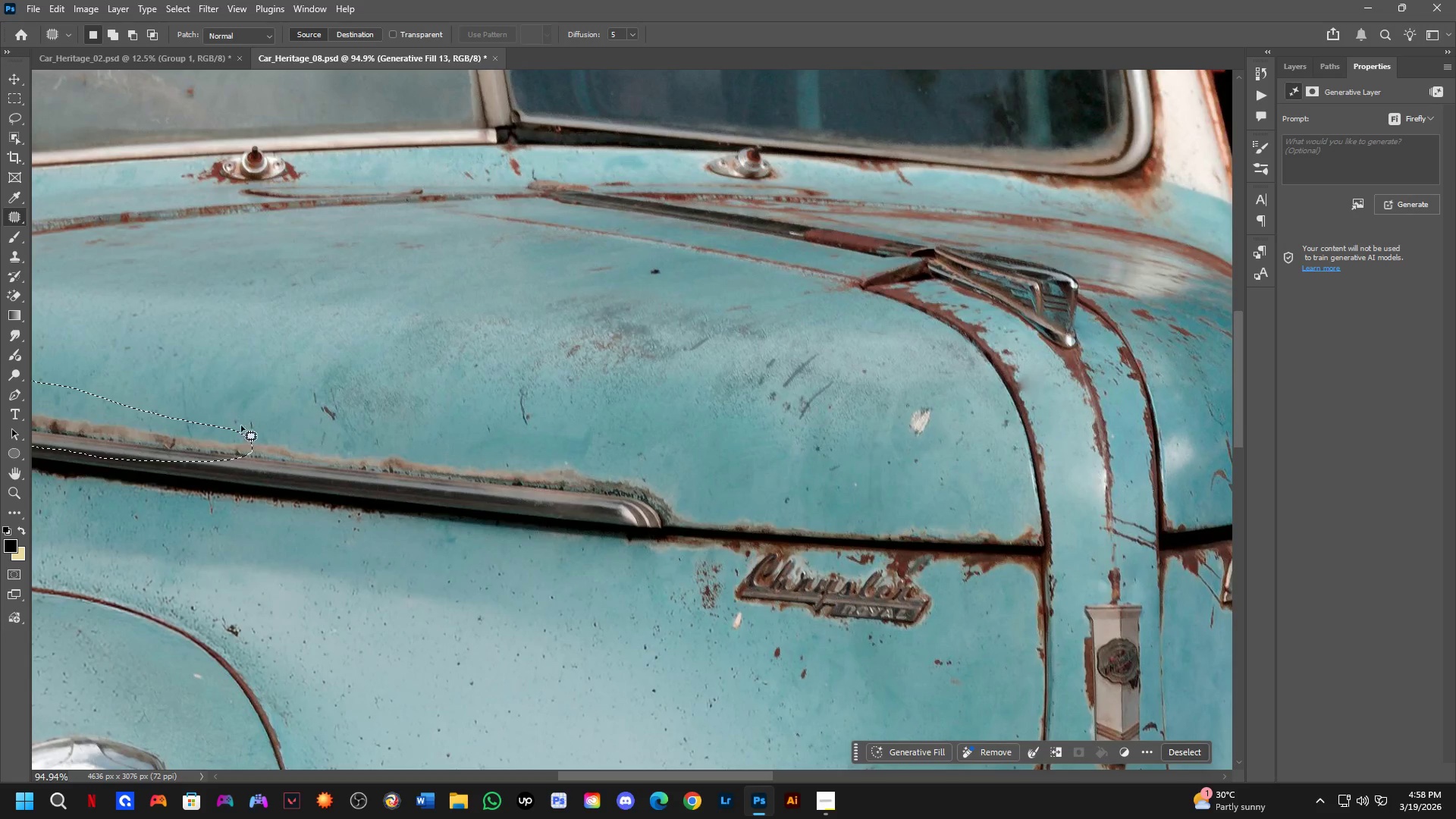 
key(Shift+ShiftLeft)
 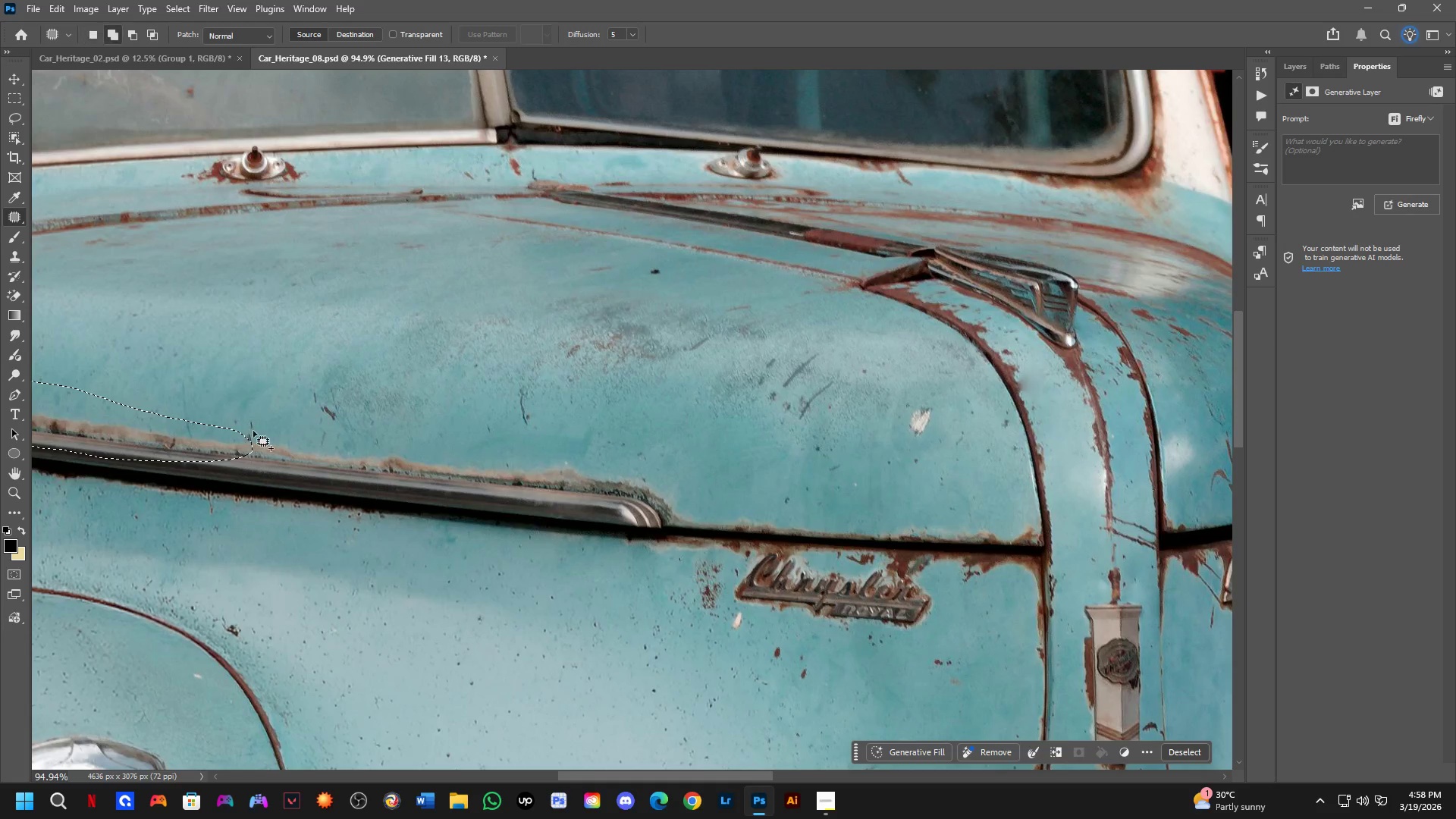 
left_click_drag(start_coordinate=[253, 431], to_coordinate=[581, 463])
 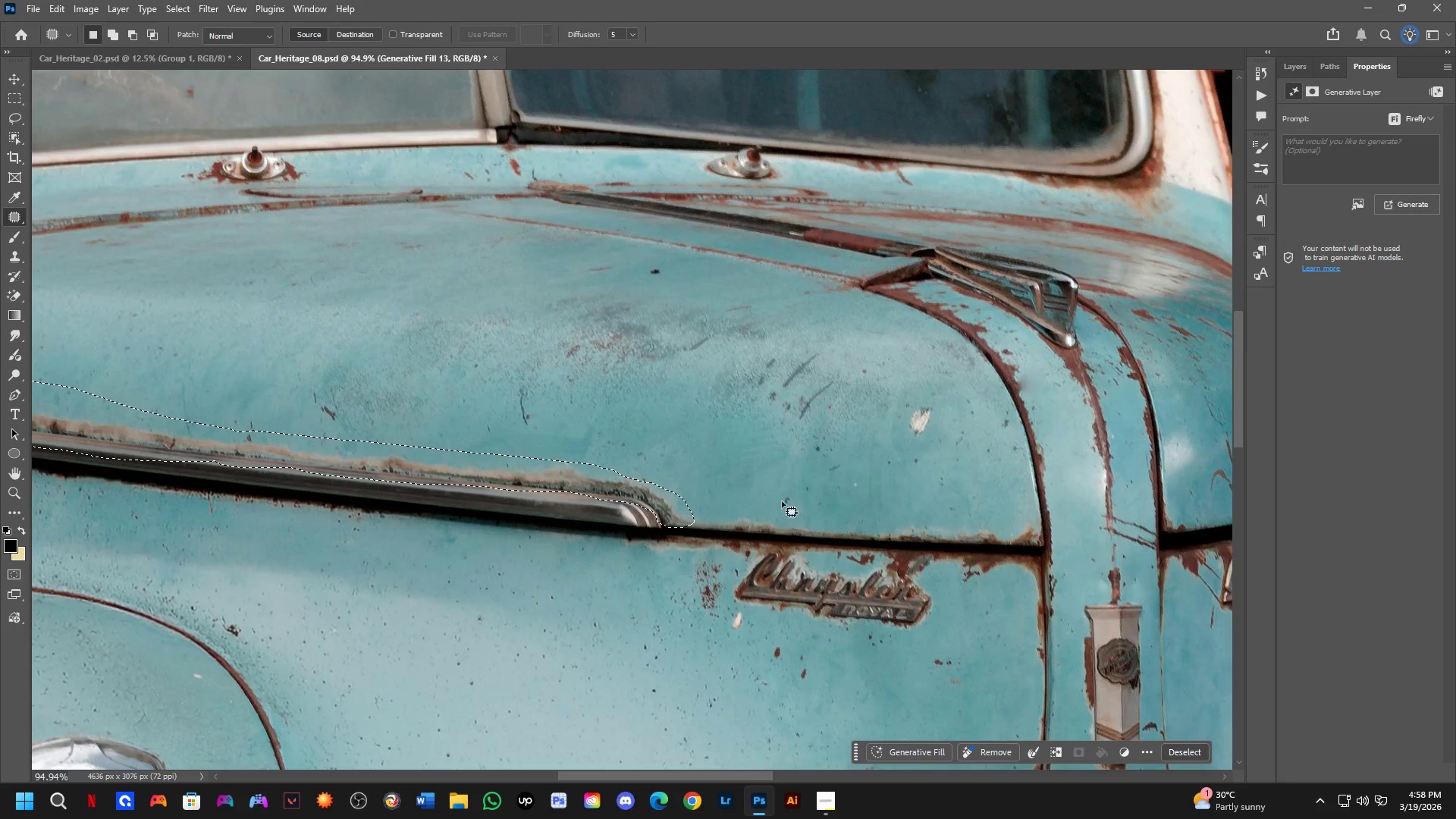 
hold_key(key=Space, duration=0.62)
 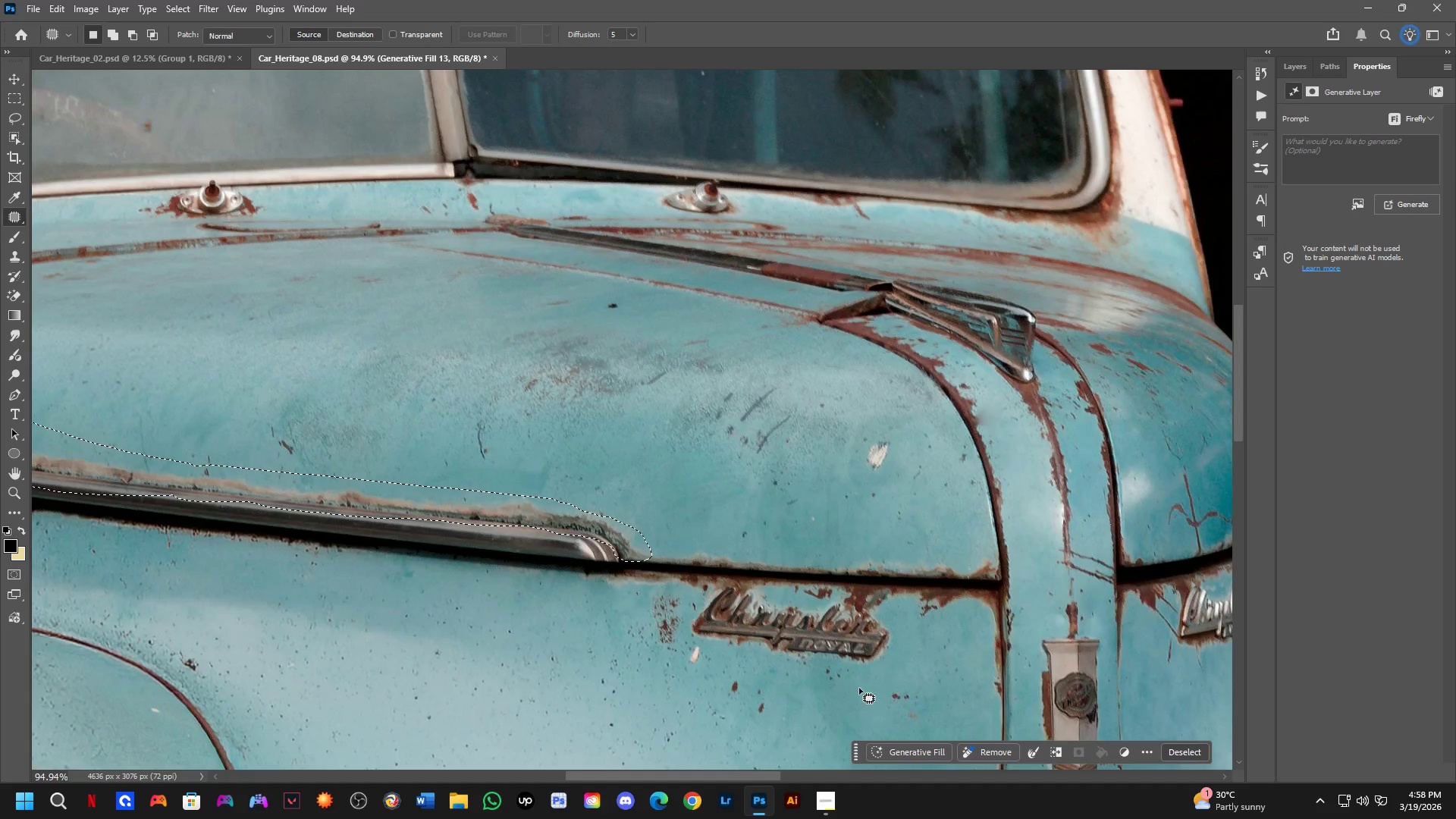 
left_click_drag(start_coordinate=[844, 419], to_coordinate=[802, 453])
 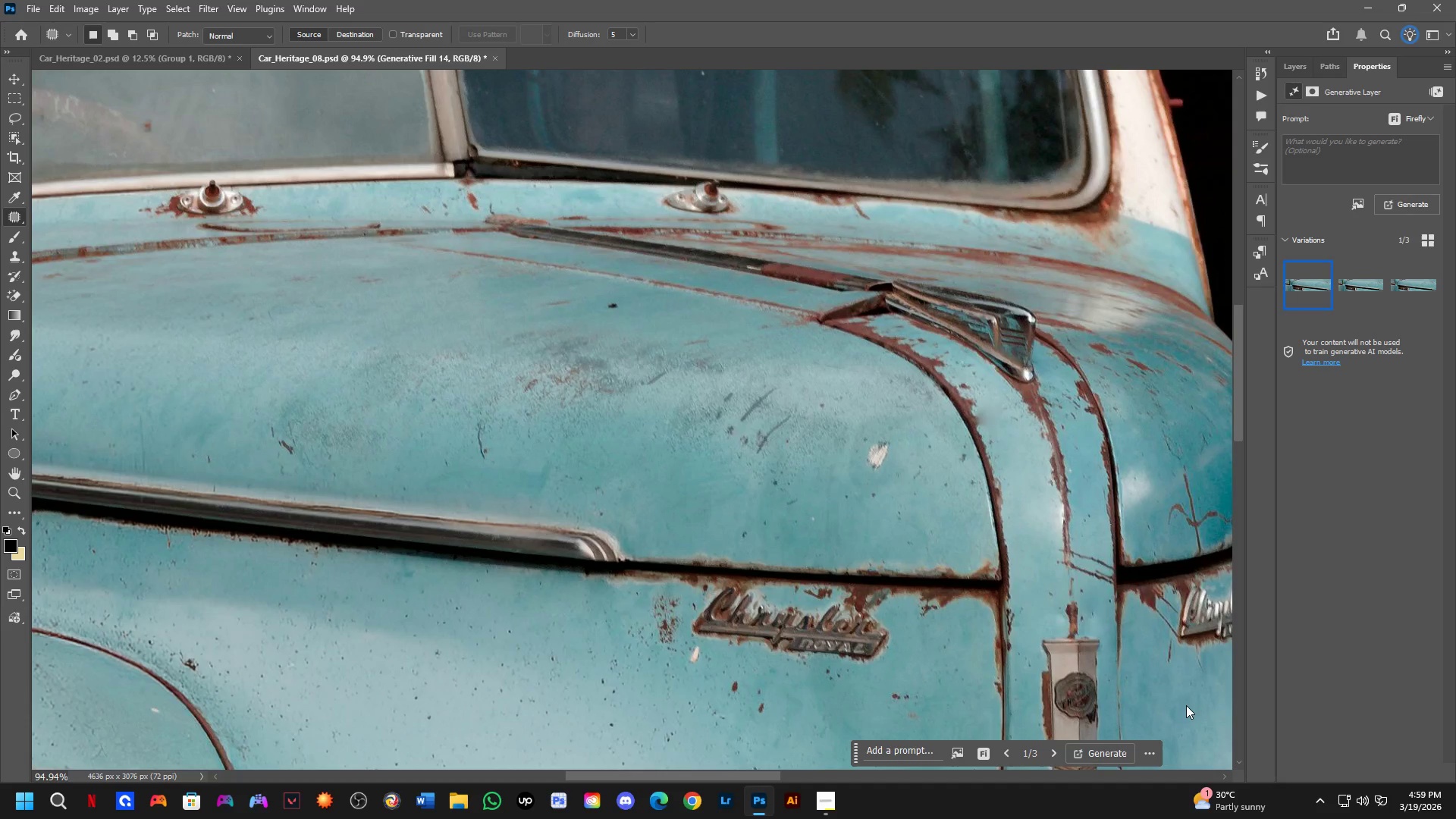 
wait(37.95)
 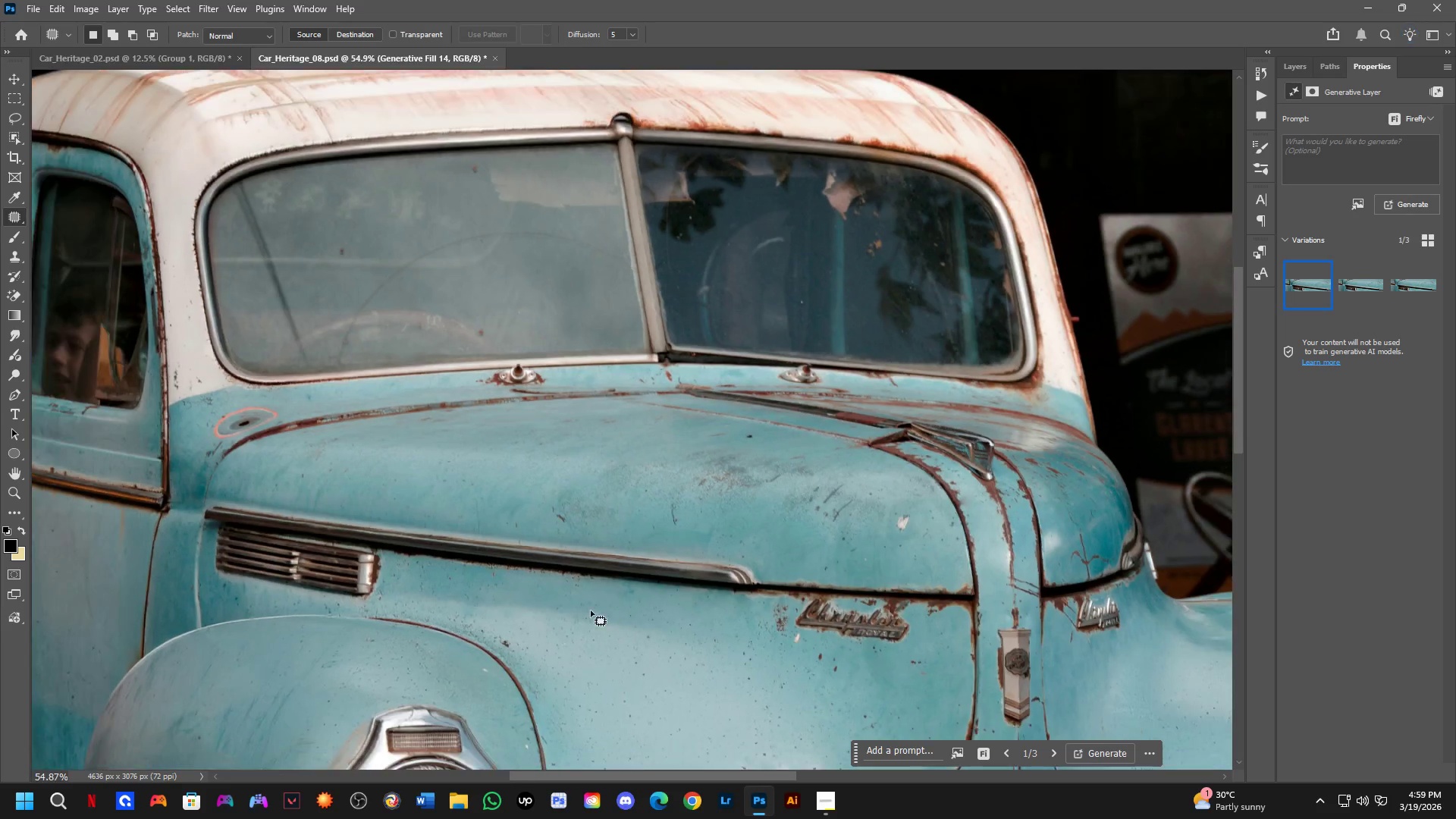 
hold_key(key=Space, duration=0.88)
 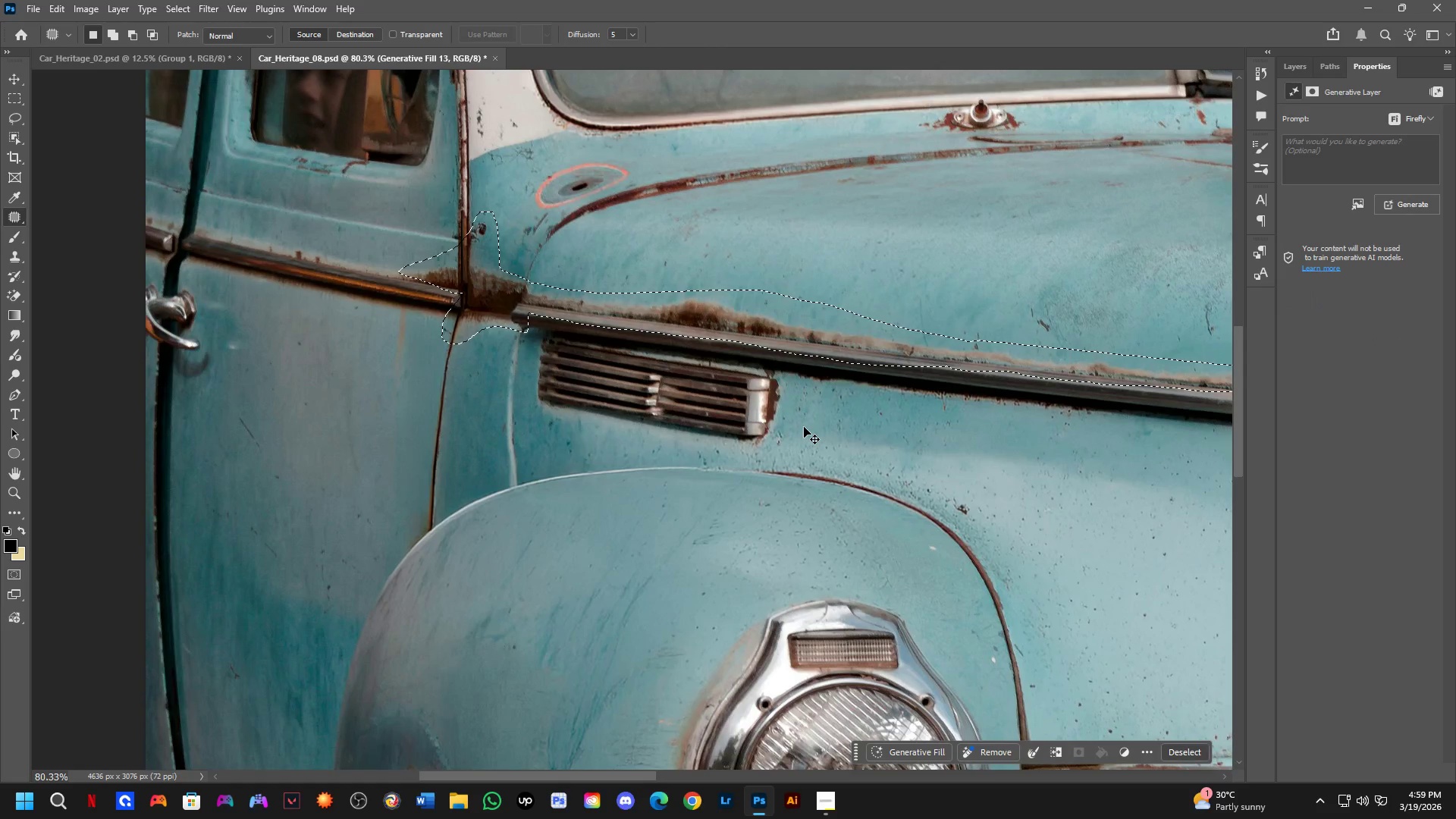 
left_click_drag(start_coordinate=[452, 583], to_coordinate=[861, 422])
 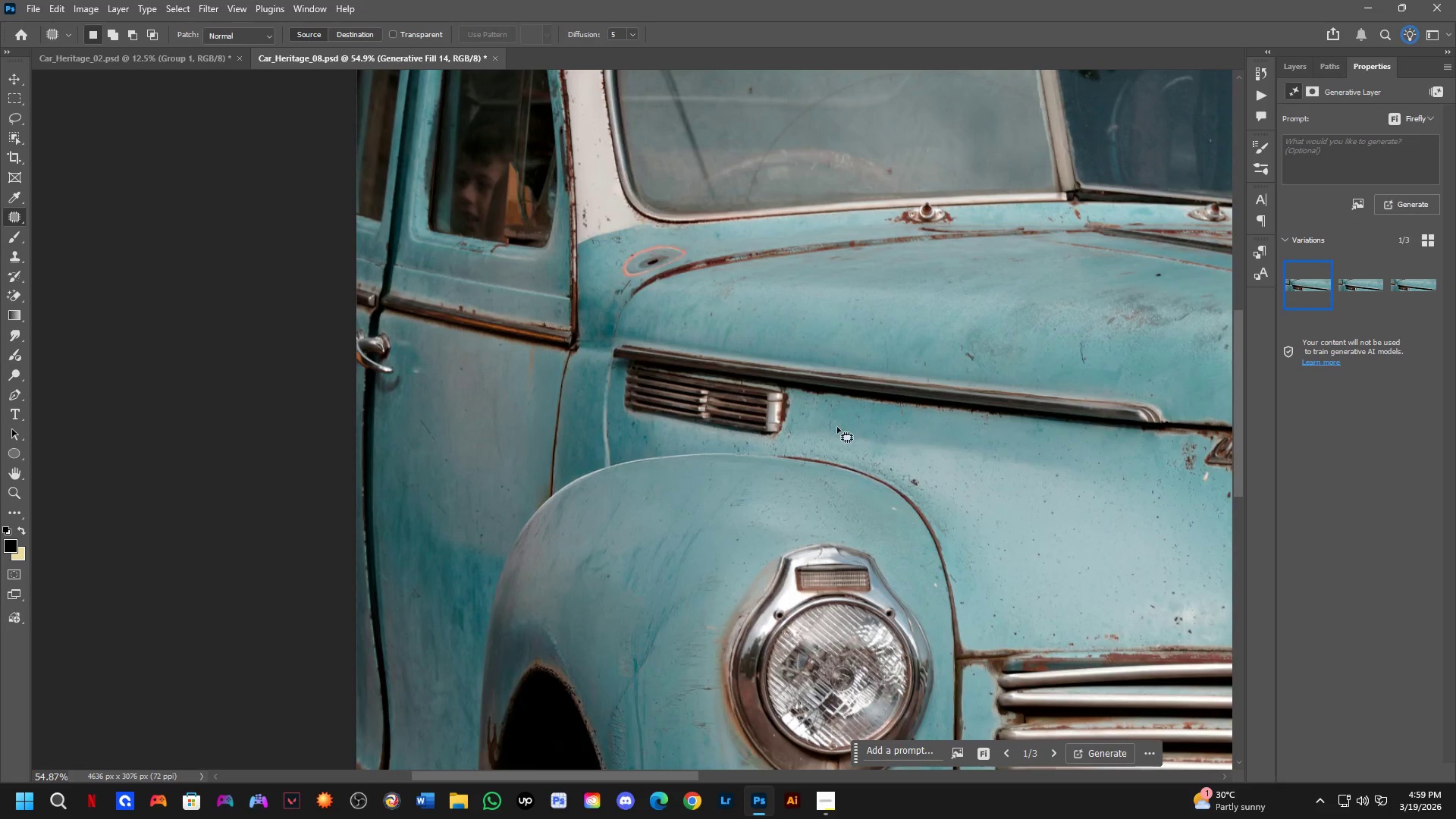 
scroll: coordinate [918, 595], scroll_direction: down, amount: 6.0
 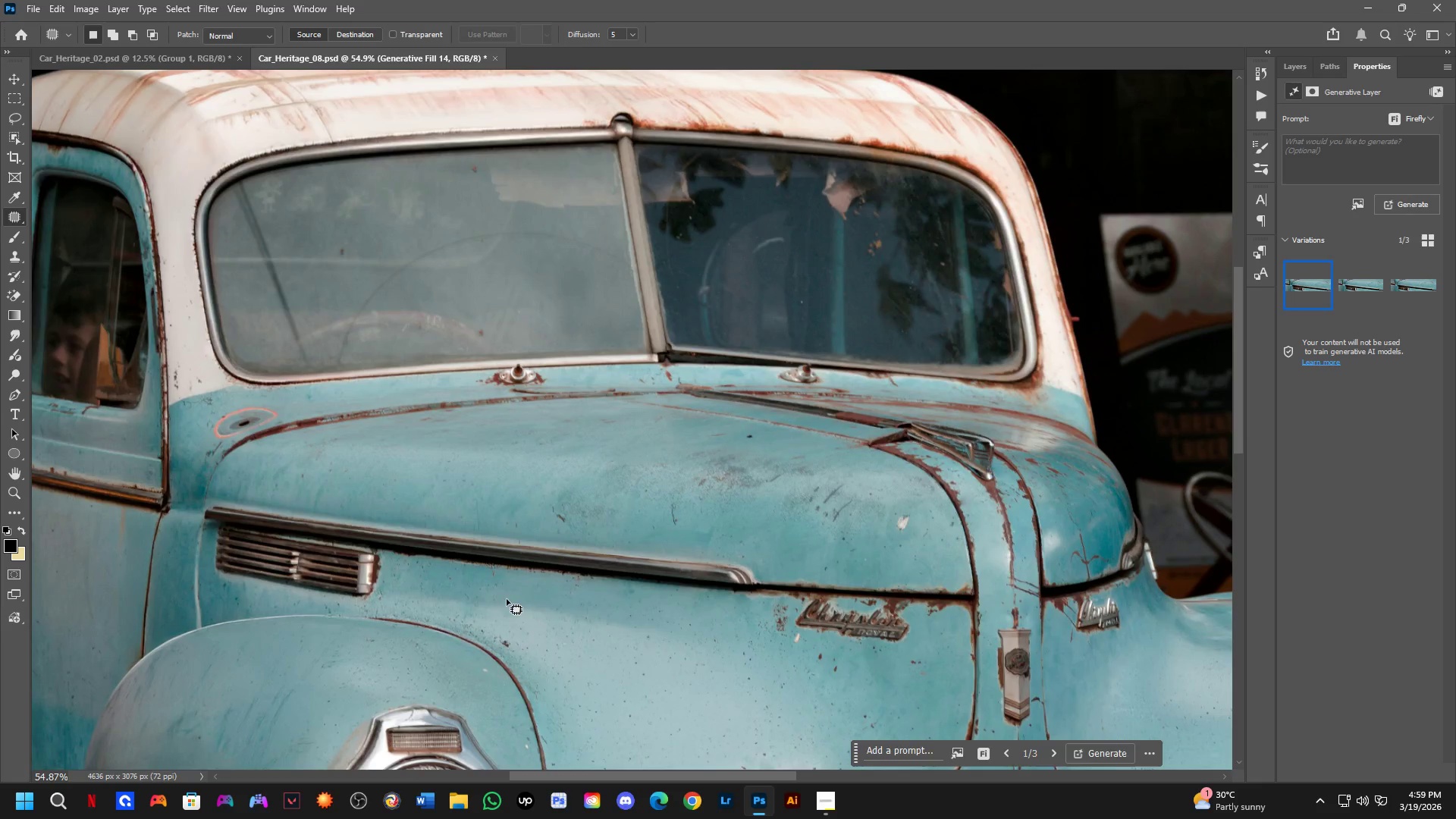 
key(Control+Z)
 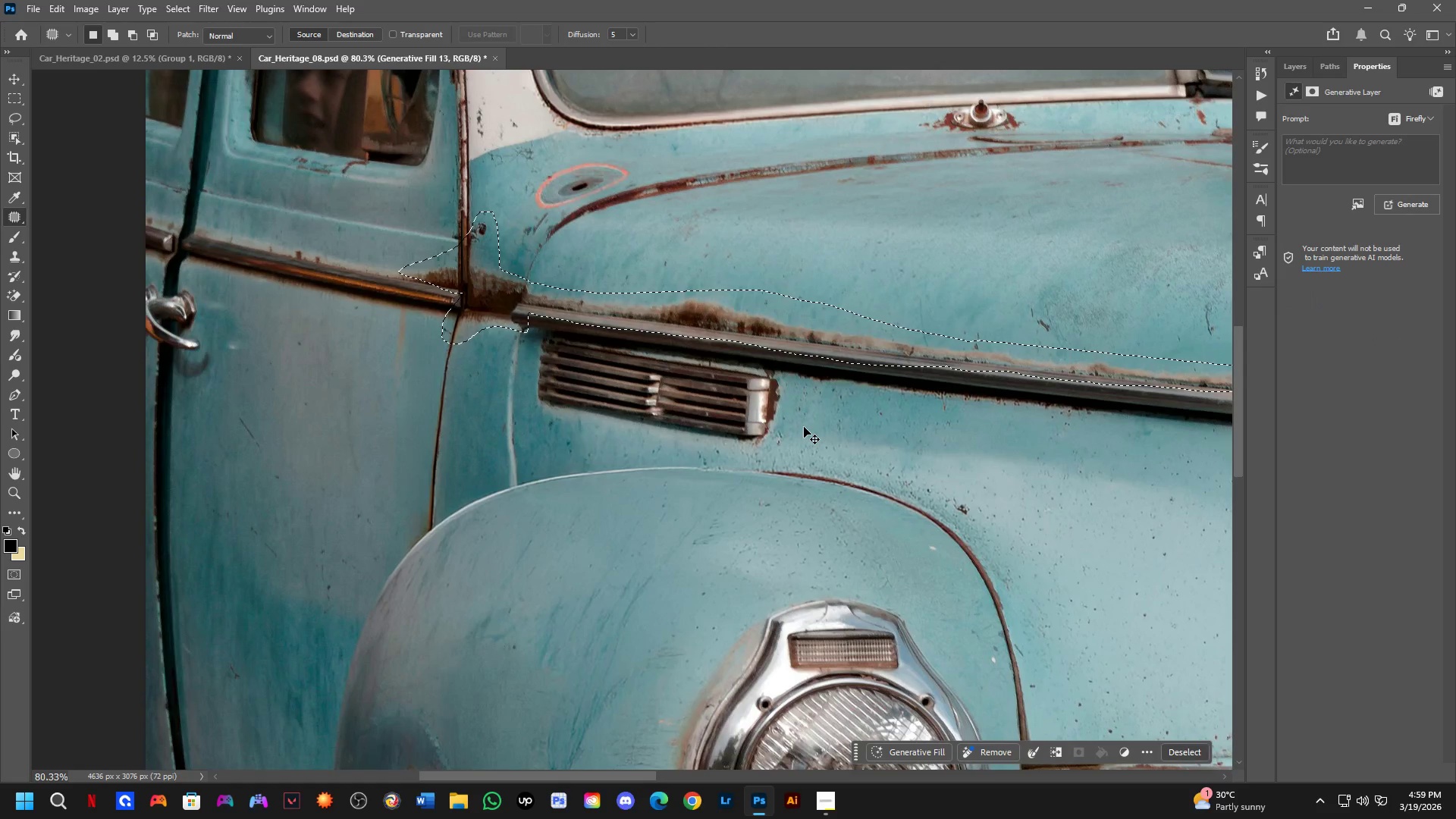 
key(Control+Shift+ShiftLeft)
 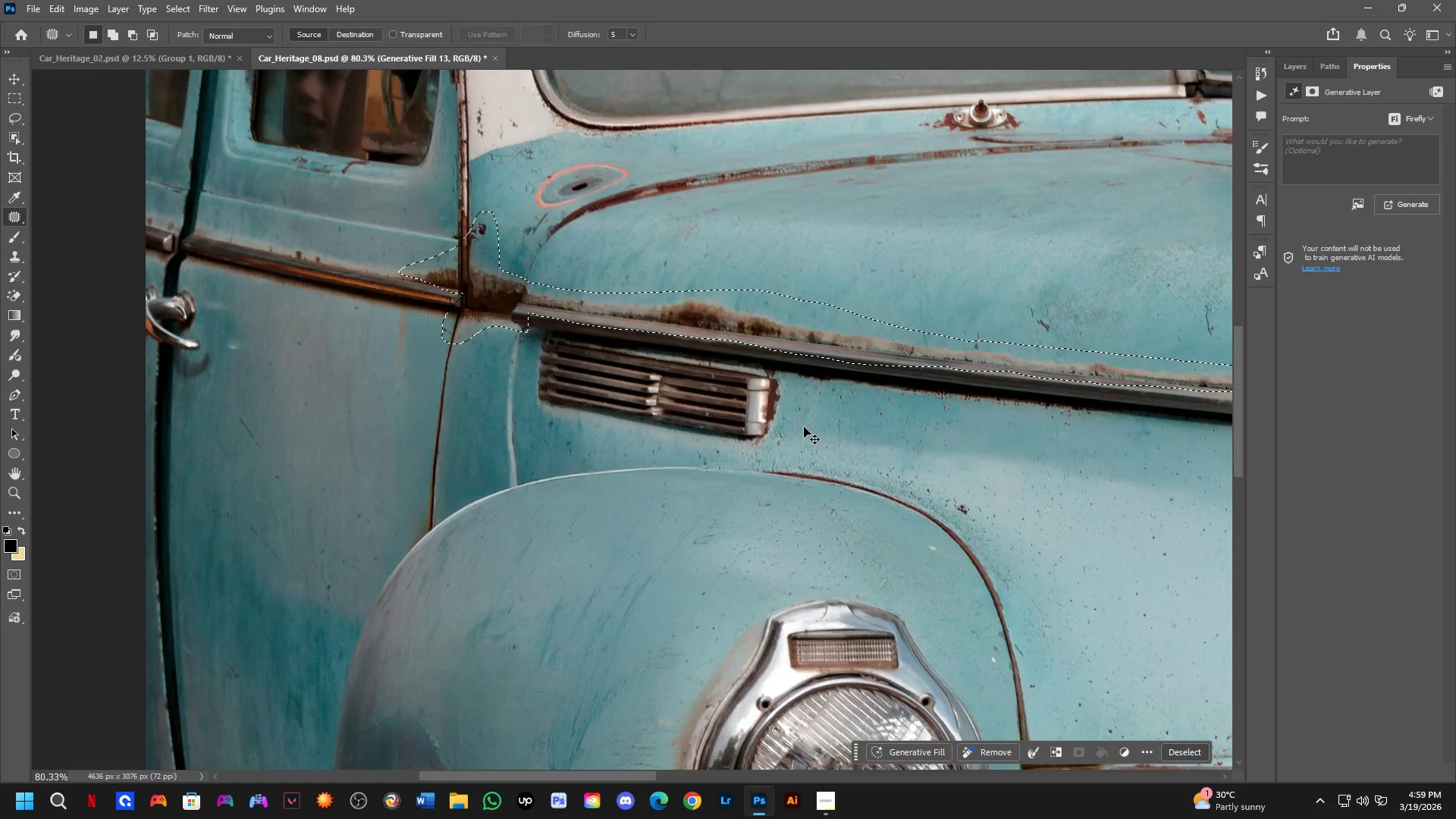 
scroll: coordinate [805, 425], scroll_direction: up, amount: 4.0
 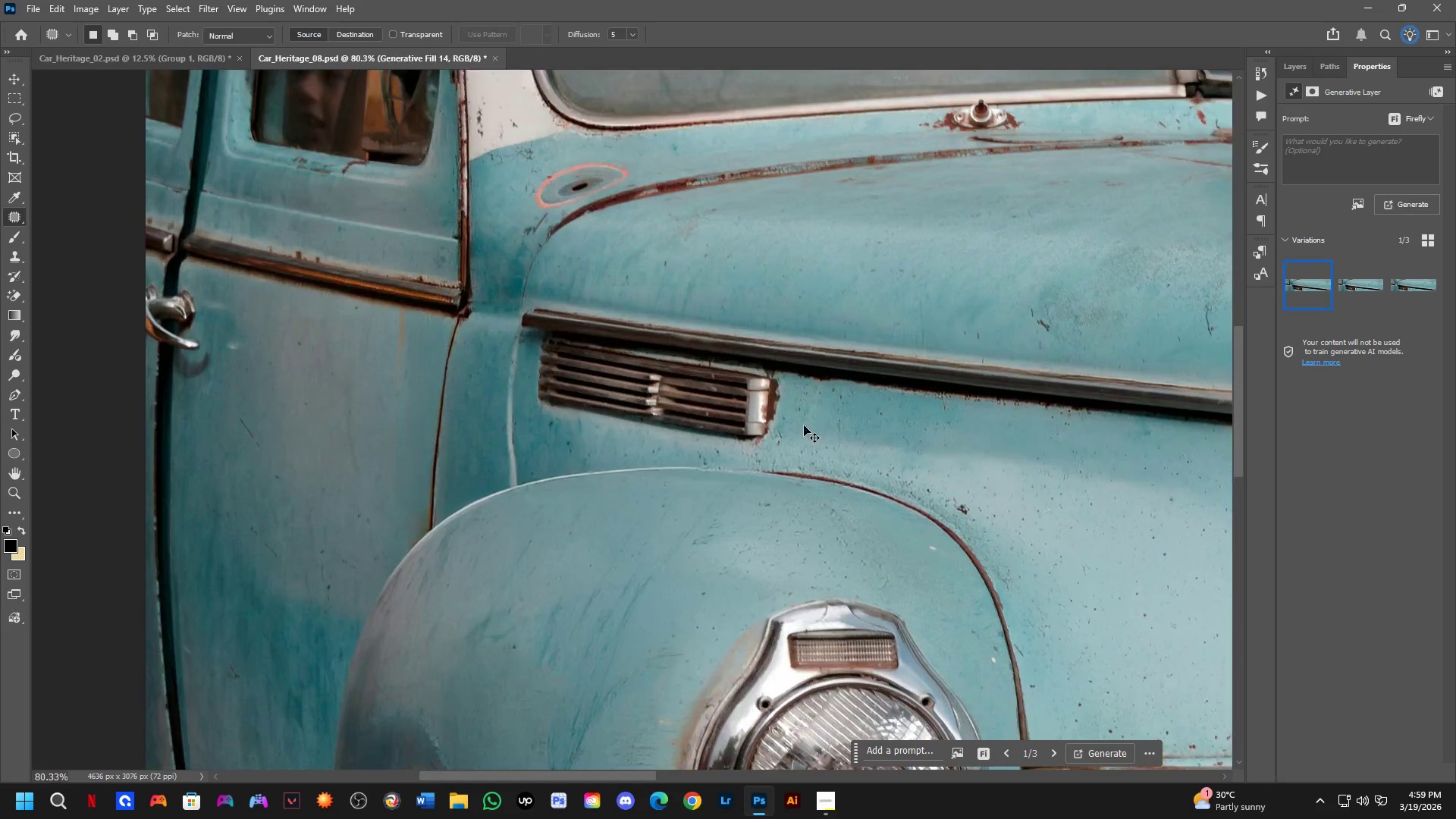 
key(Control+Shift+Z)
 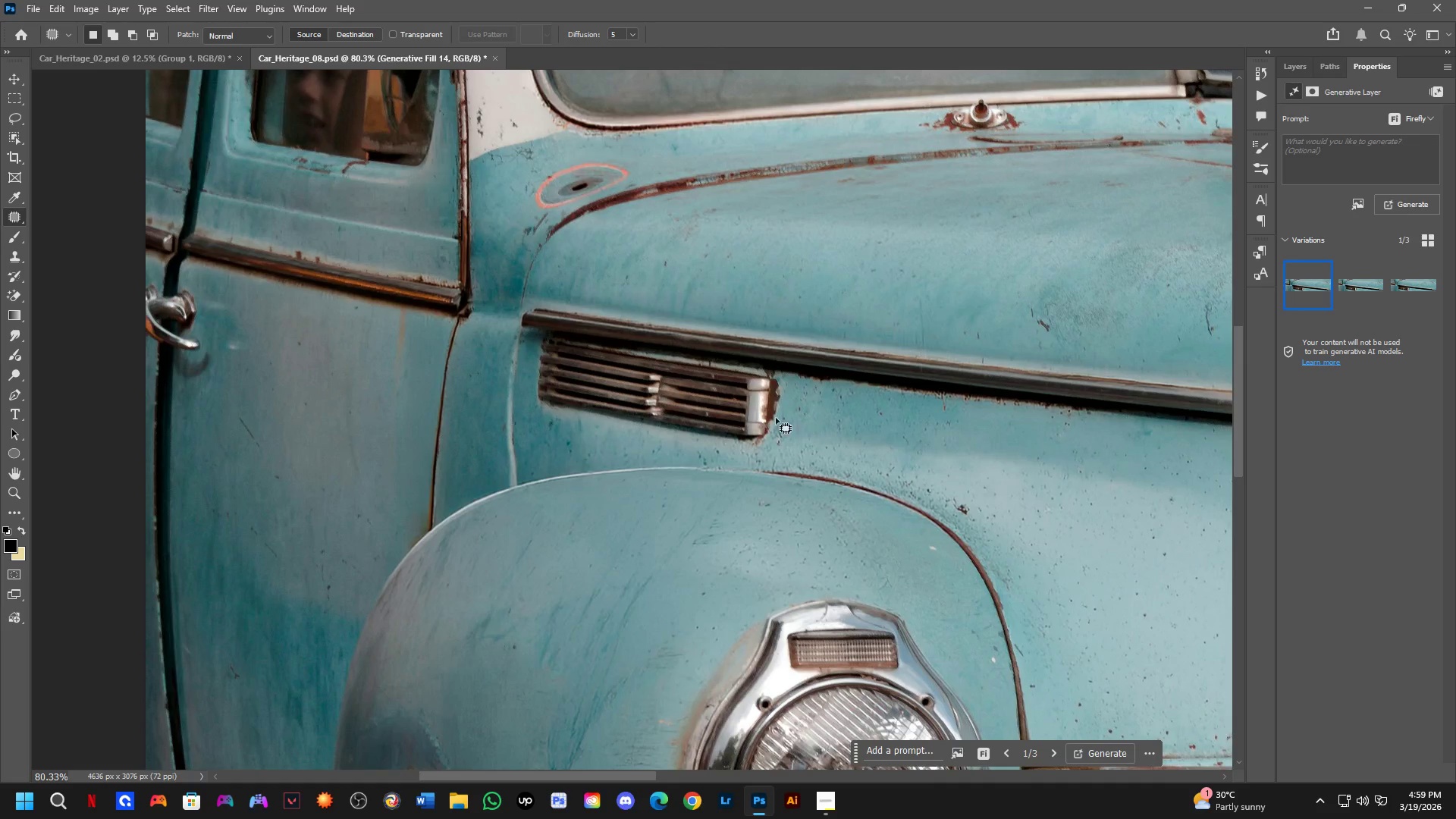 
hold_key(key=Space, duration=0.52)
 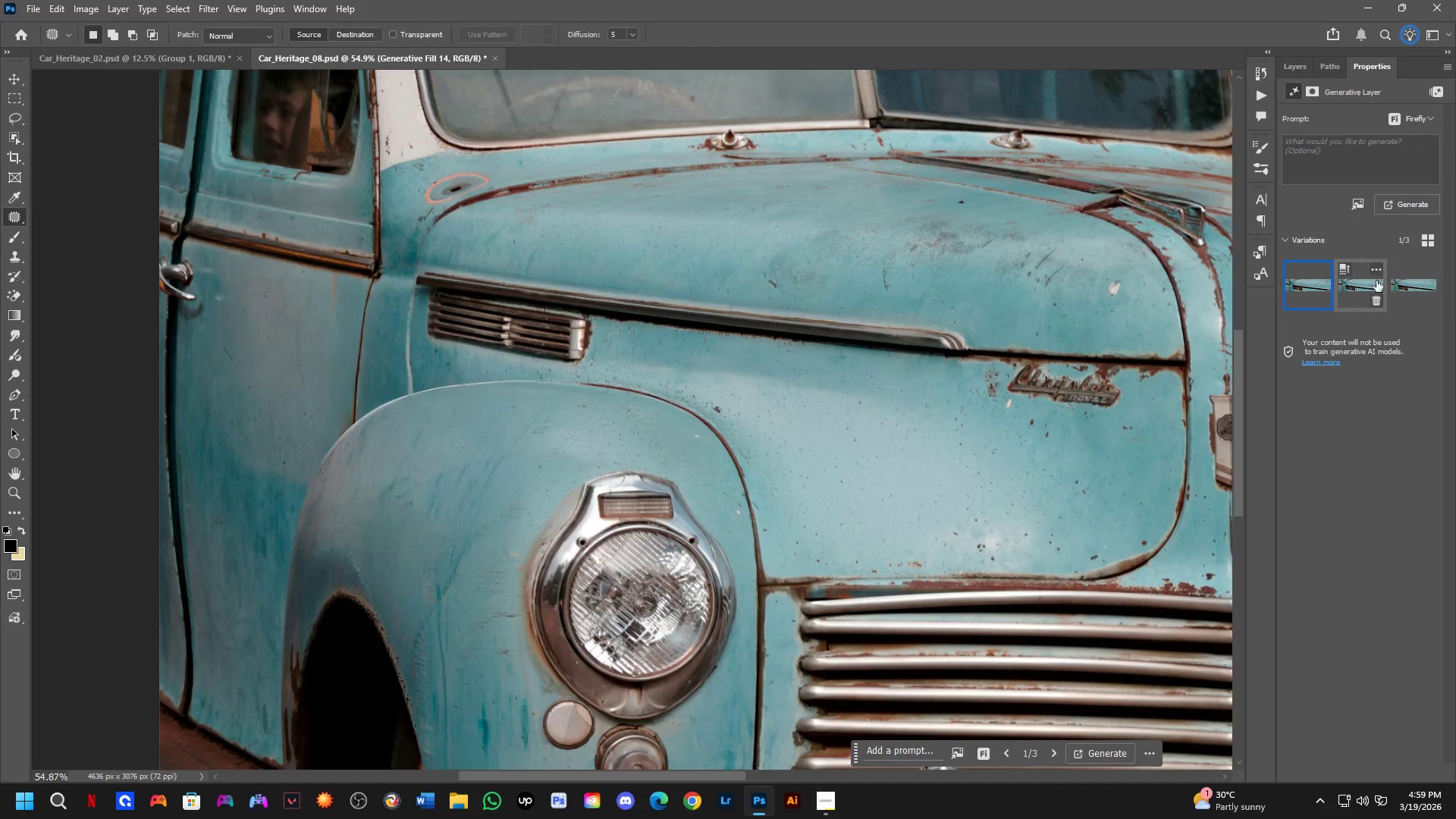 
left_click_drag(start_coordinate=[883, 315], to_coordinate=[732, 270])
 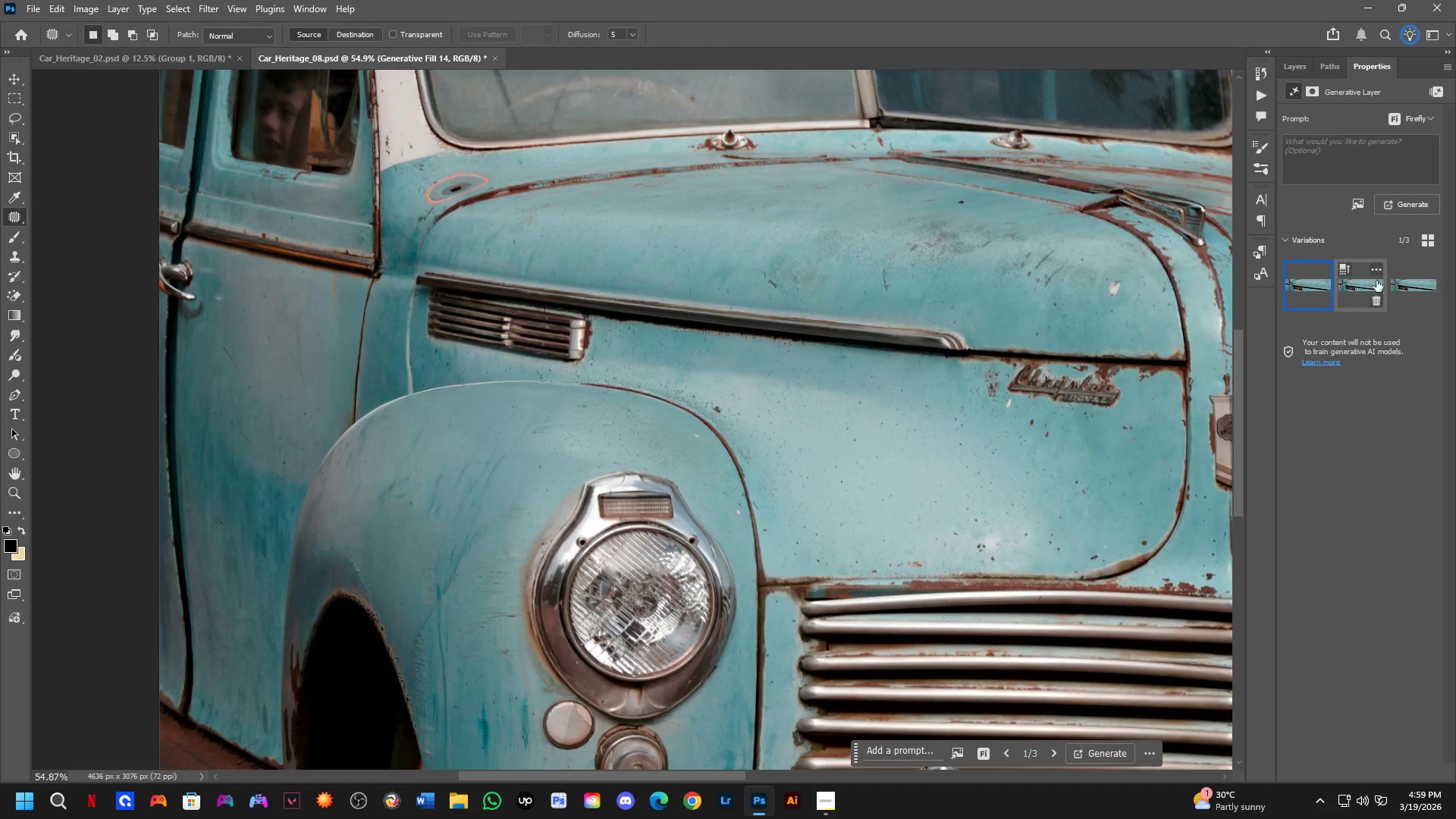 
scroll: coordinate [645, 324], scroll_direction: down, amount: 4.0
 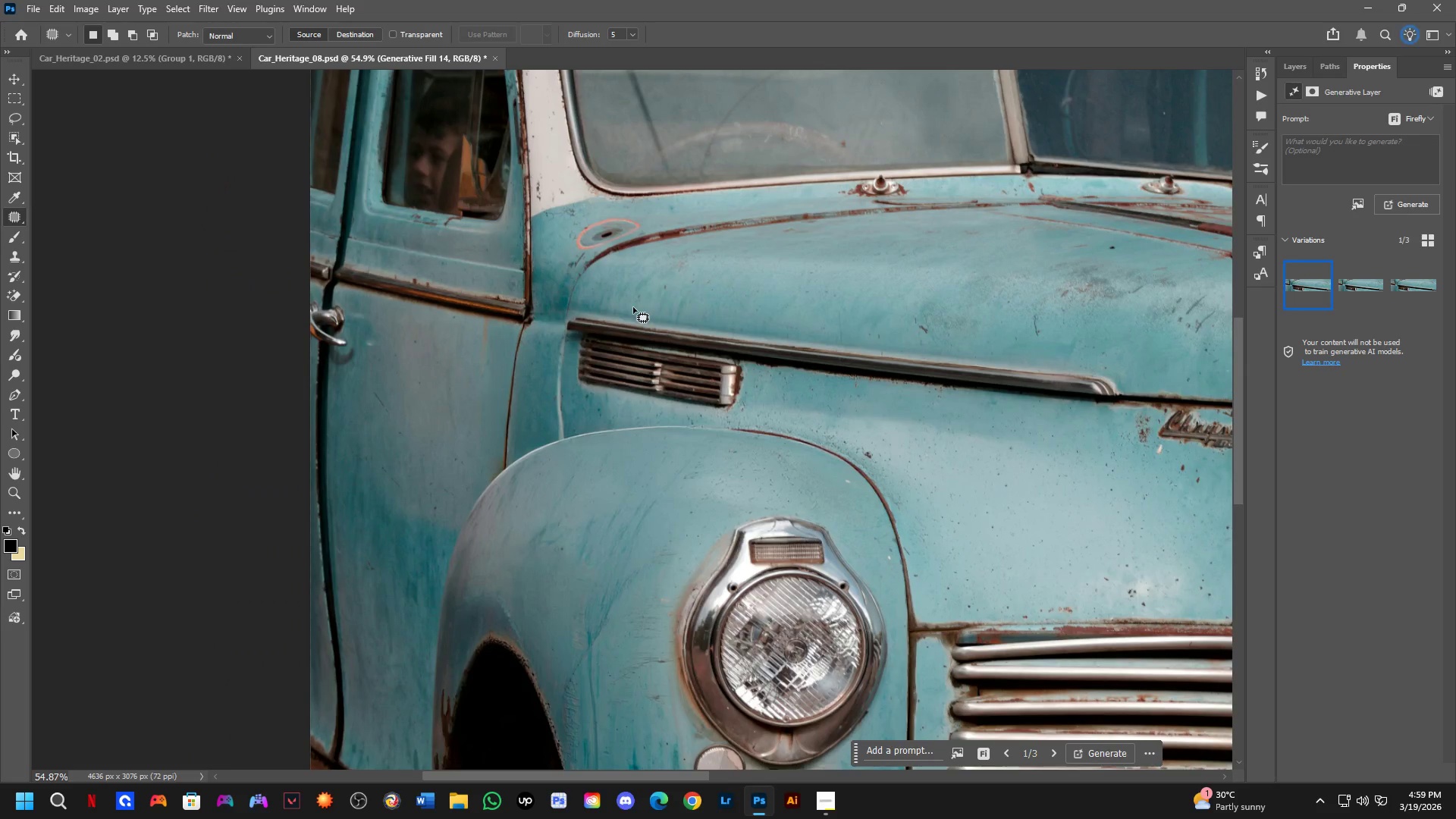 
left_click([1355, 287])
 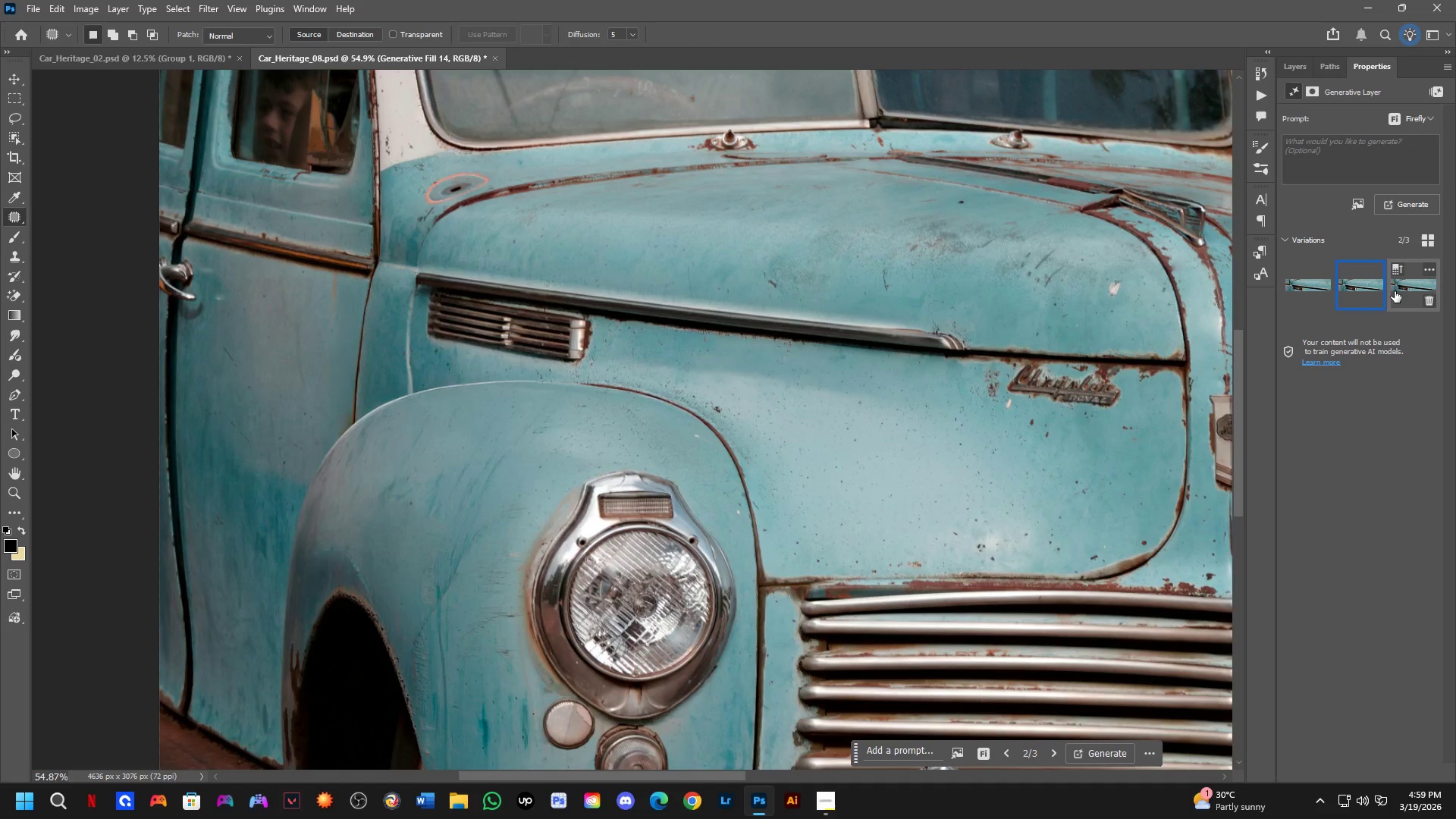 
left_click([1398, 286])
 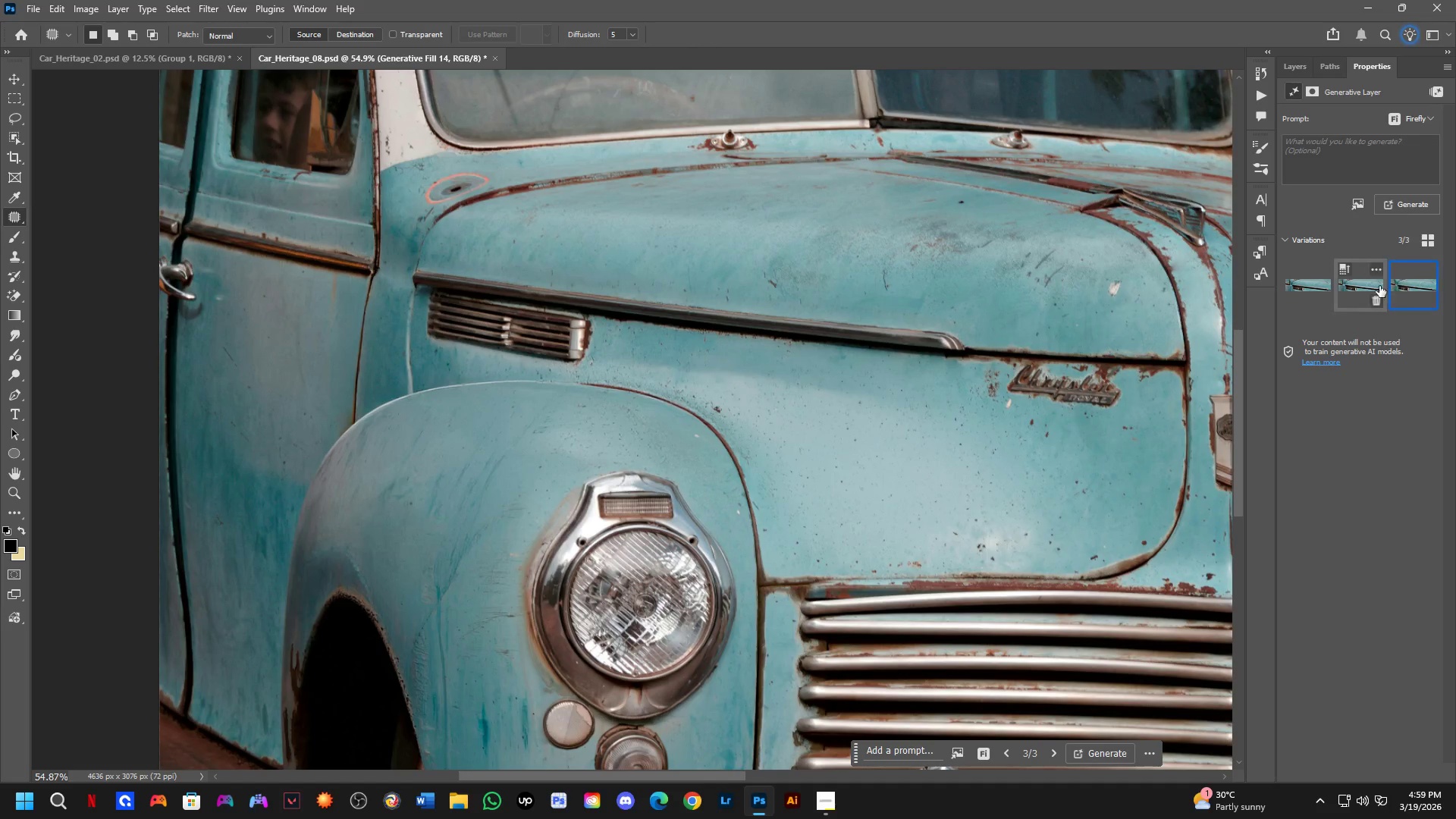 
key(Control+ControlLeft)
 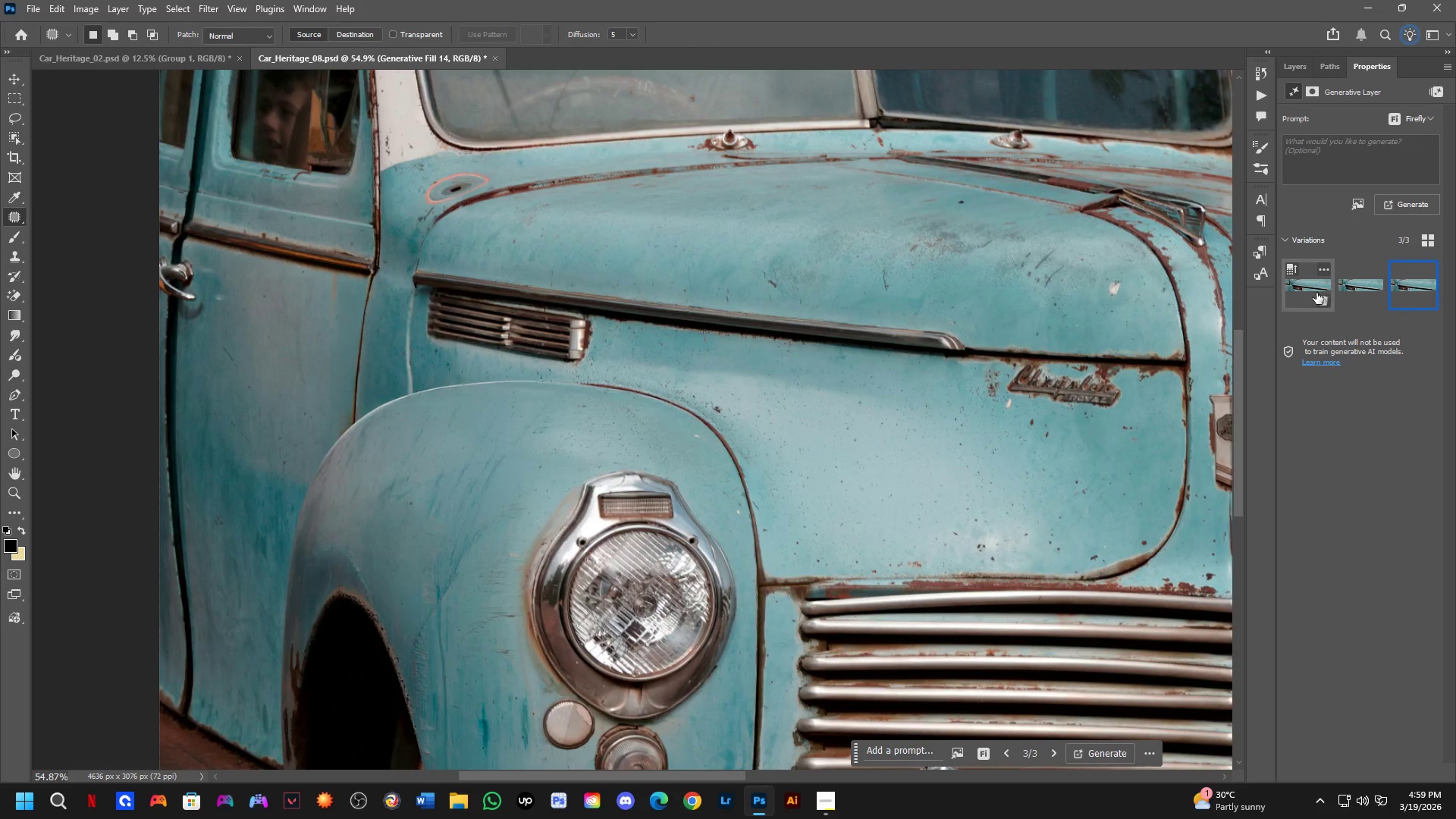 
left_click([1300, 288])
 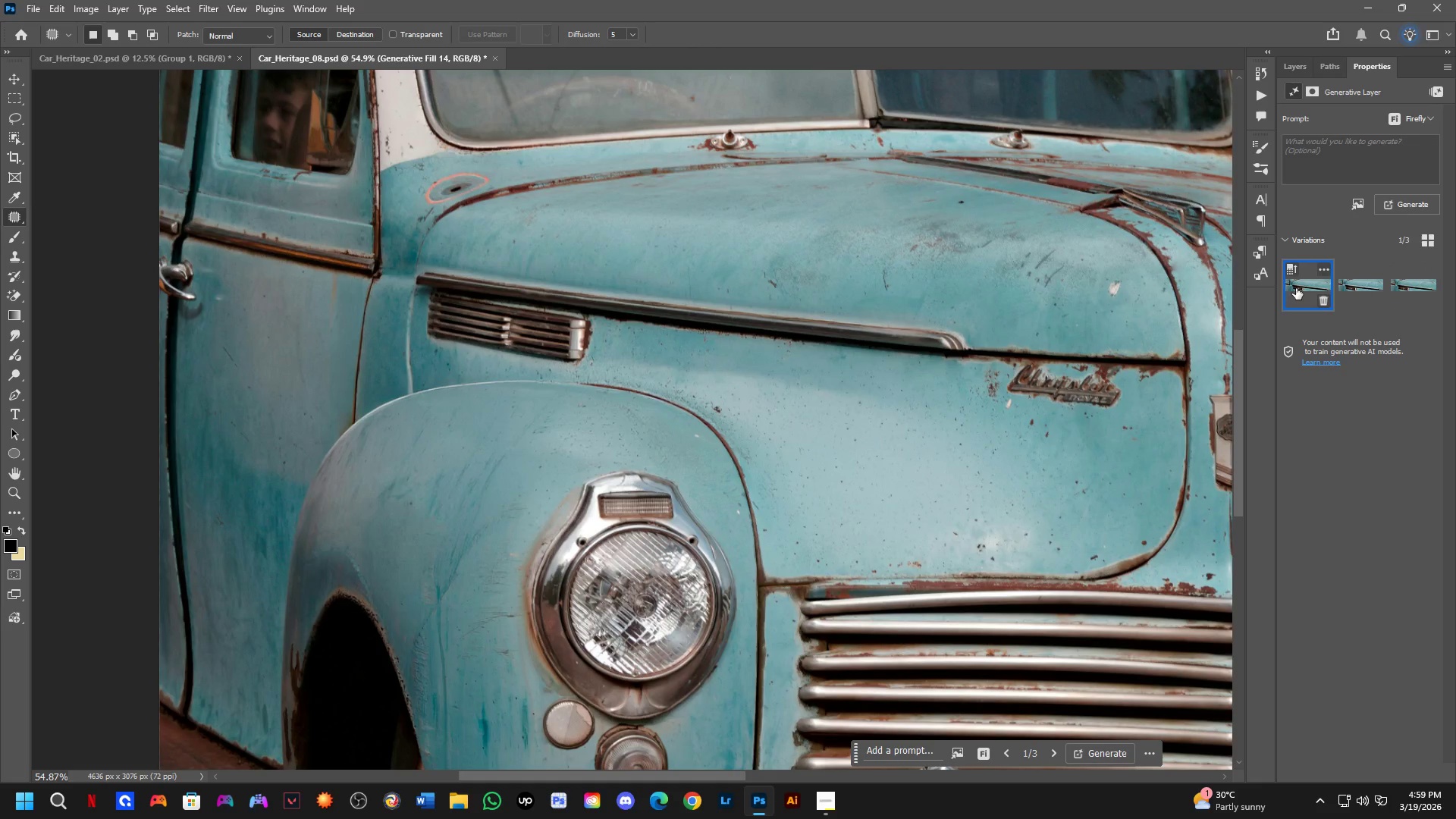 
hold_key(key=Space, duration=0.8)
 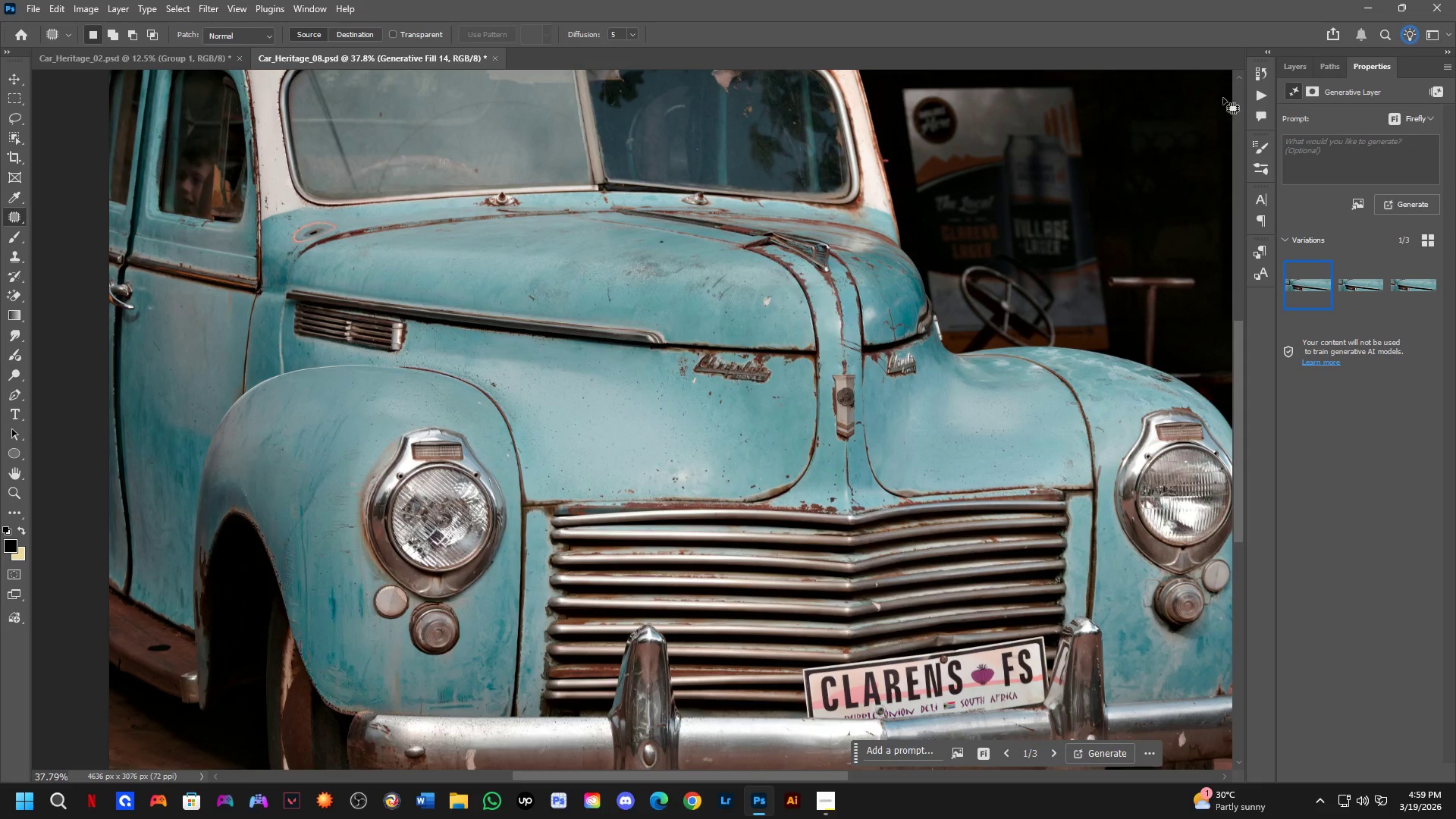 
scroll: coordinate [1031, 283], scroll_direction: down, amount: 4.0
 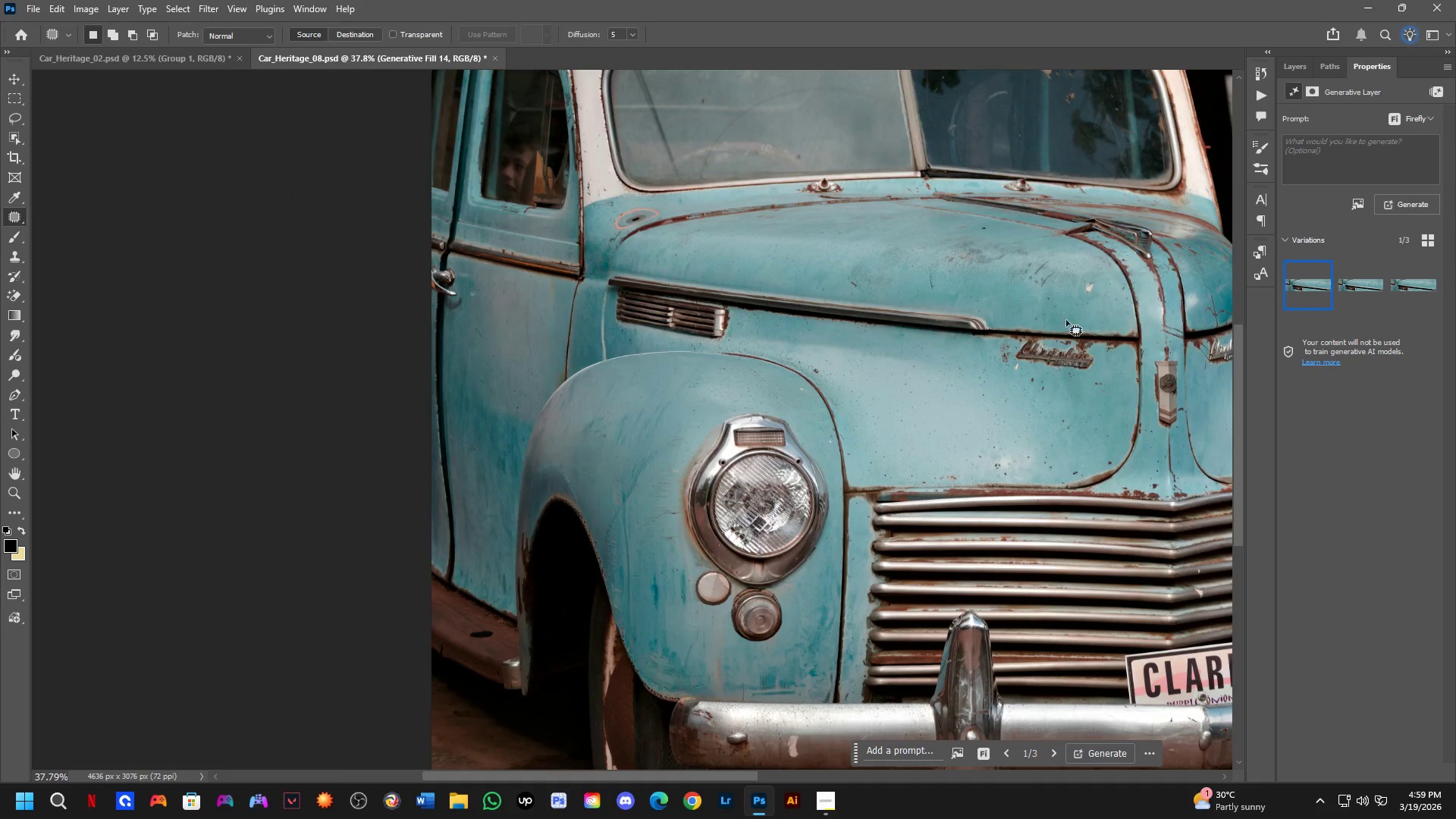 
left_click_drag(start_coordinate=[1074, 331], to_coordinate=[752, 344])
 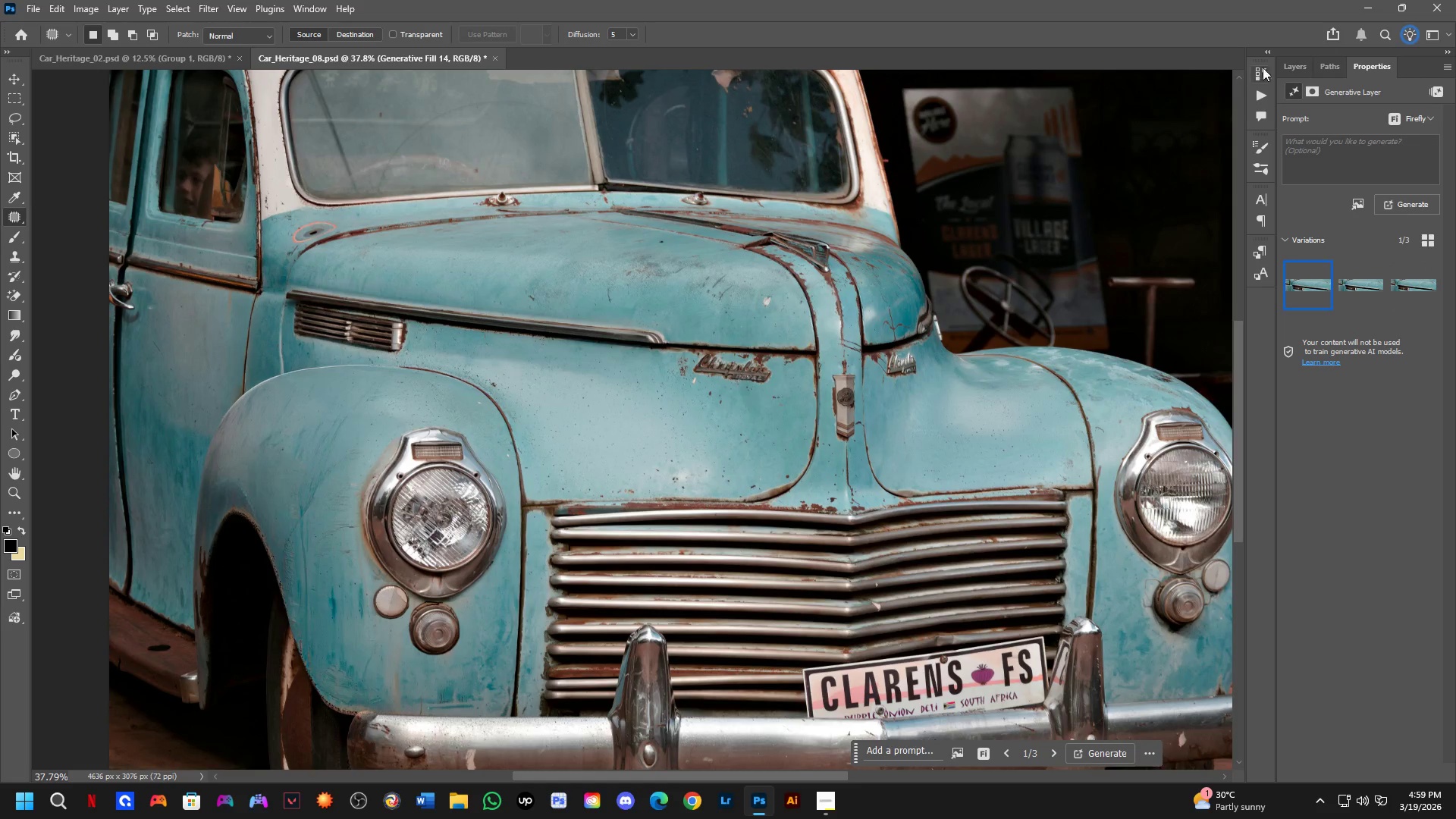 
left_click([1291, 60])
 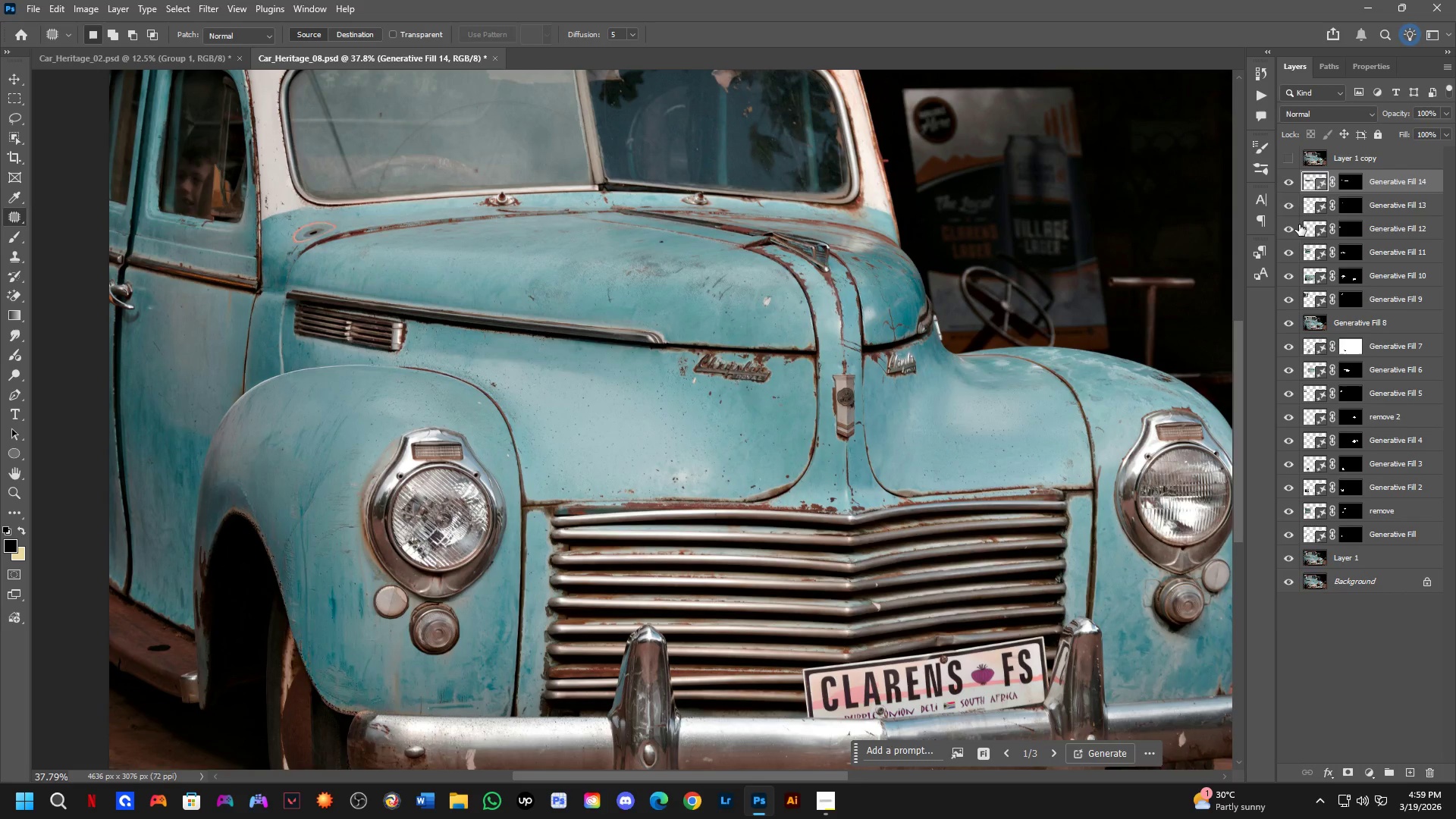 
hold_key(key=Space, duration=0.58)
 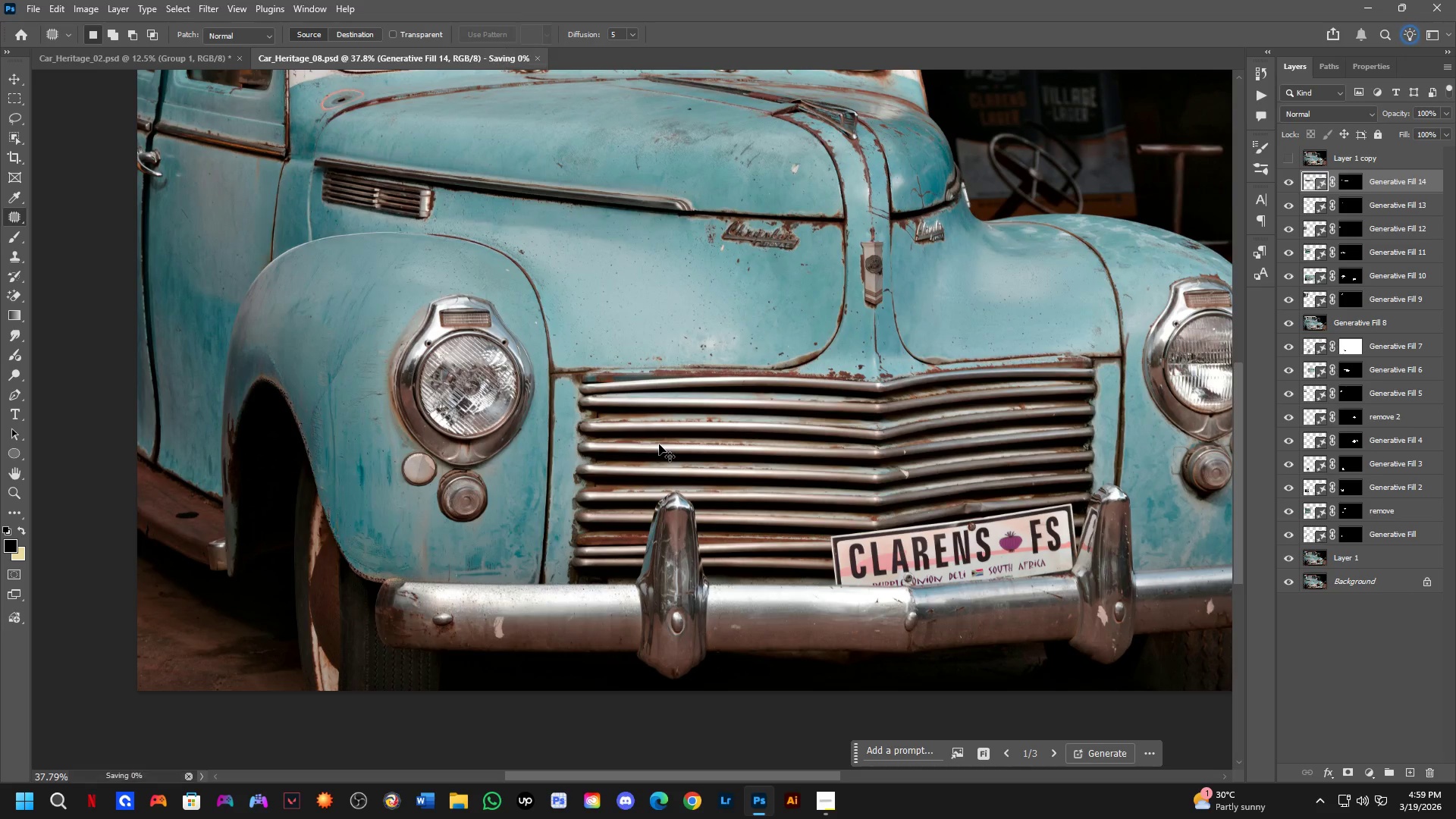 
left_click_drag(start_coordinate=[853, 346], to_coordinate=[881, 213])
 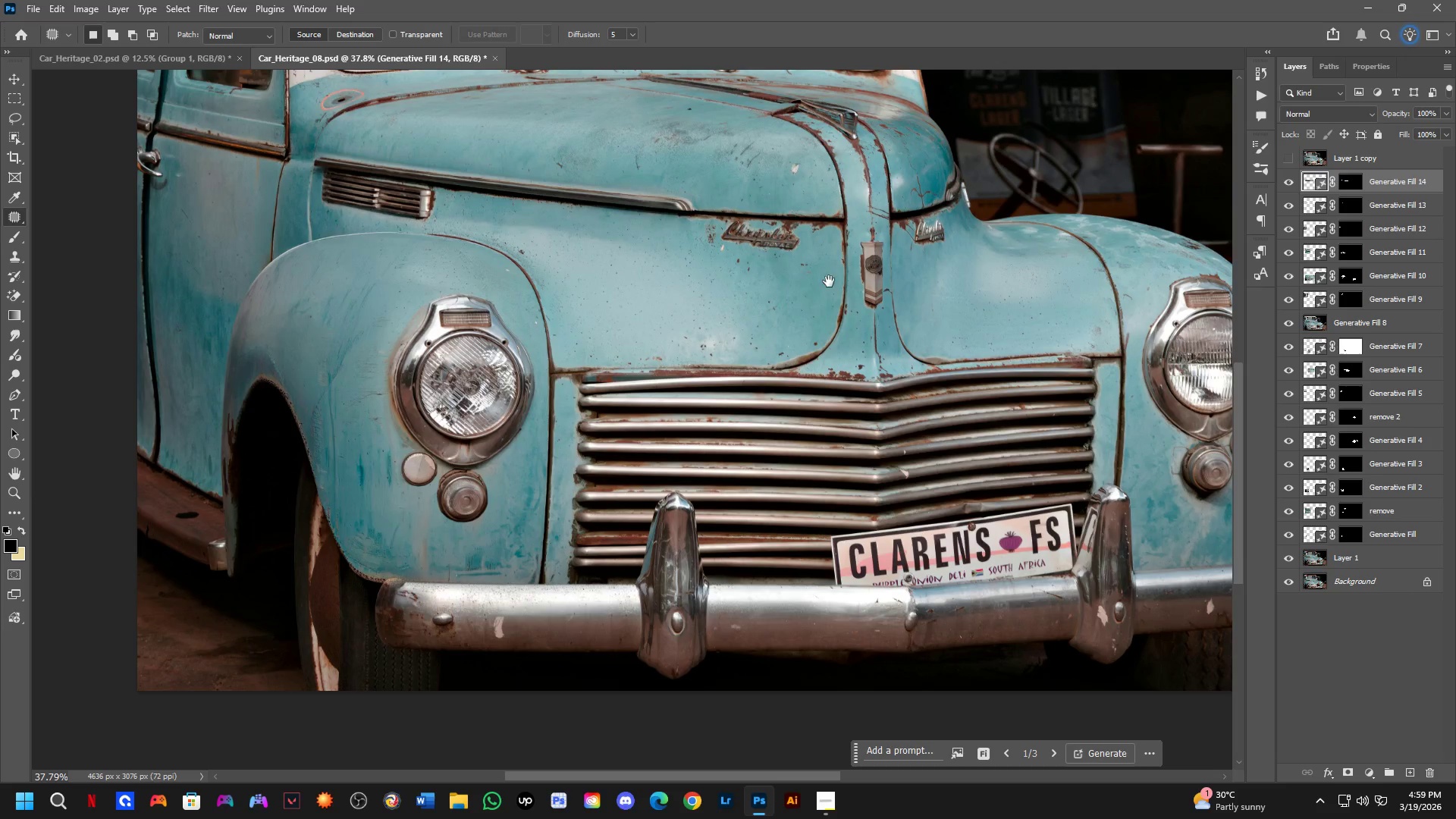 
key(Control+S)
 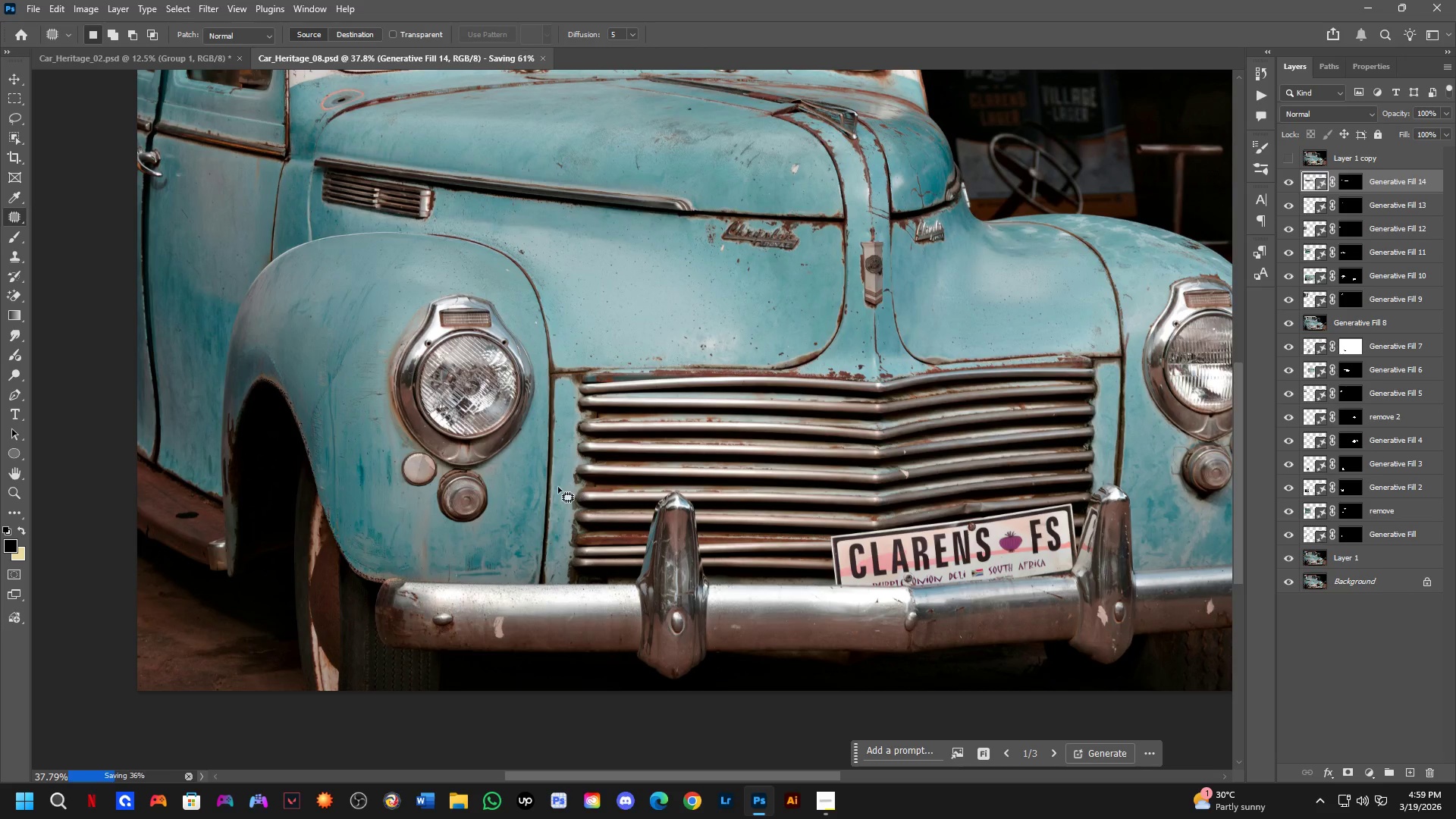 
key(Control+D)
 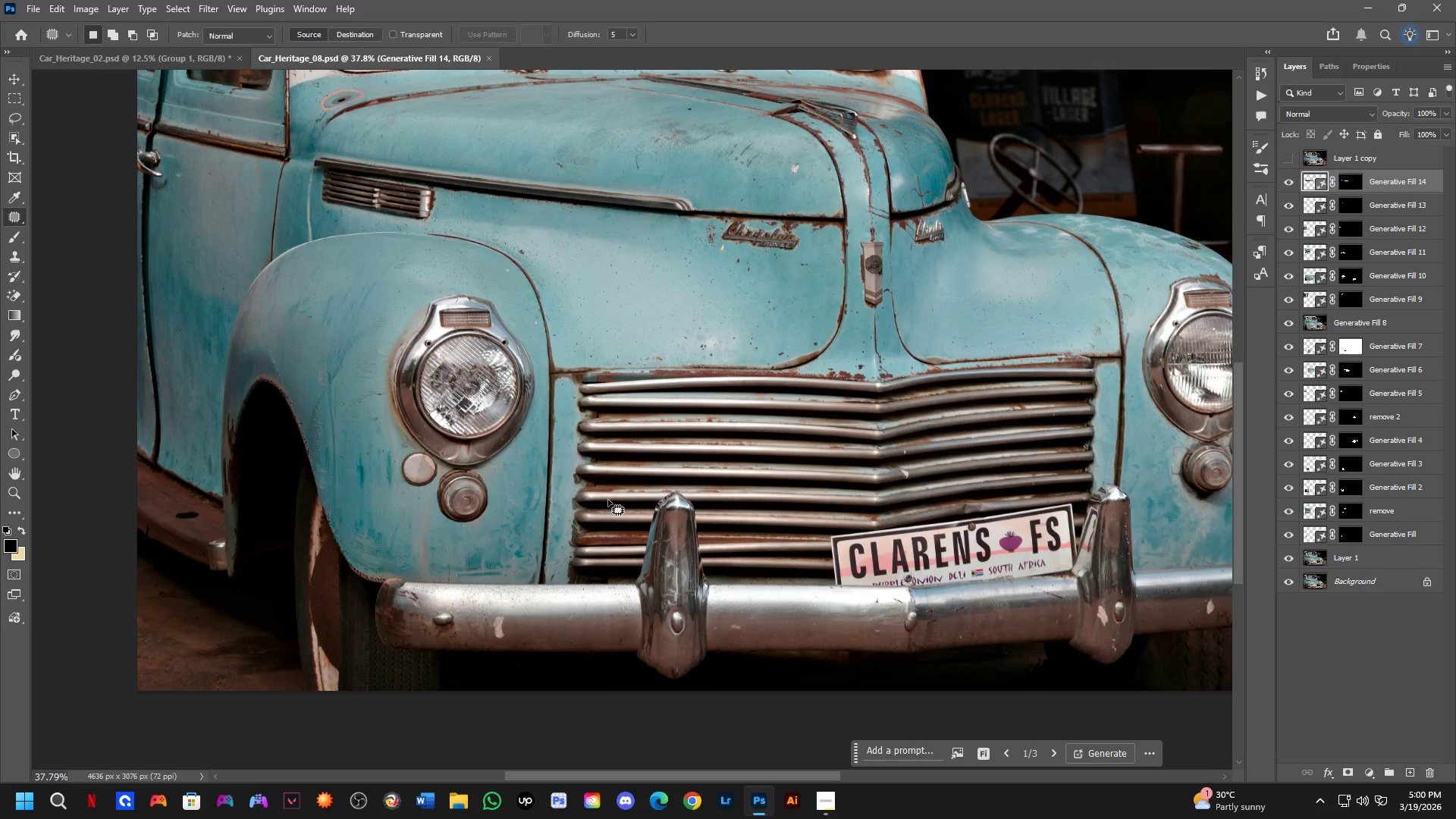 
wait(47.44)
 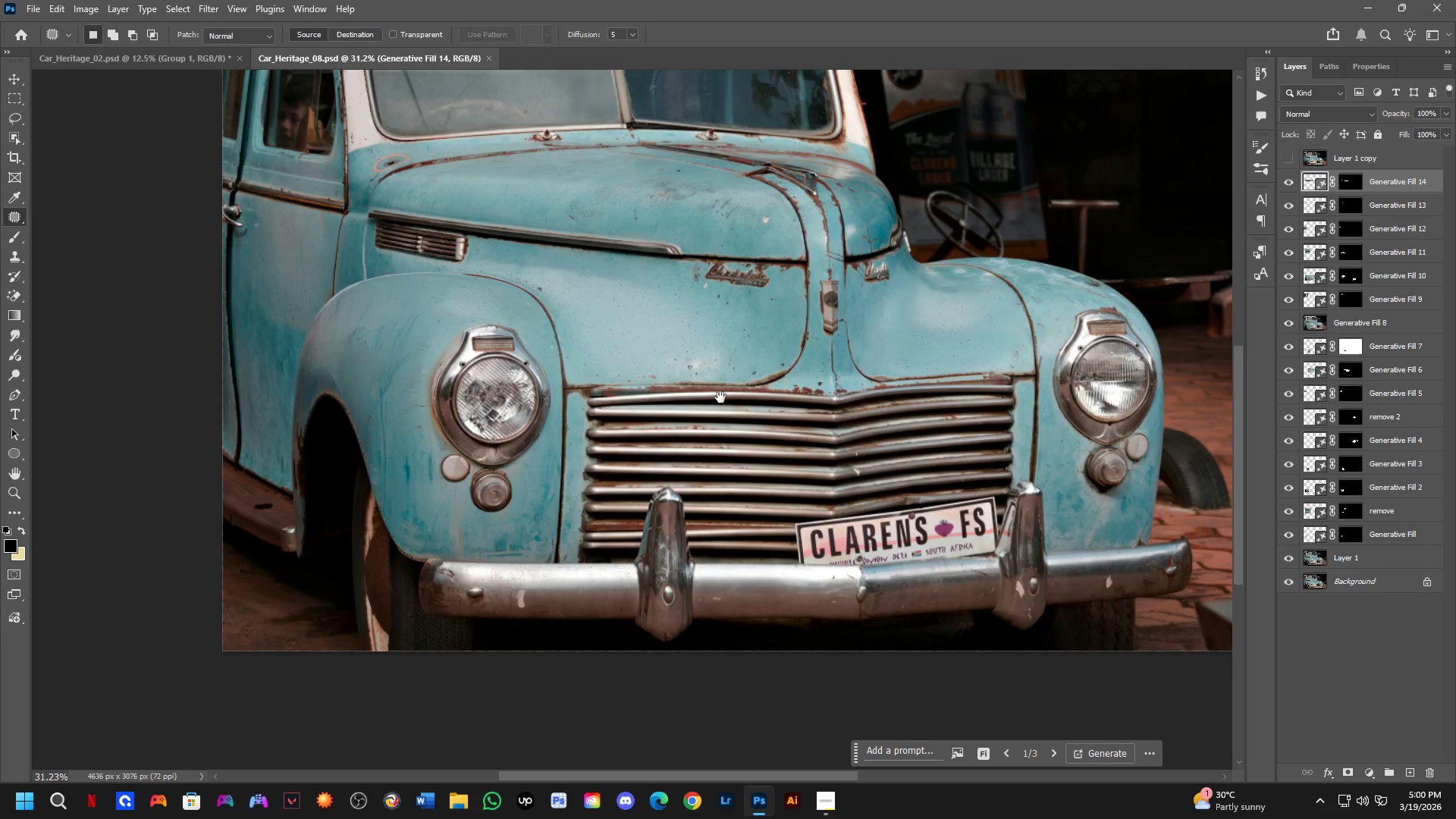 
hold_key(key=Space, duration=0.61)
 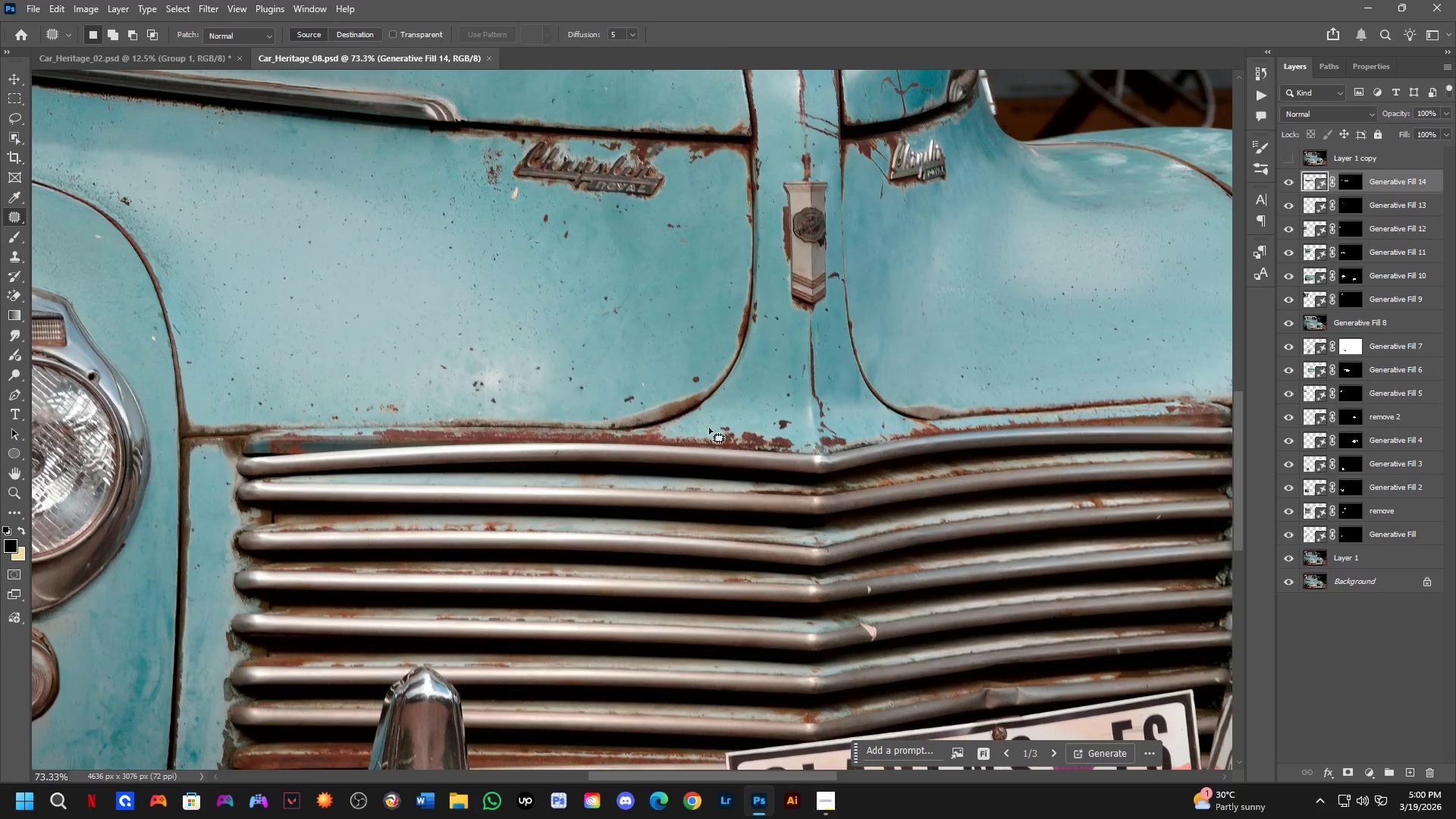 
left_click_drag(start_coordinate=[720, 397], to_coordinate=[657, 444])
 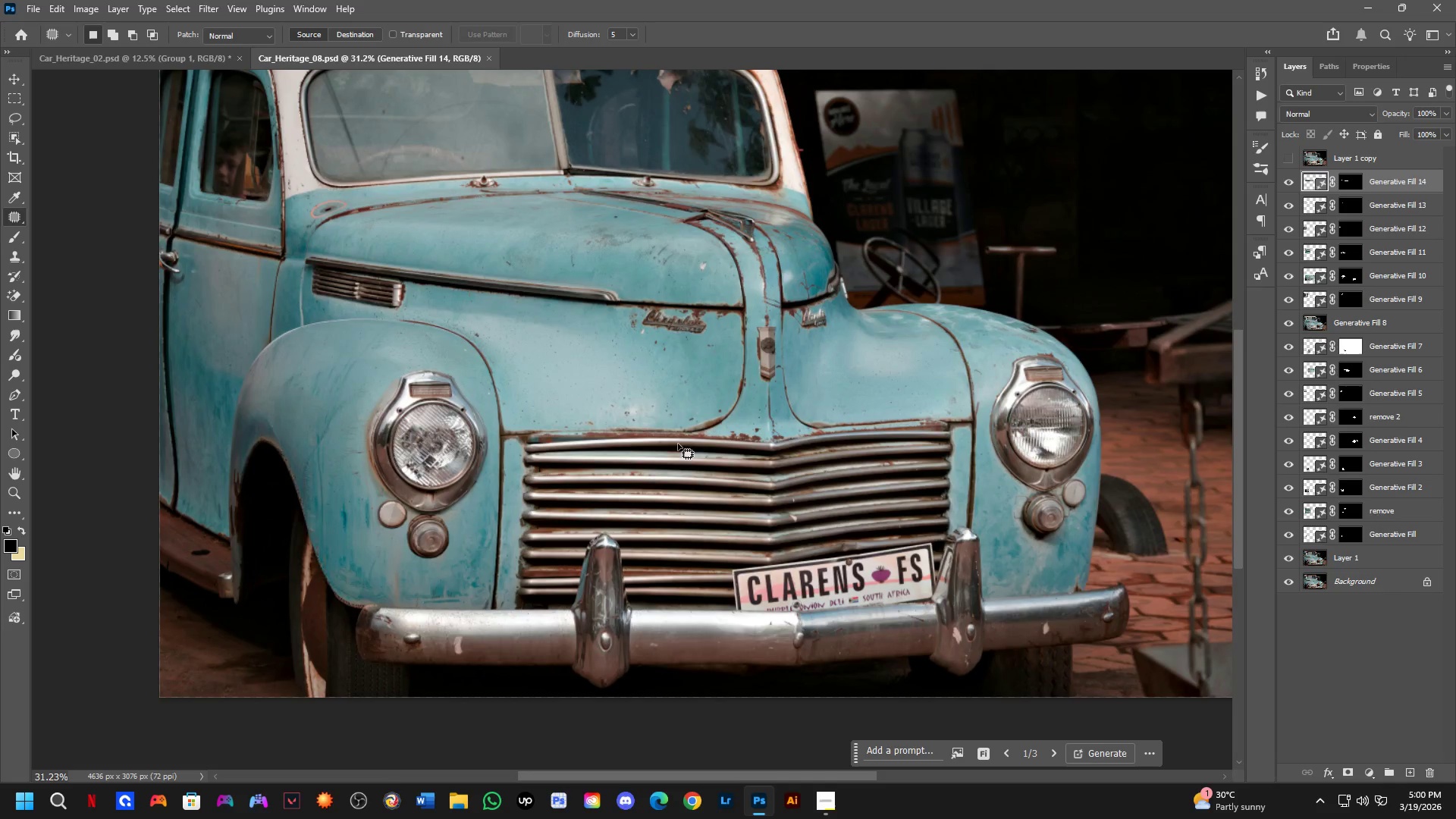 
scroll: coordinate [628, 461], scroll_direction: down, amount: 2.0
 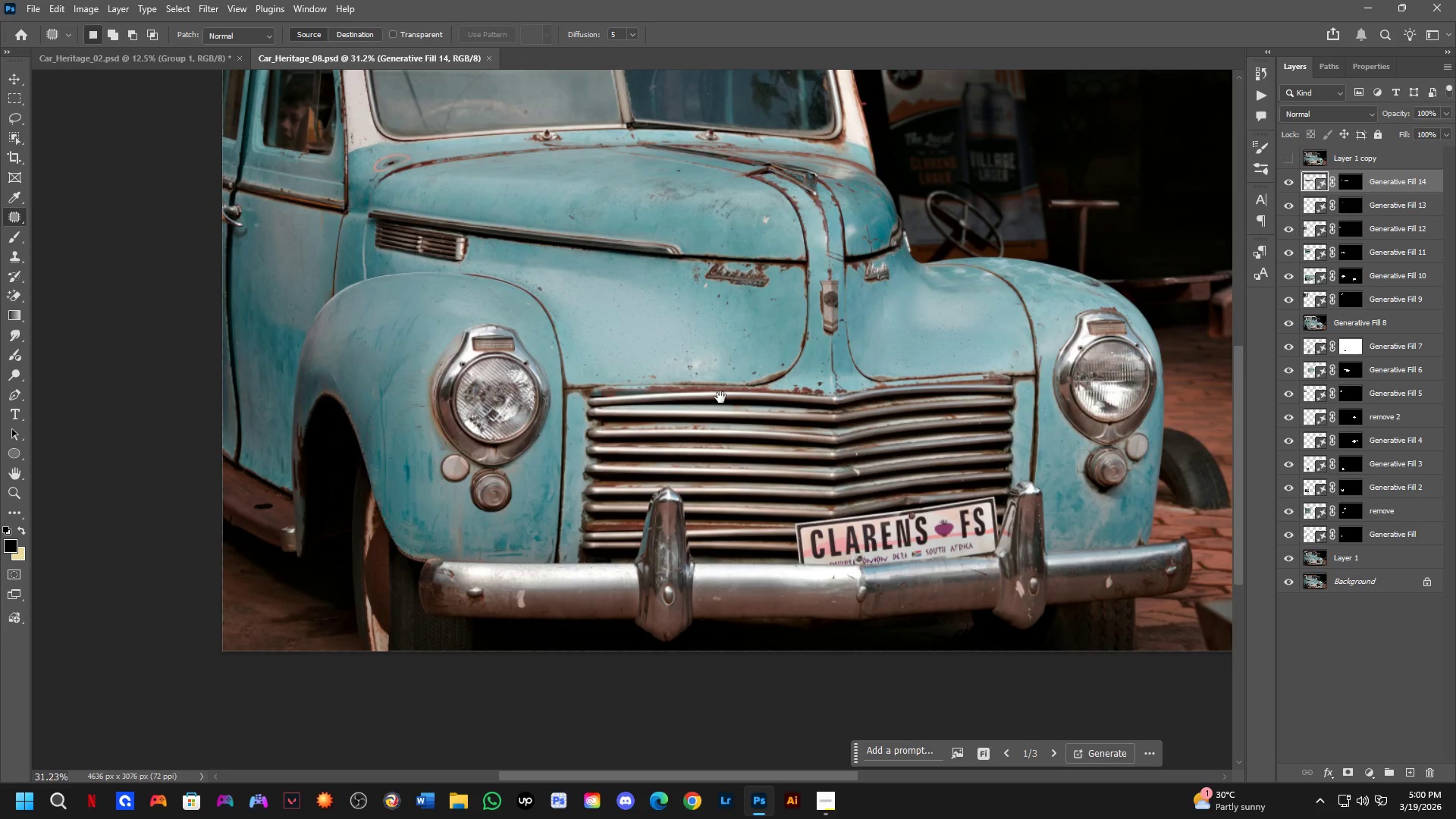 
key(Shift+ShiftLeft)
 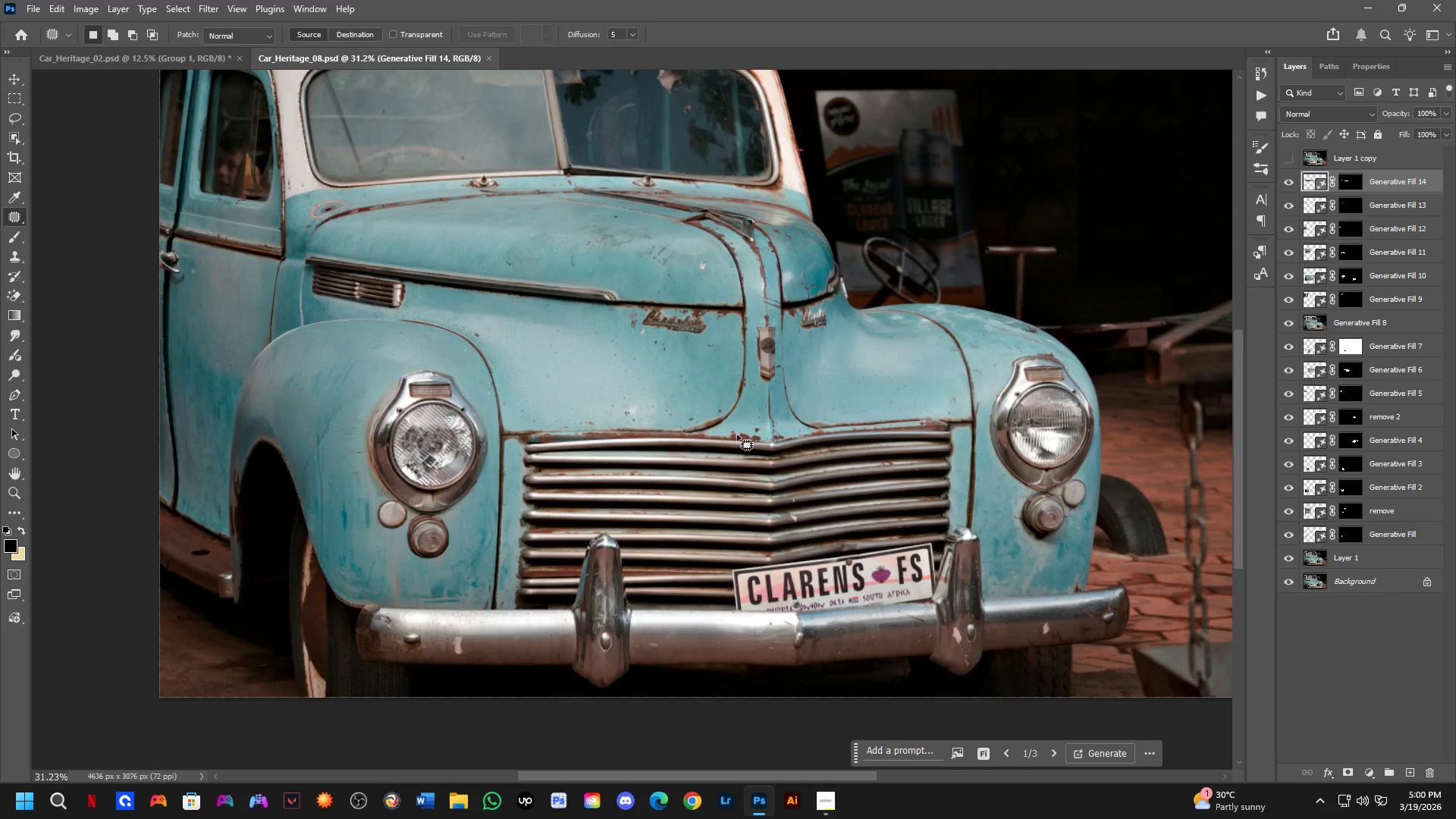 
hold_key(key=Space, duration=0.67)
 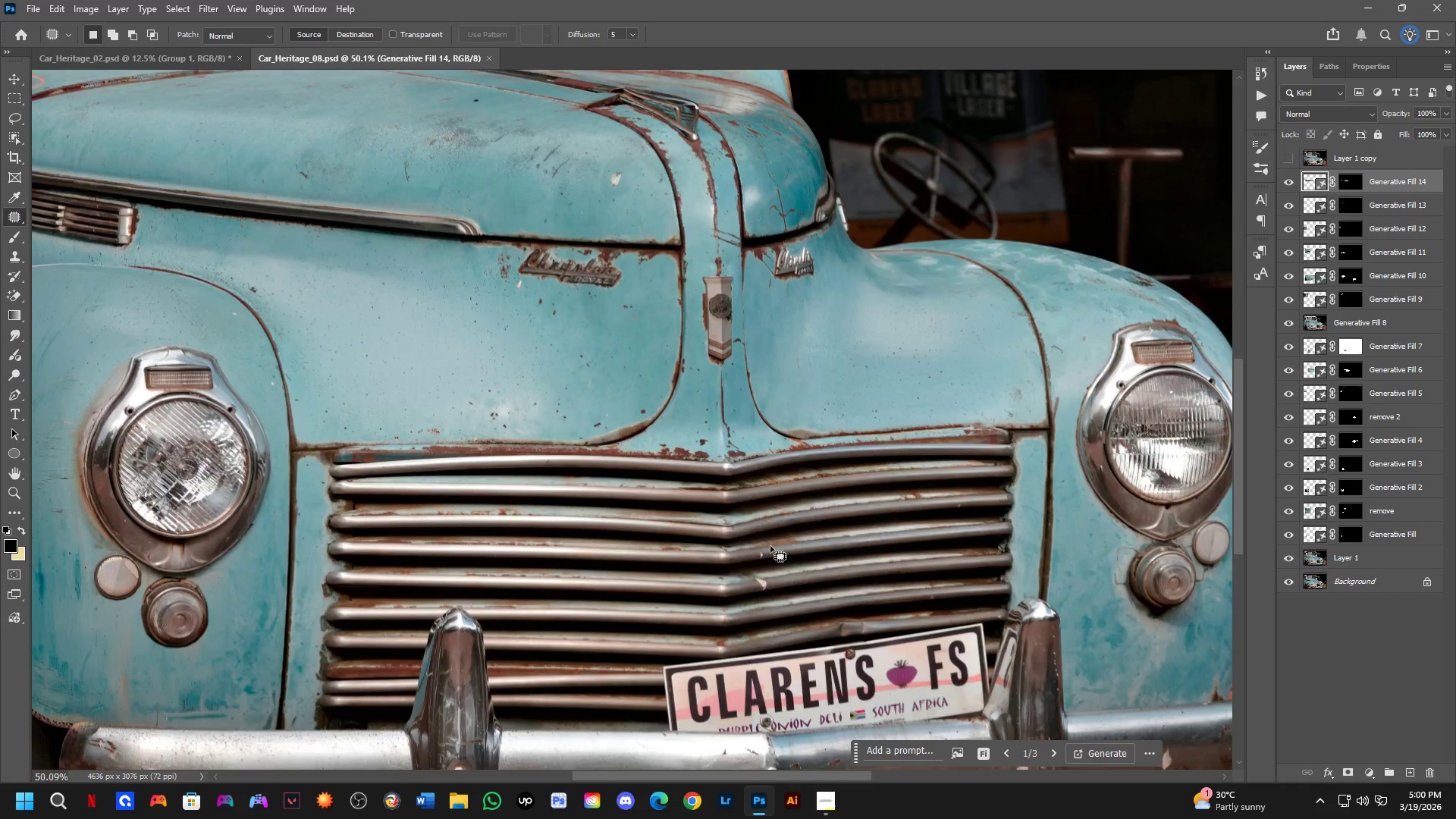 
scroll: coordinate [682, 423], scroll_direction: none, amount: 0.0
 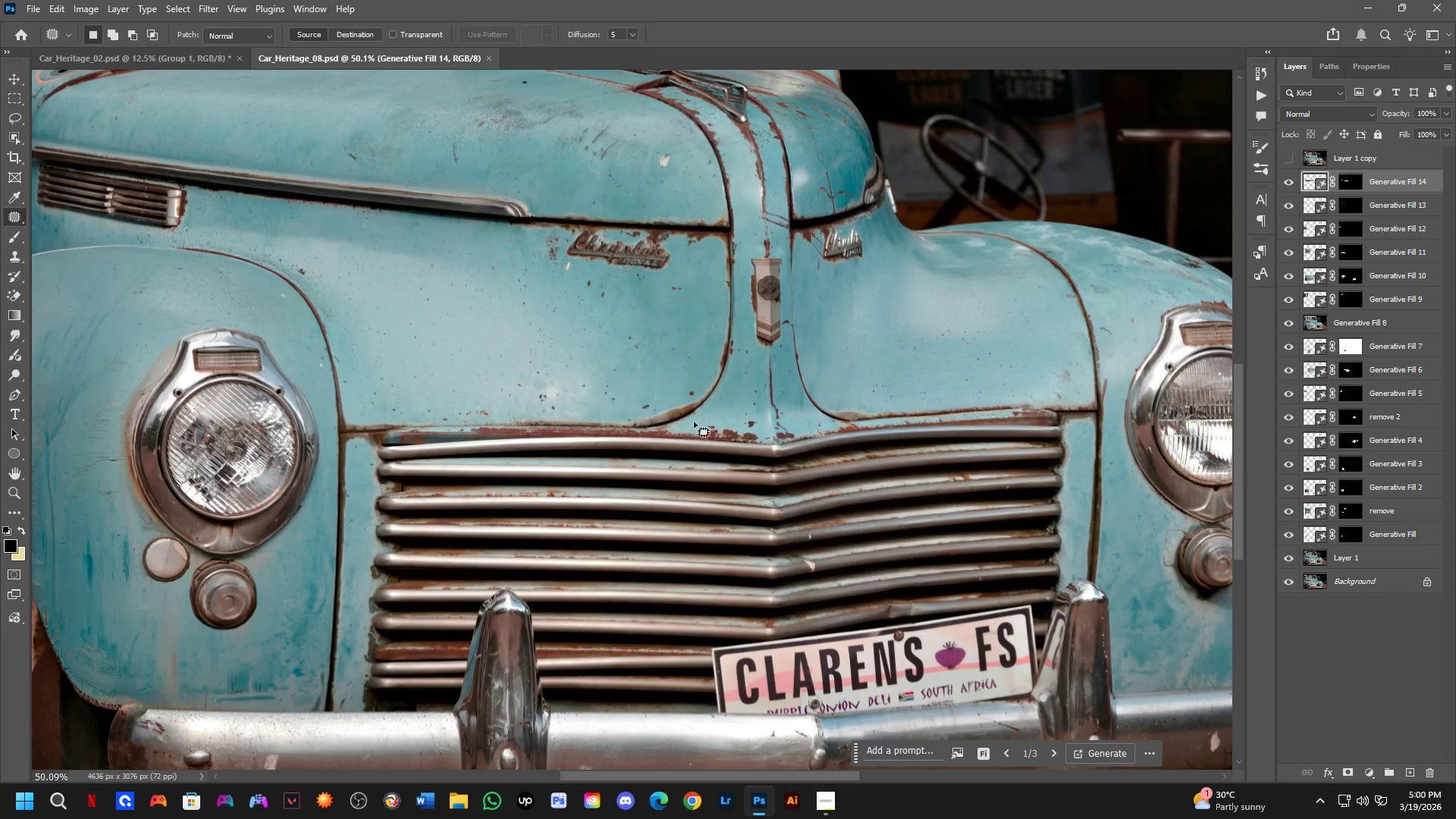 
left_click_drag(start_coordinate=[906, 447], to_coordinate=[858, 465])
 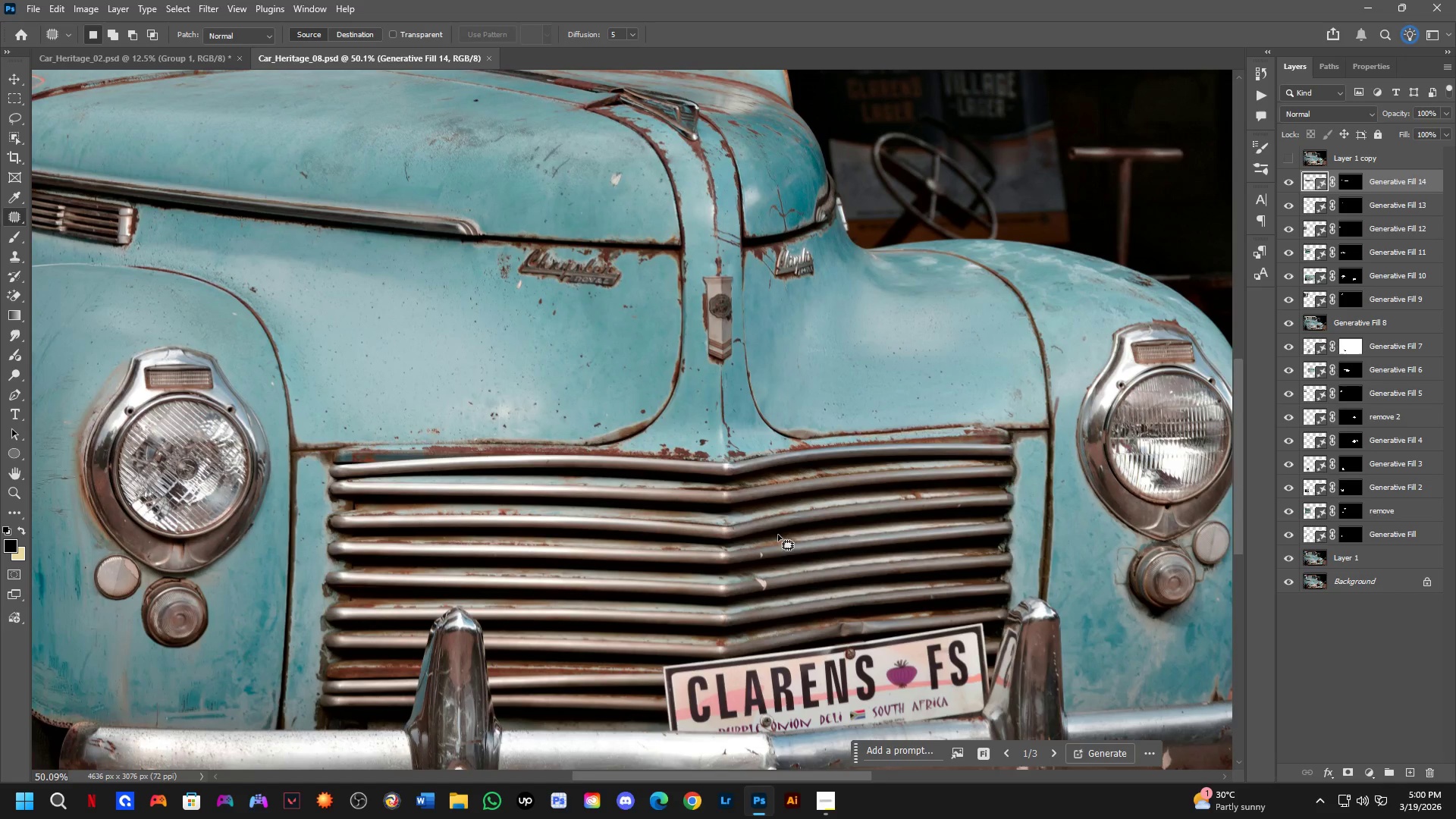 
key(Shift+ShiftLeft)
 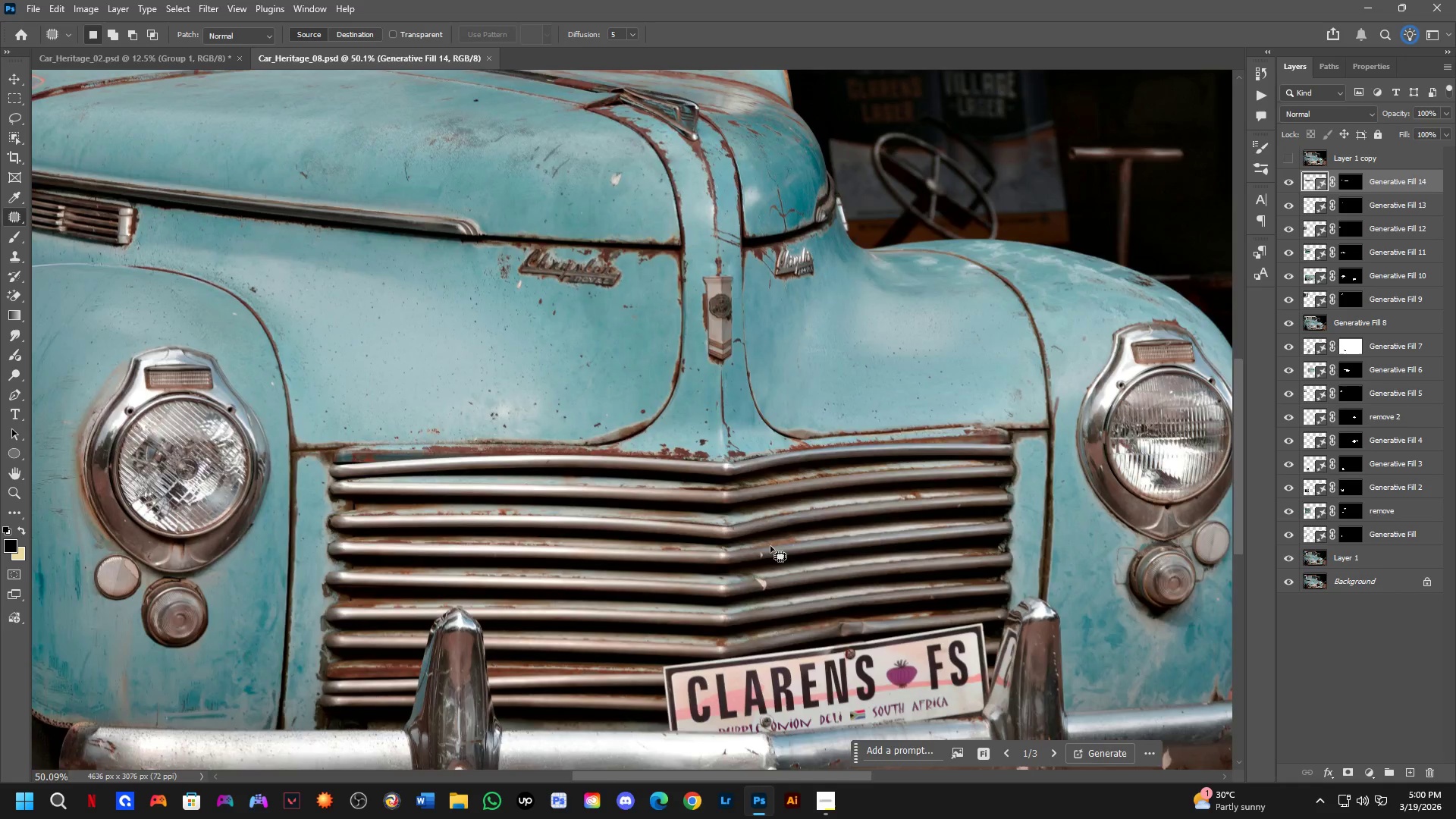 
hold_key(key=Space, duration=0.53)
 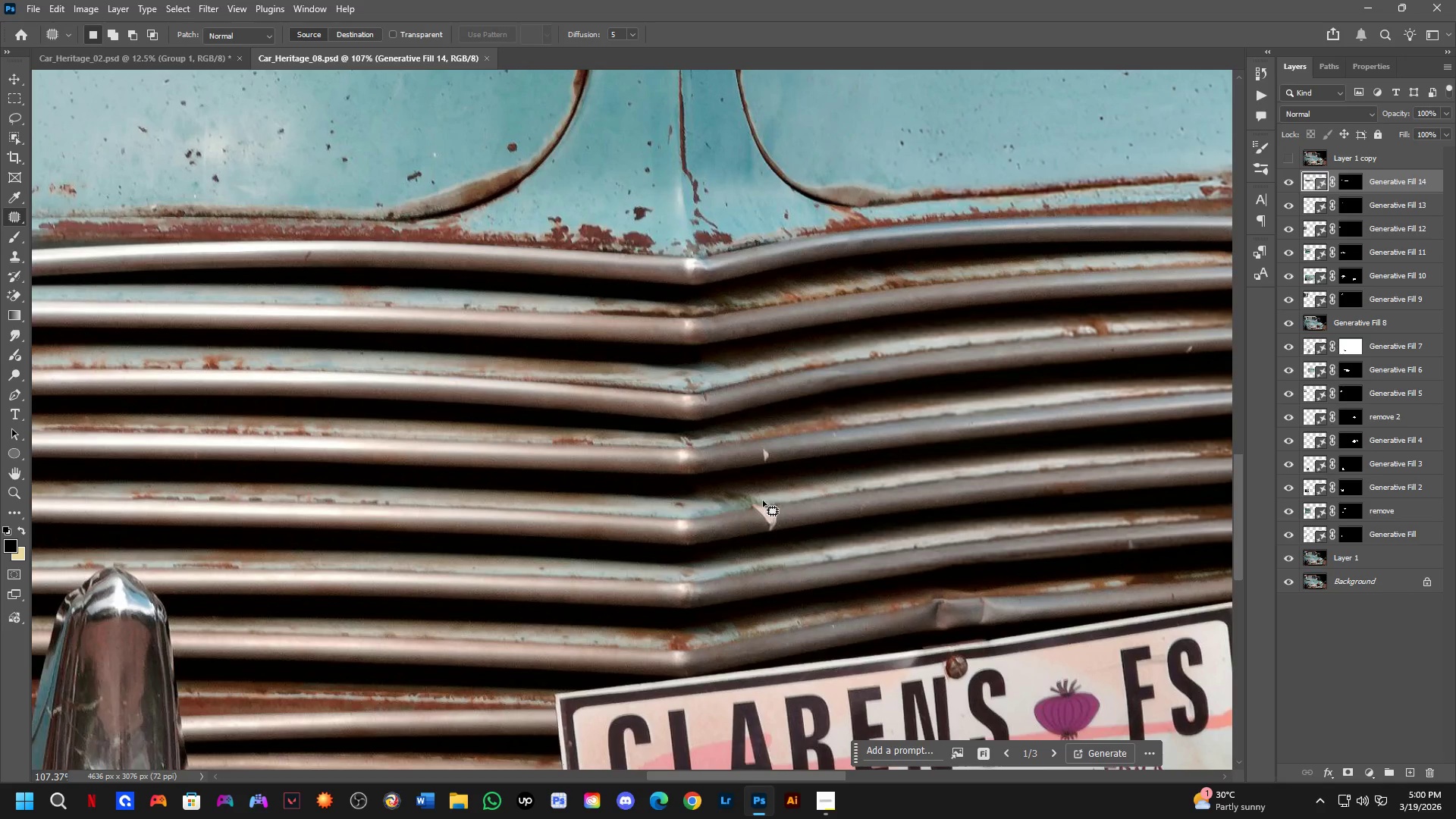 
left_click_drag(start_coordinate=[754, 601], to_coordinate=[761, 514])
 